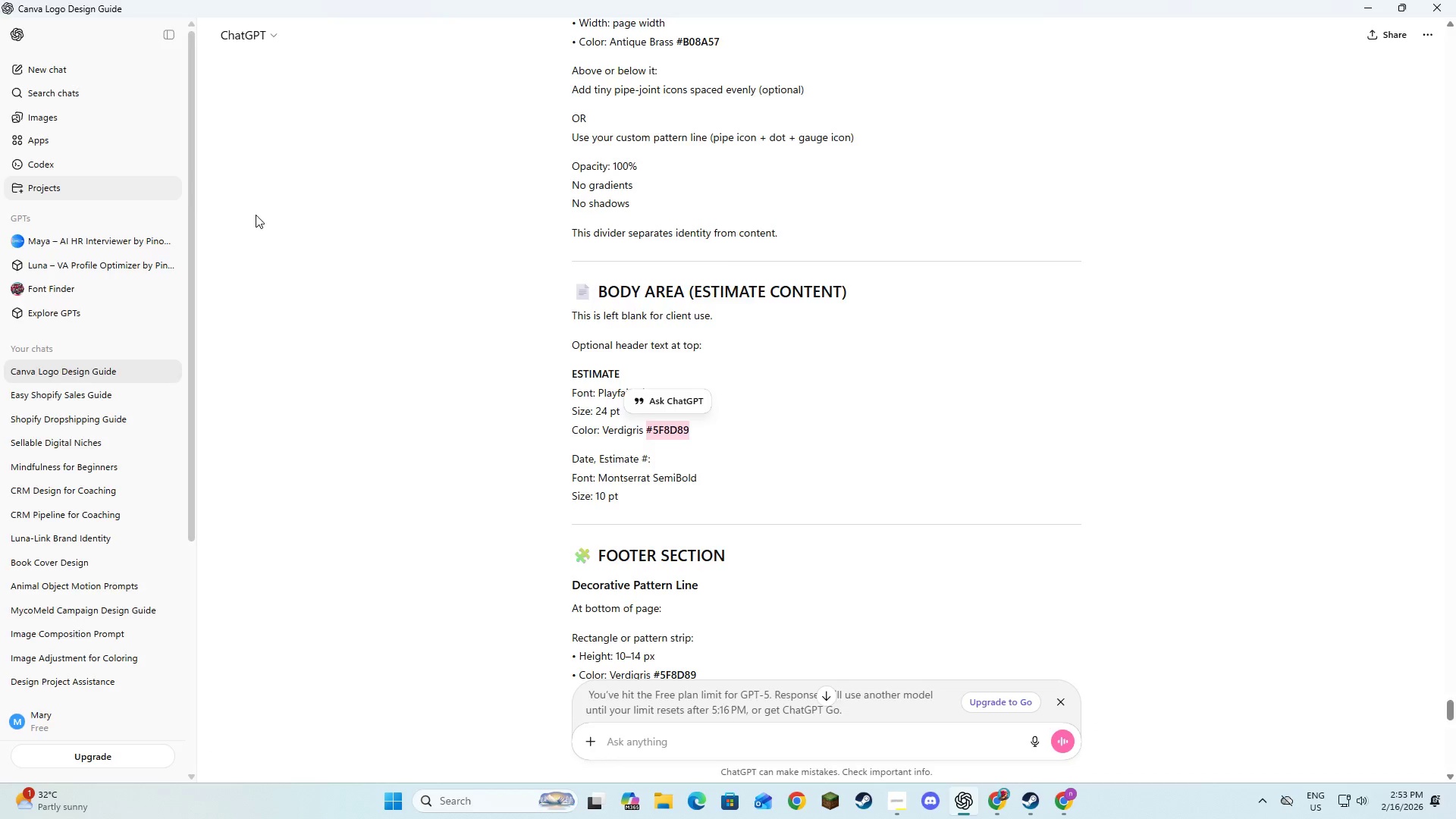 
key(Tab)
type(Date.)
key(Backspace)
type( )
key(Backspace)
type(, Estimae)
key(Backspace)
type(te #)
 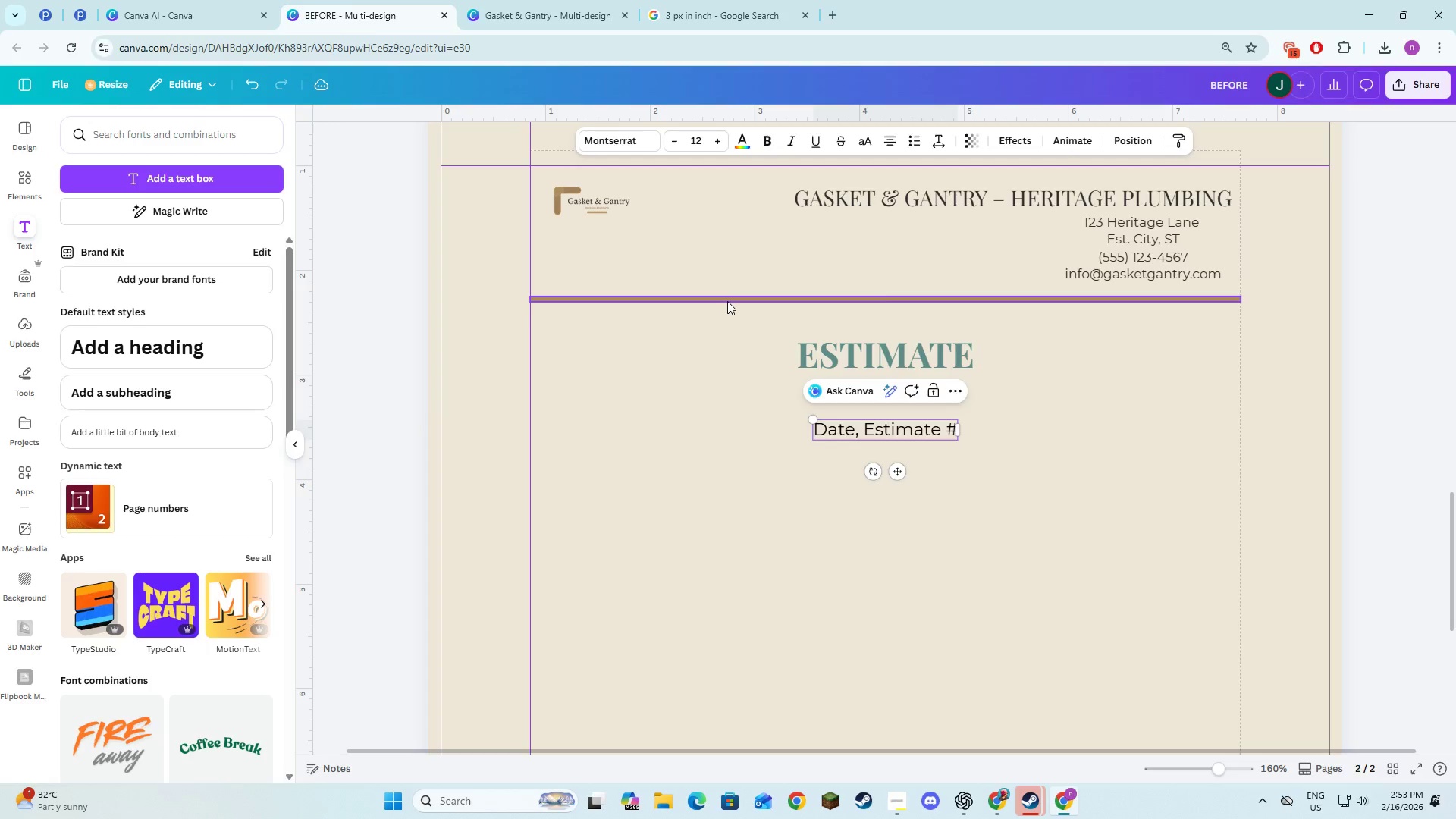 
key(Alt+AltLeft)
 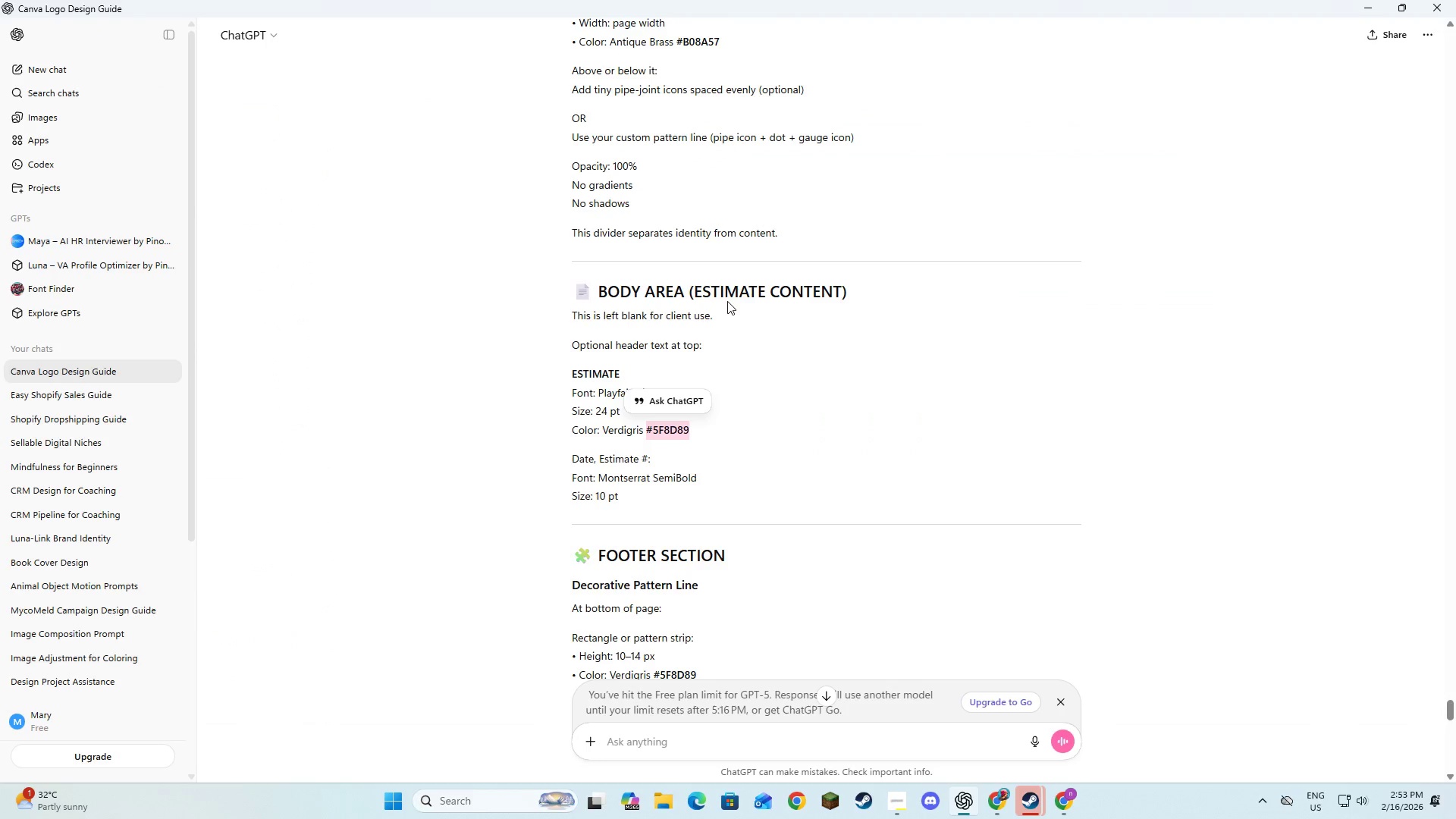 
key(Alt+Tab)
 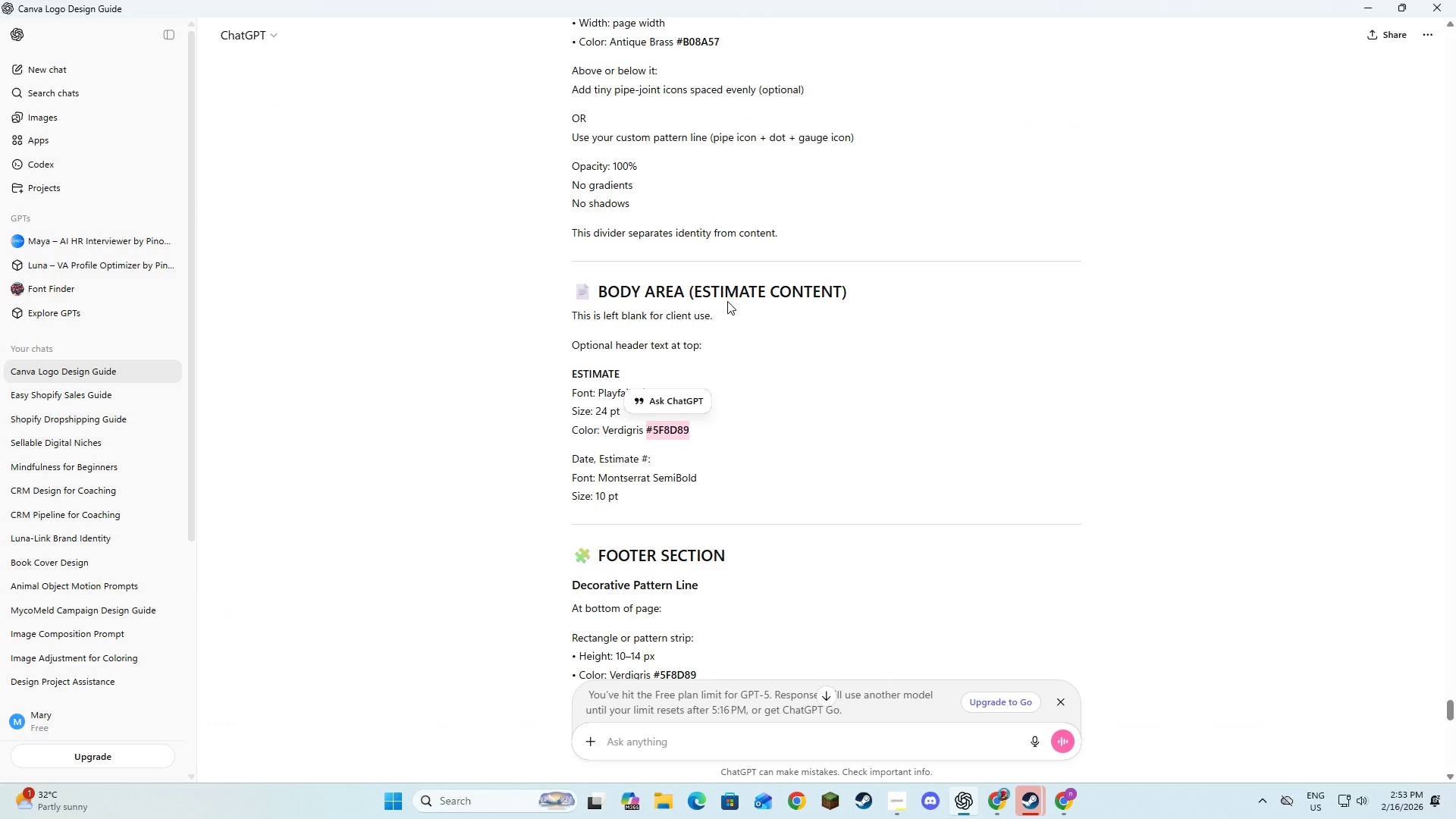 
key(Alt+AltLeft)
 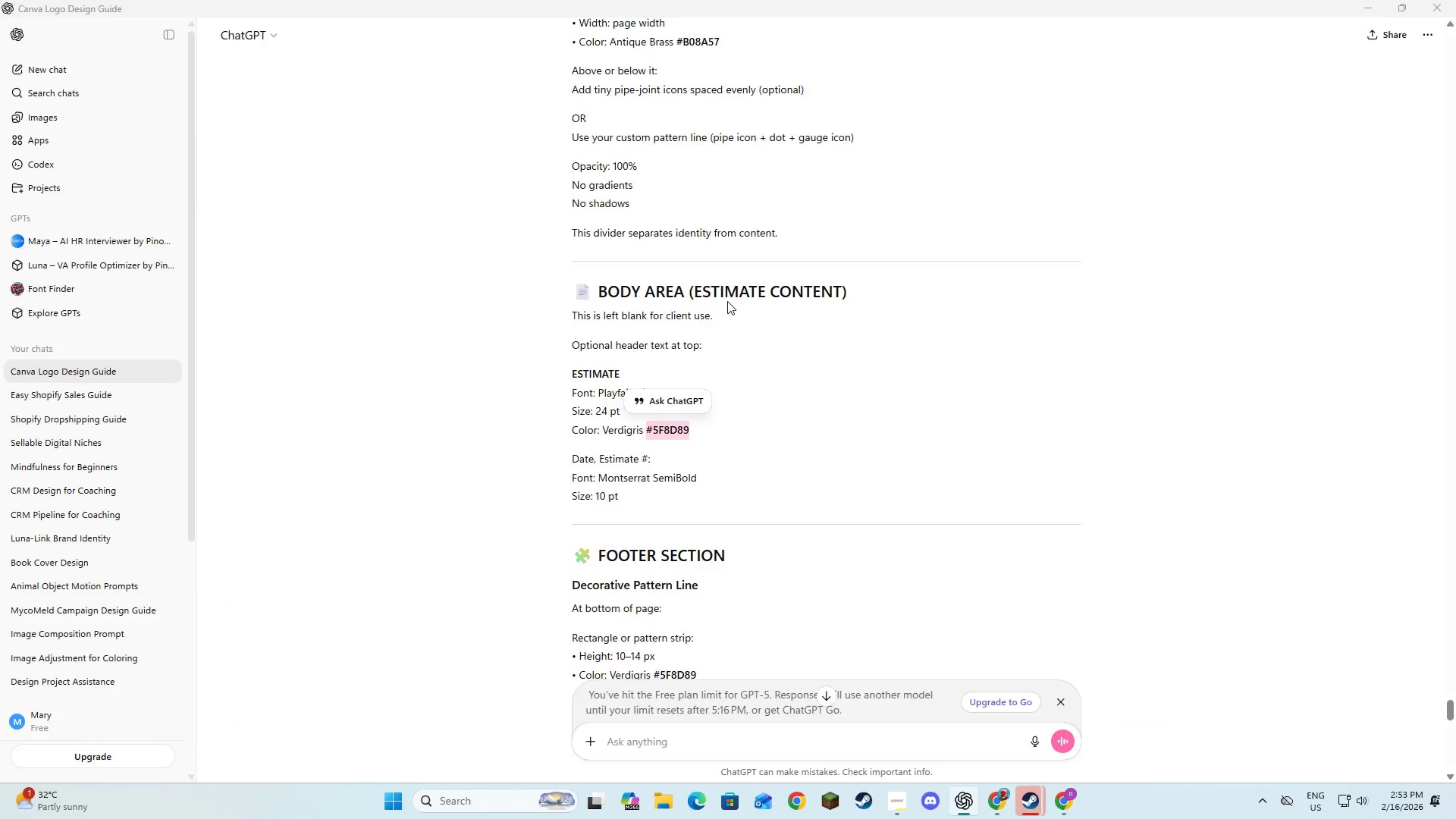 
key(Alt+Tab)
 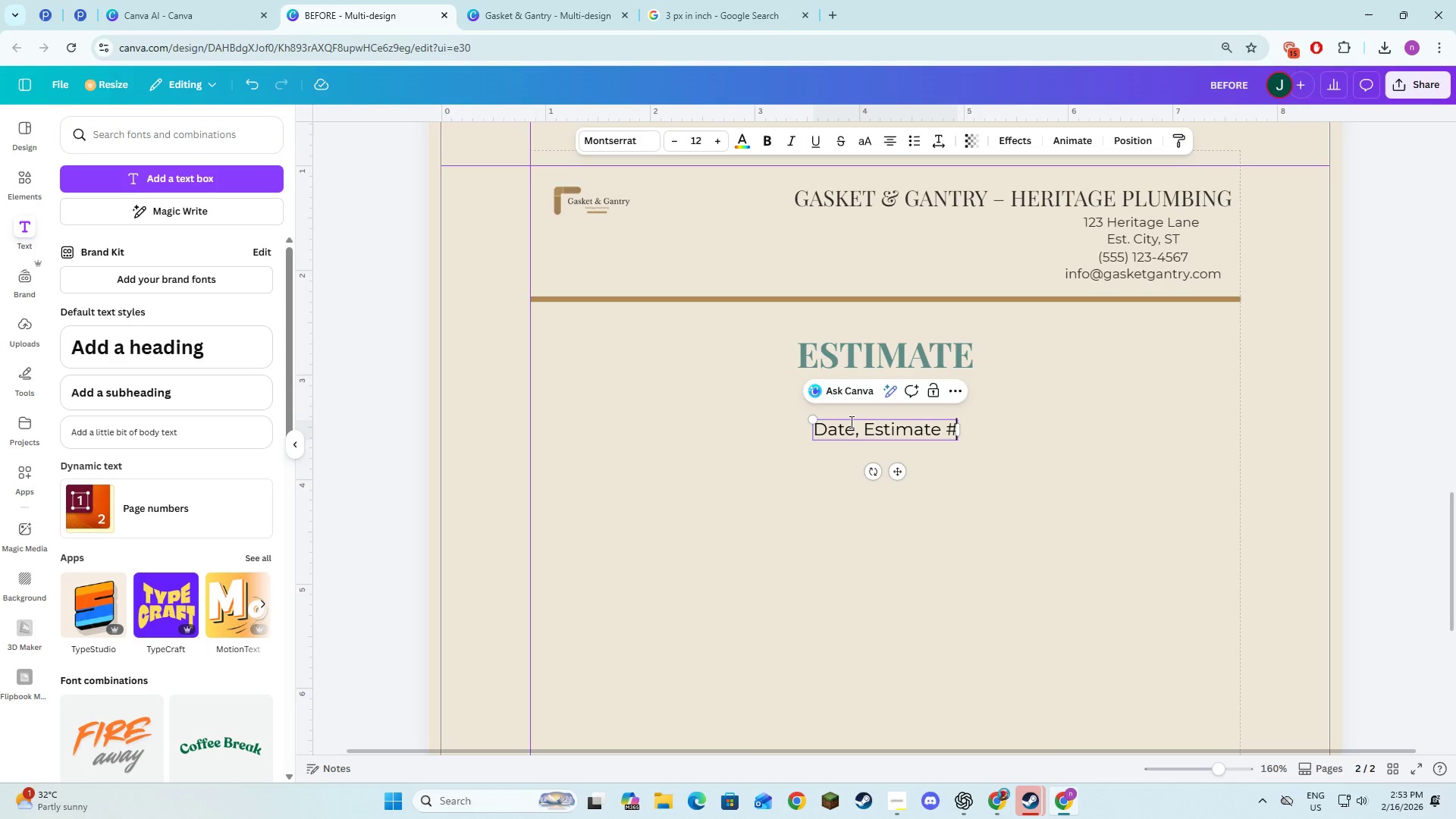 
left_click([855, 428])
 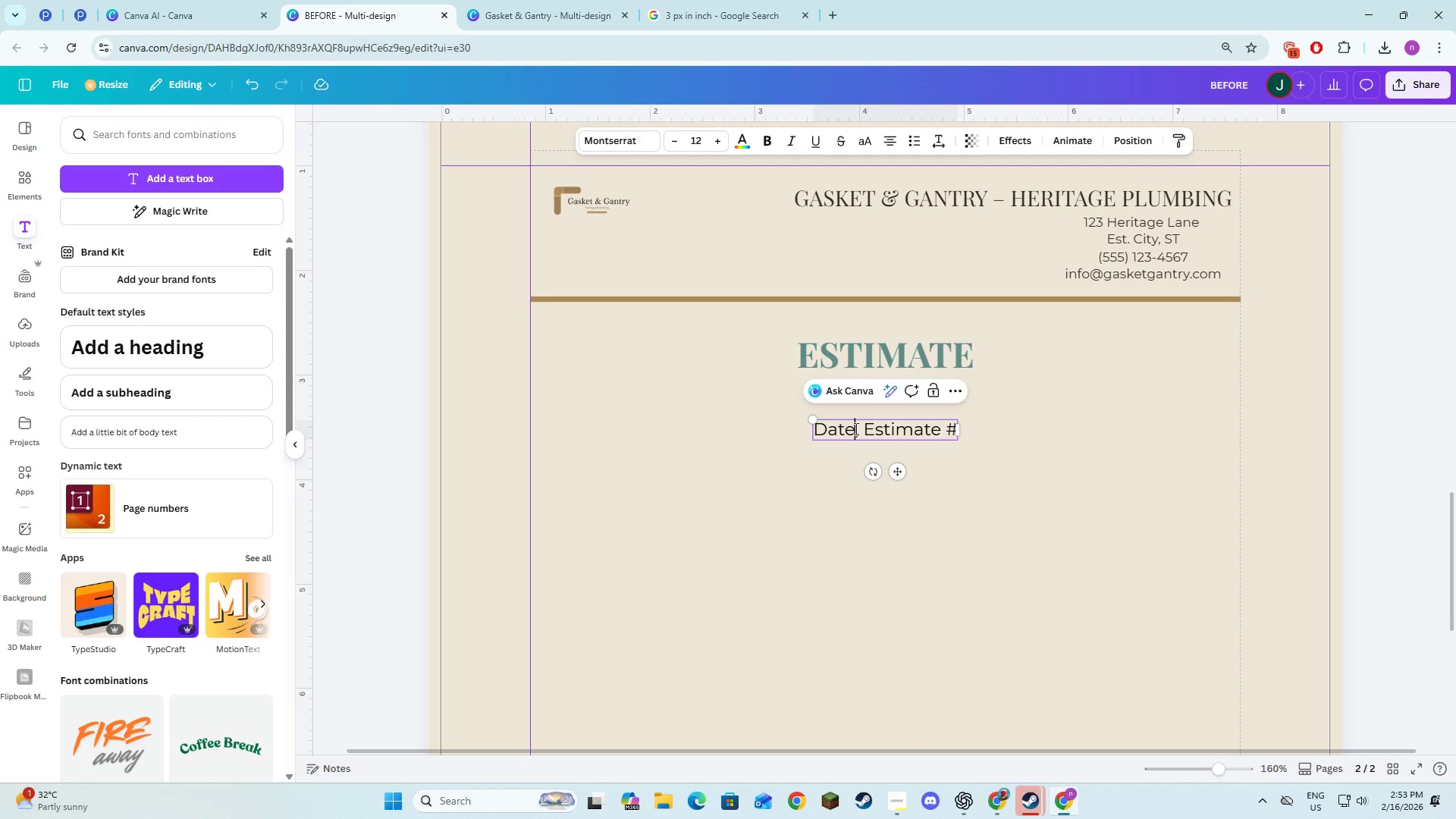 
key(Control+A)
 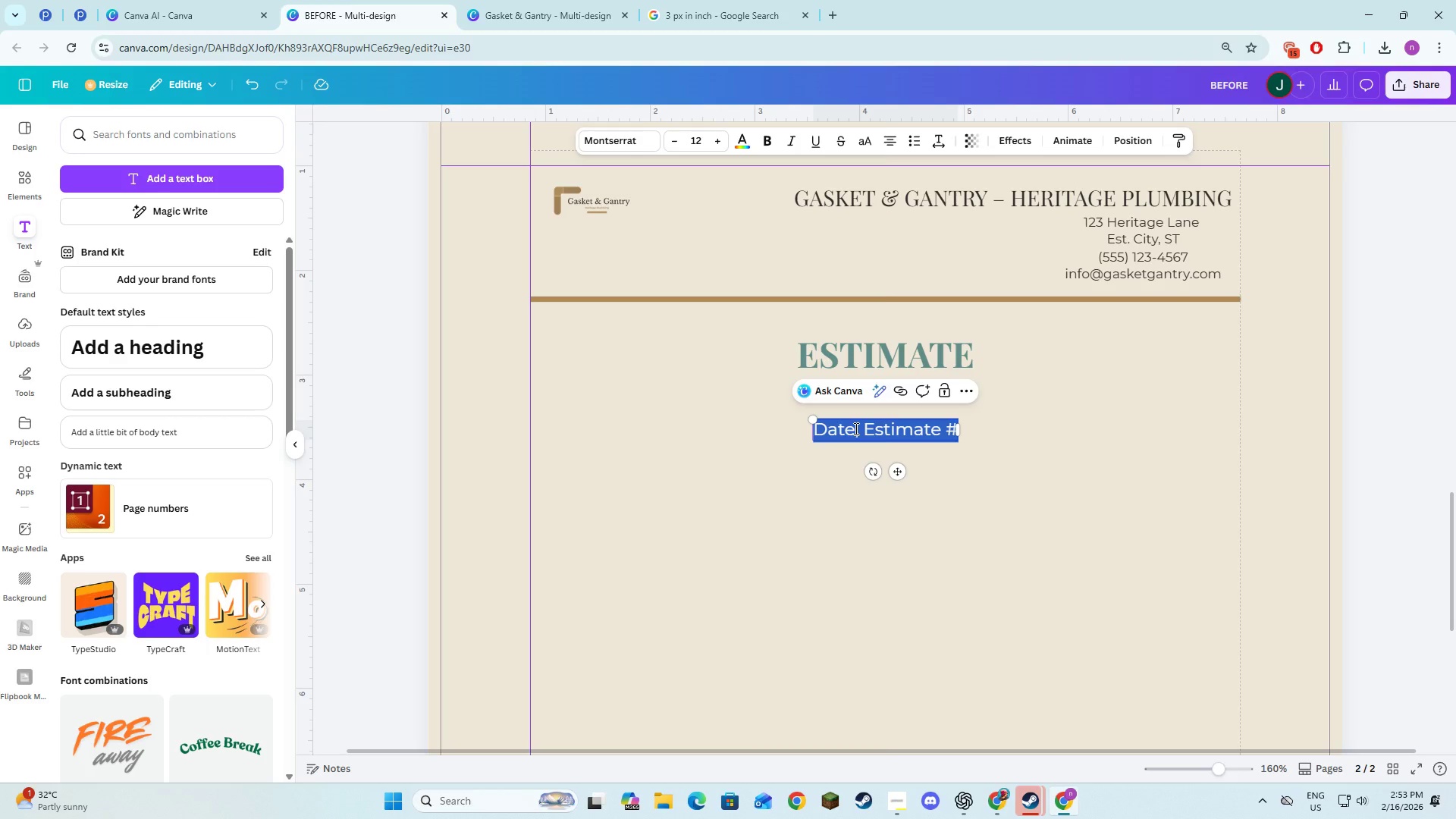 
key(Alt+AltLeft)
 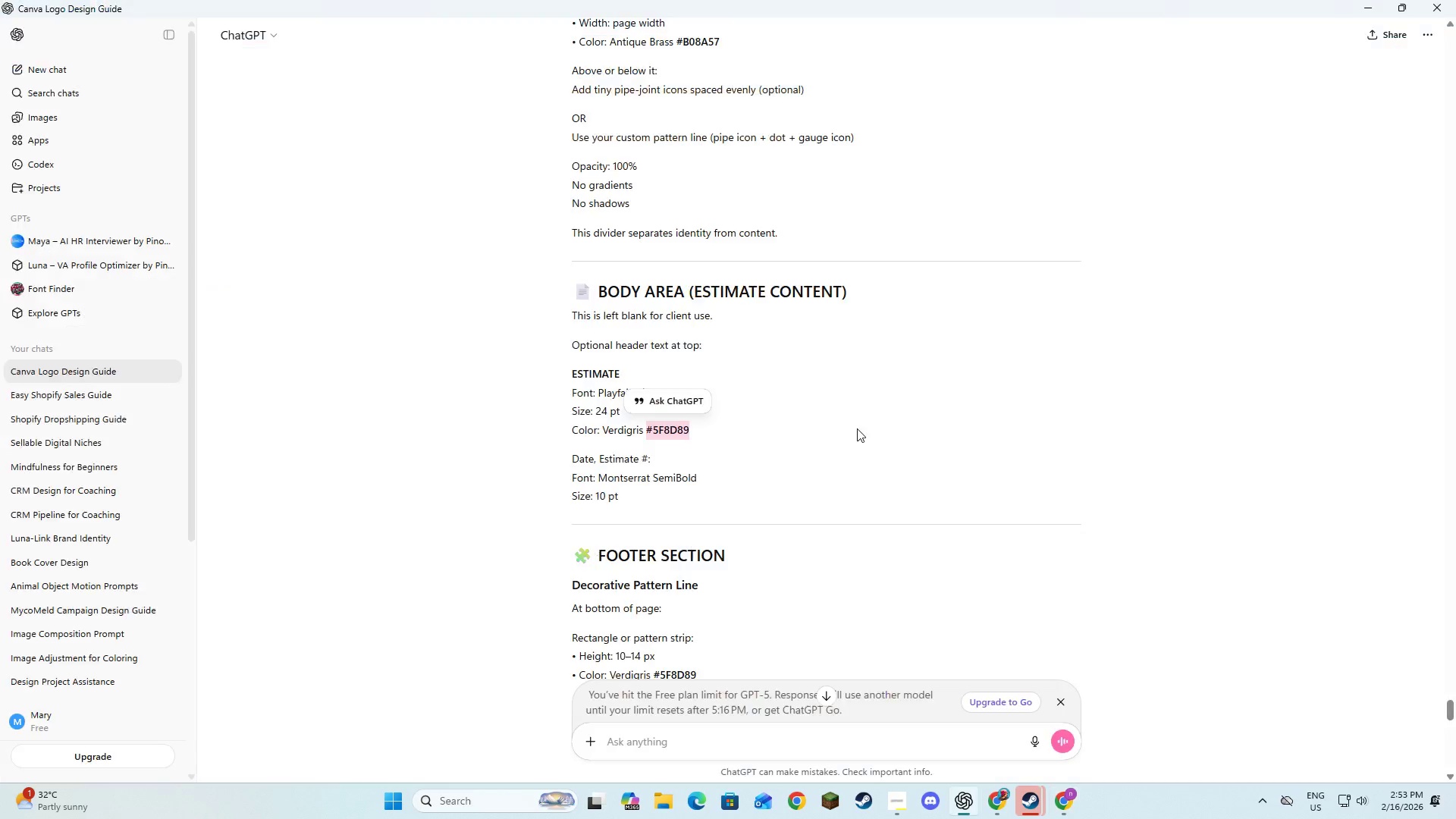 
key(Alt+Tab)
 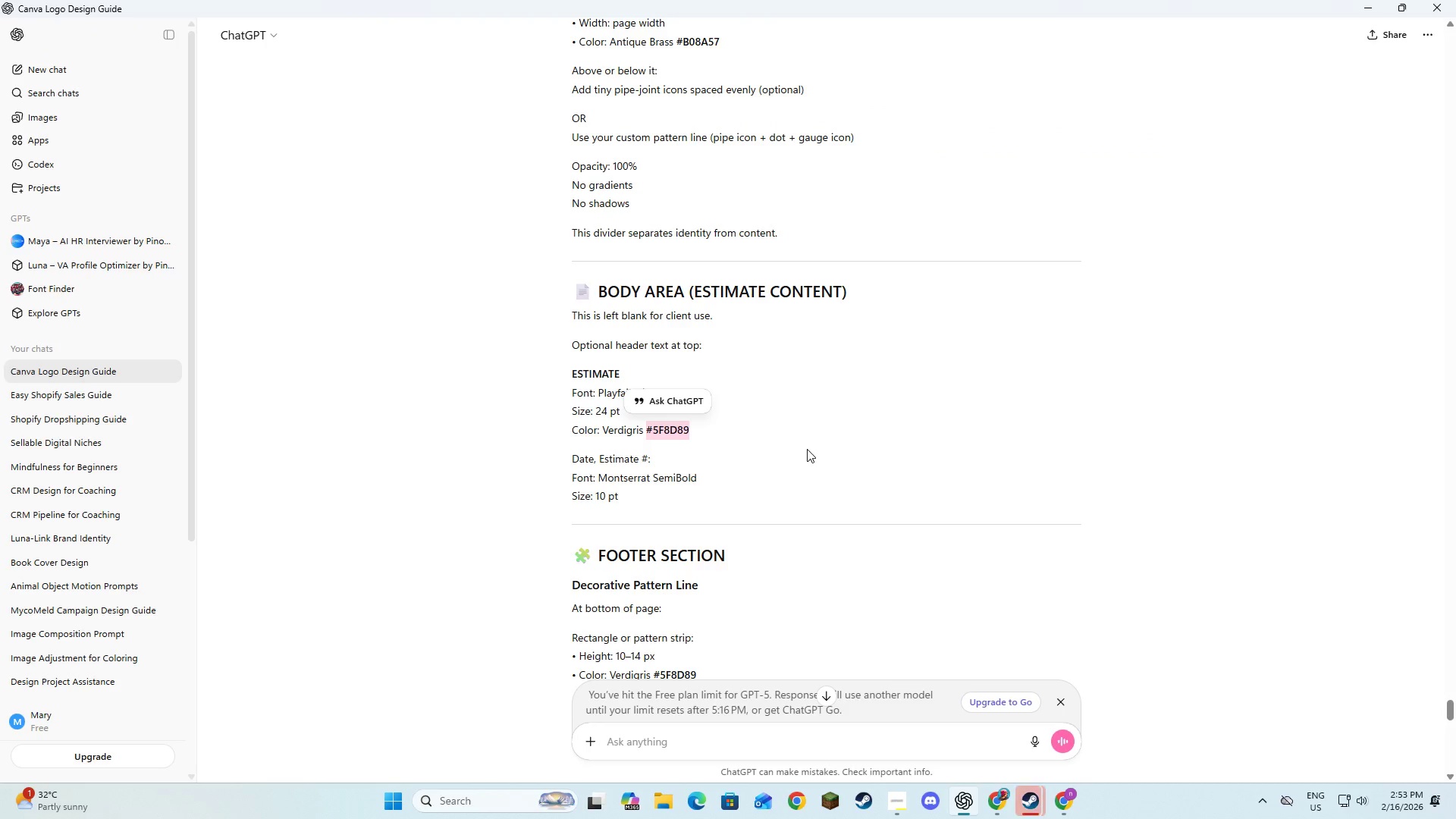 
key(Alt+AltLeft)
 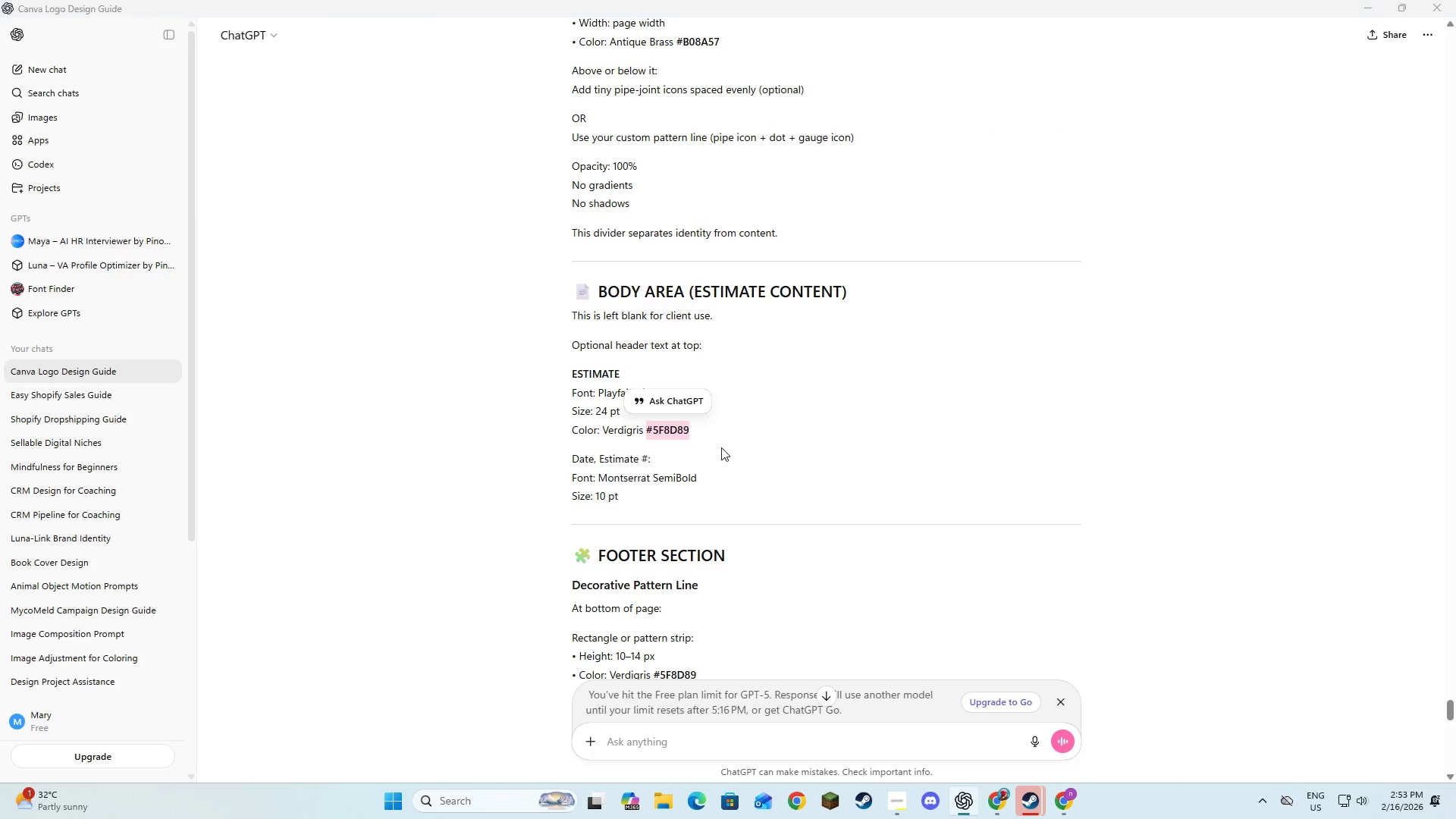 
key(Alt+Tab)
 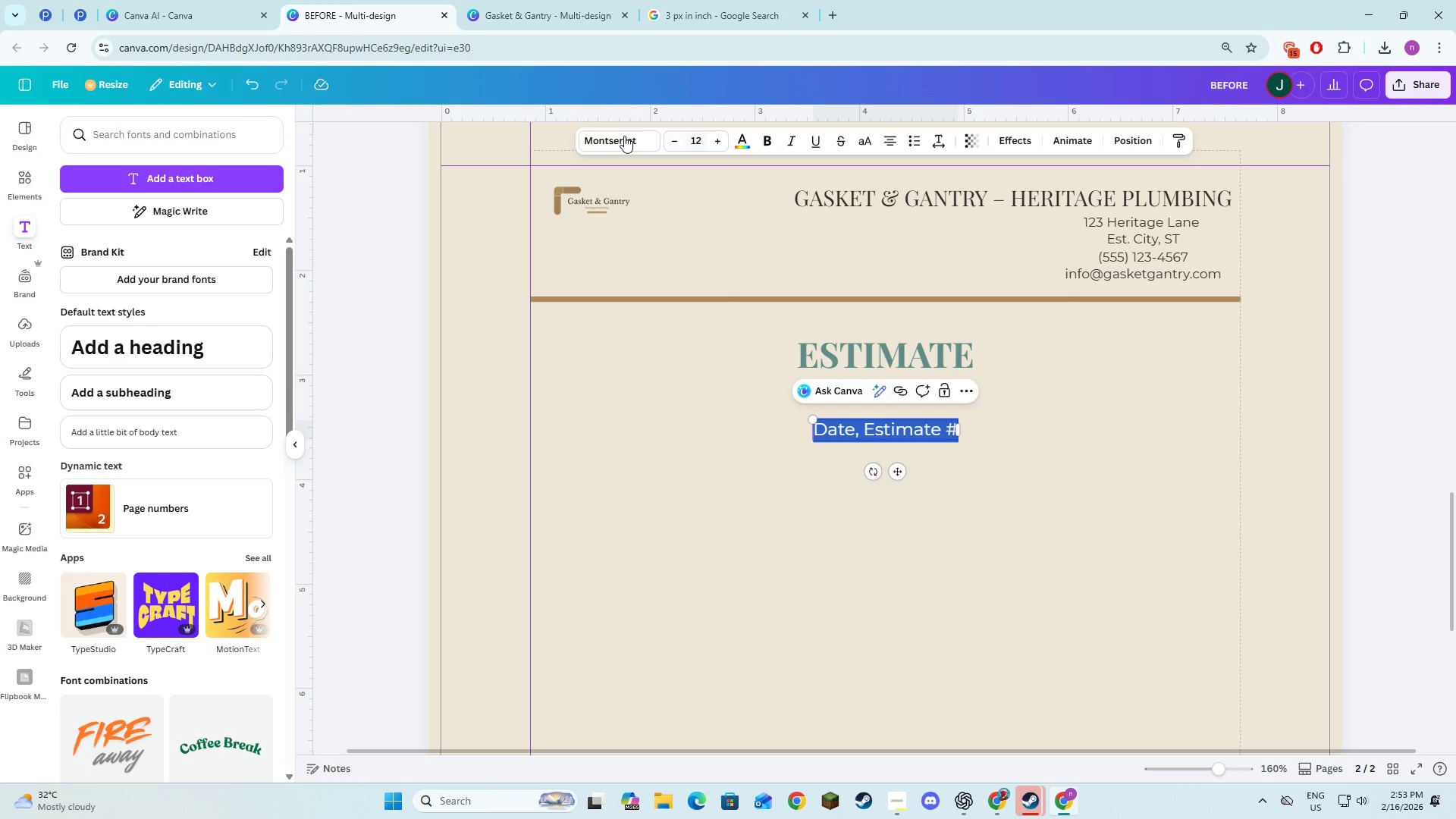 
left_click([627, 138])
 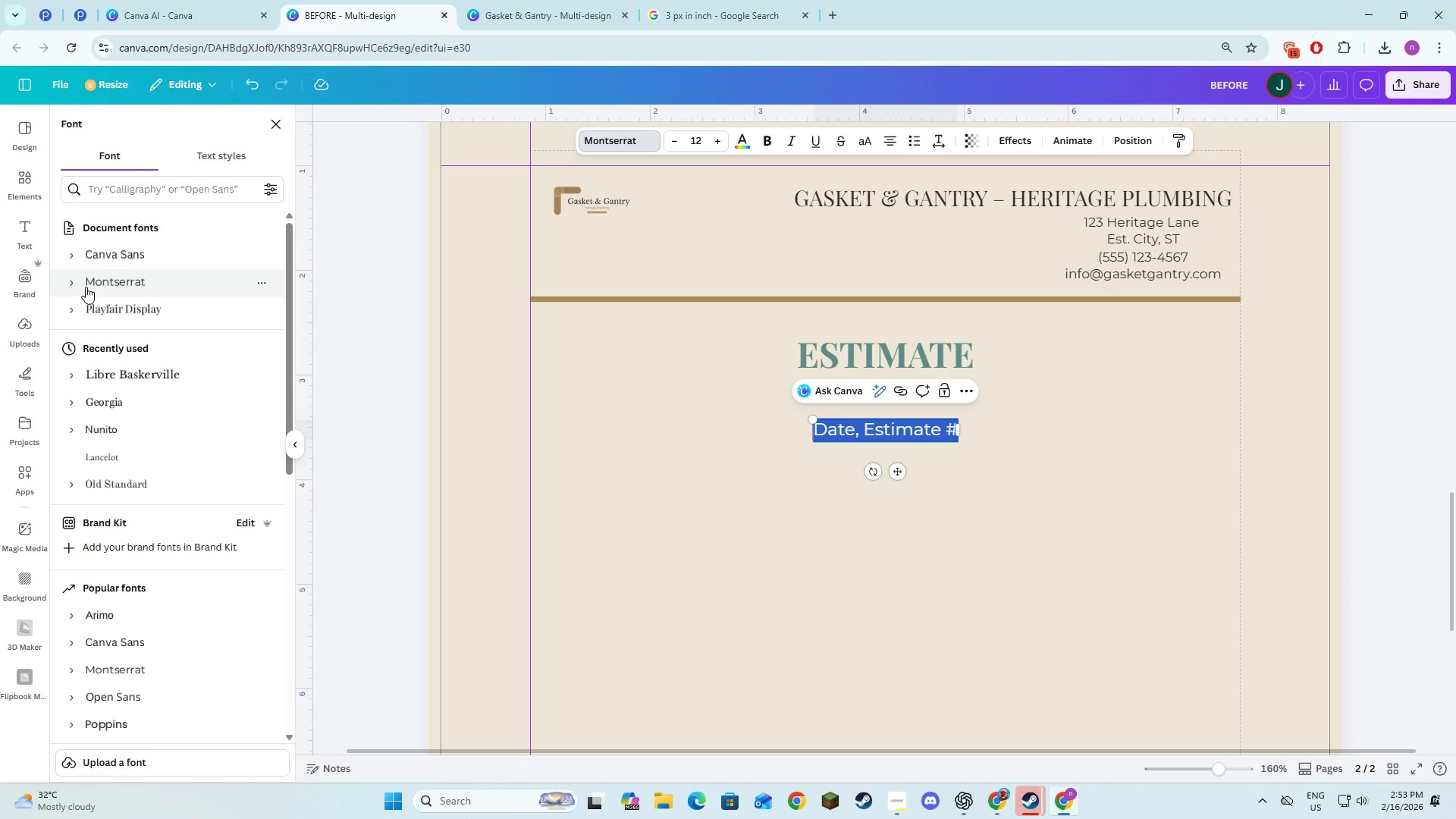 
left_click([78, 282])
 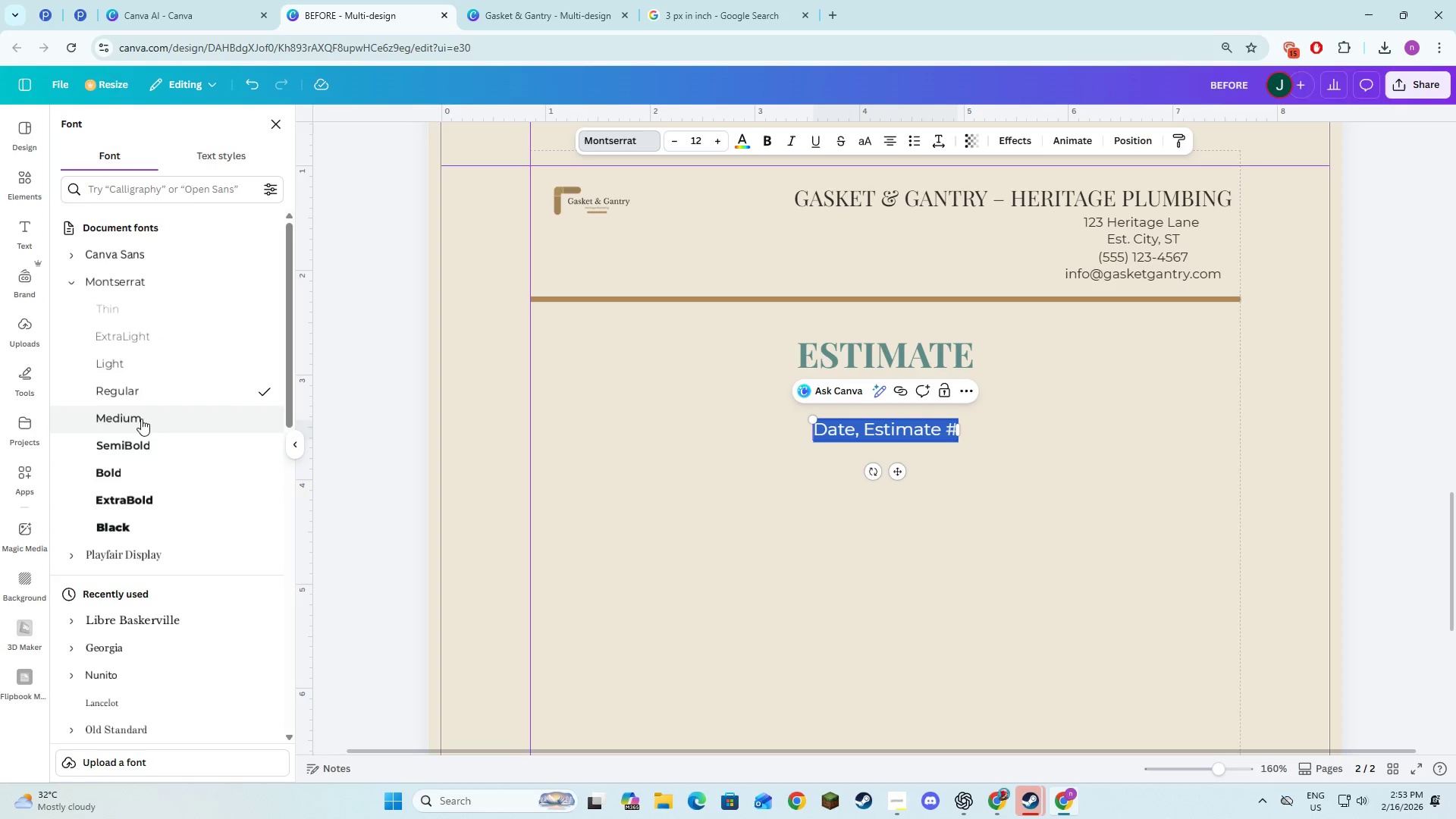 
left_click([144, 453])
 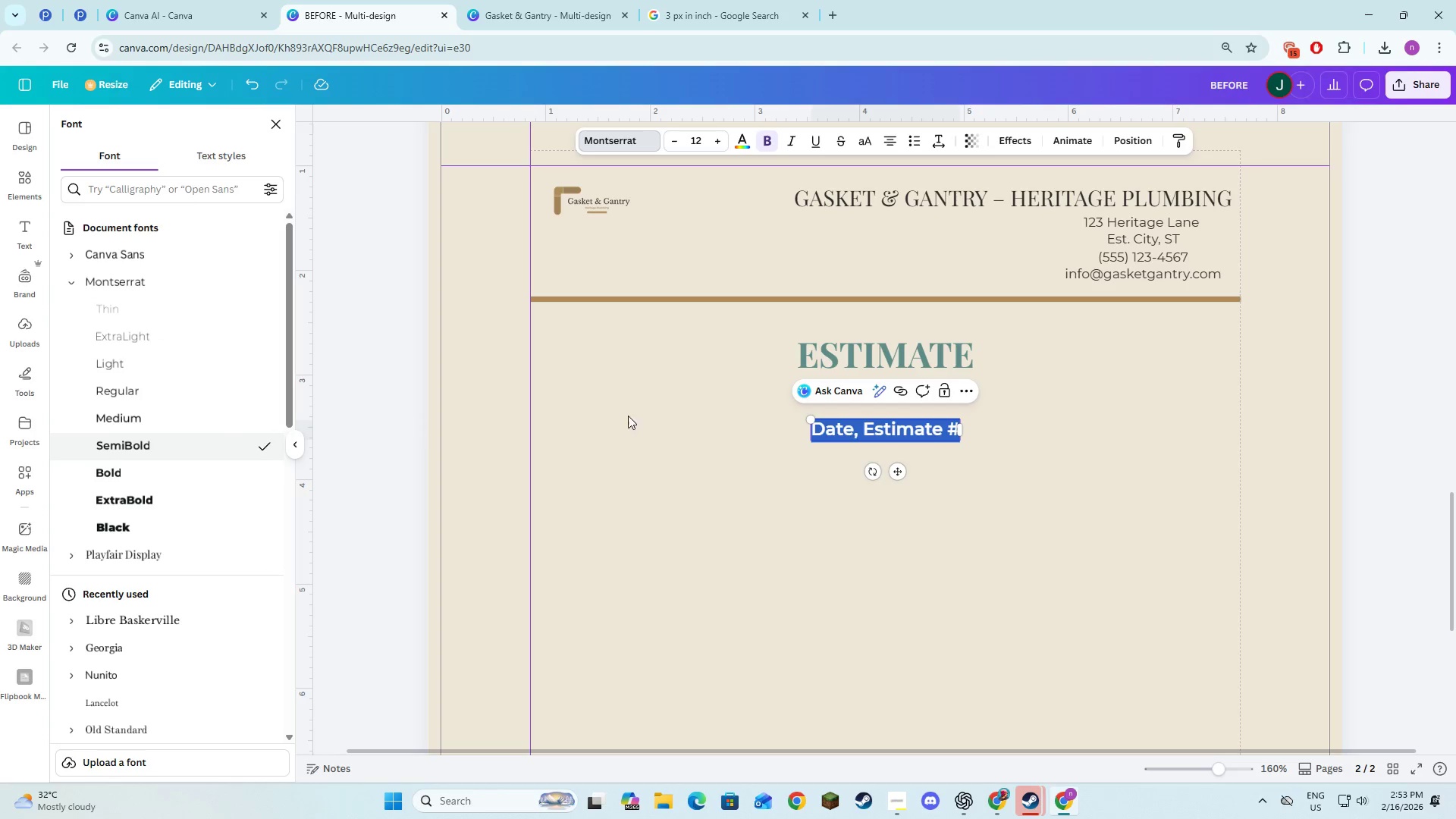 
key(Alt+AltLeft)
 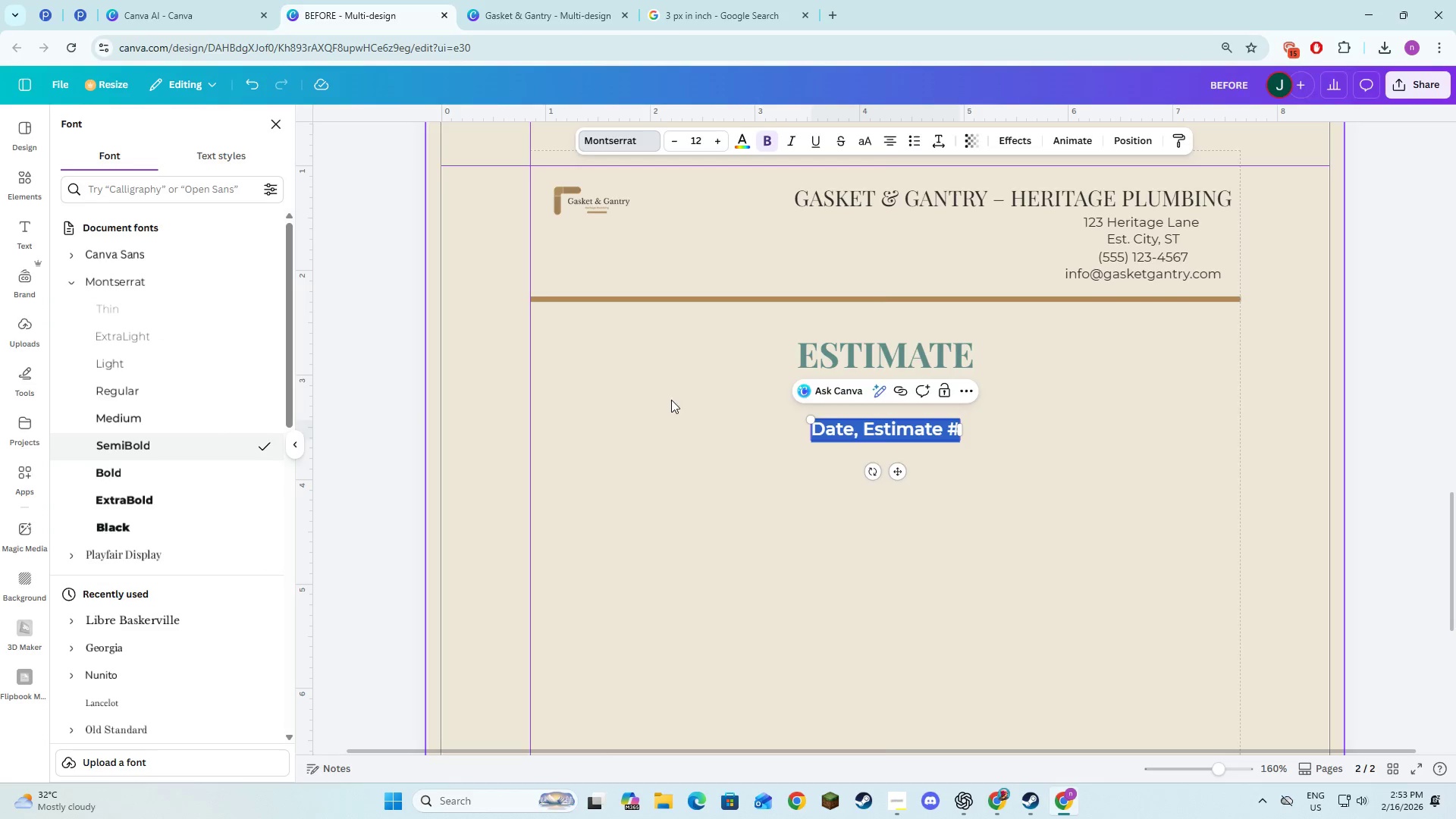 
key(Alt+Tab)
 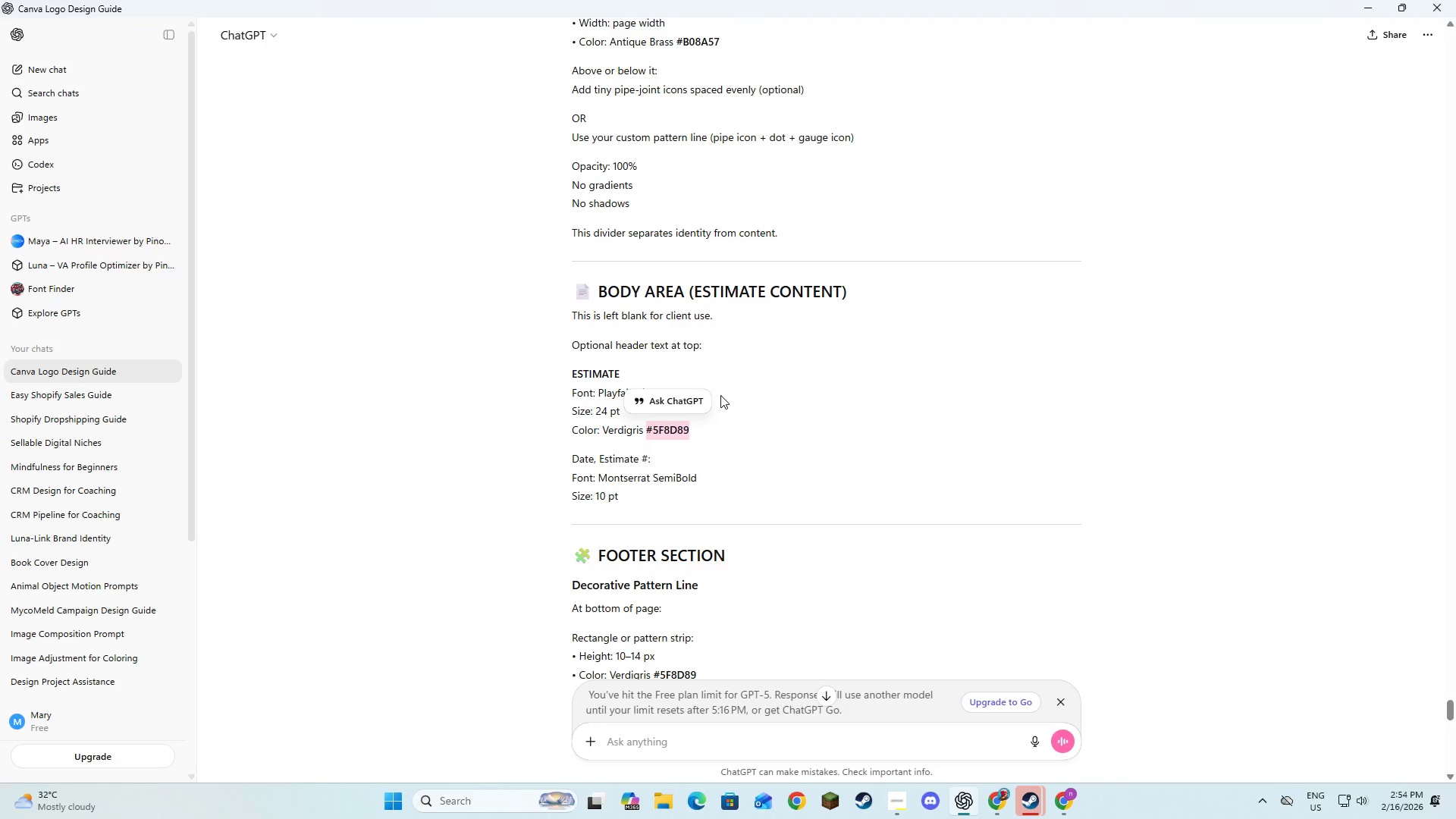 
key(Alt+AltLeft)
 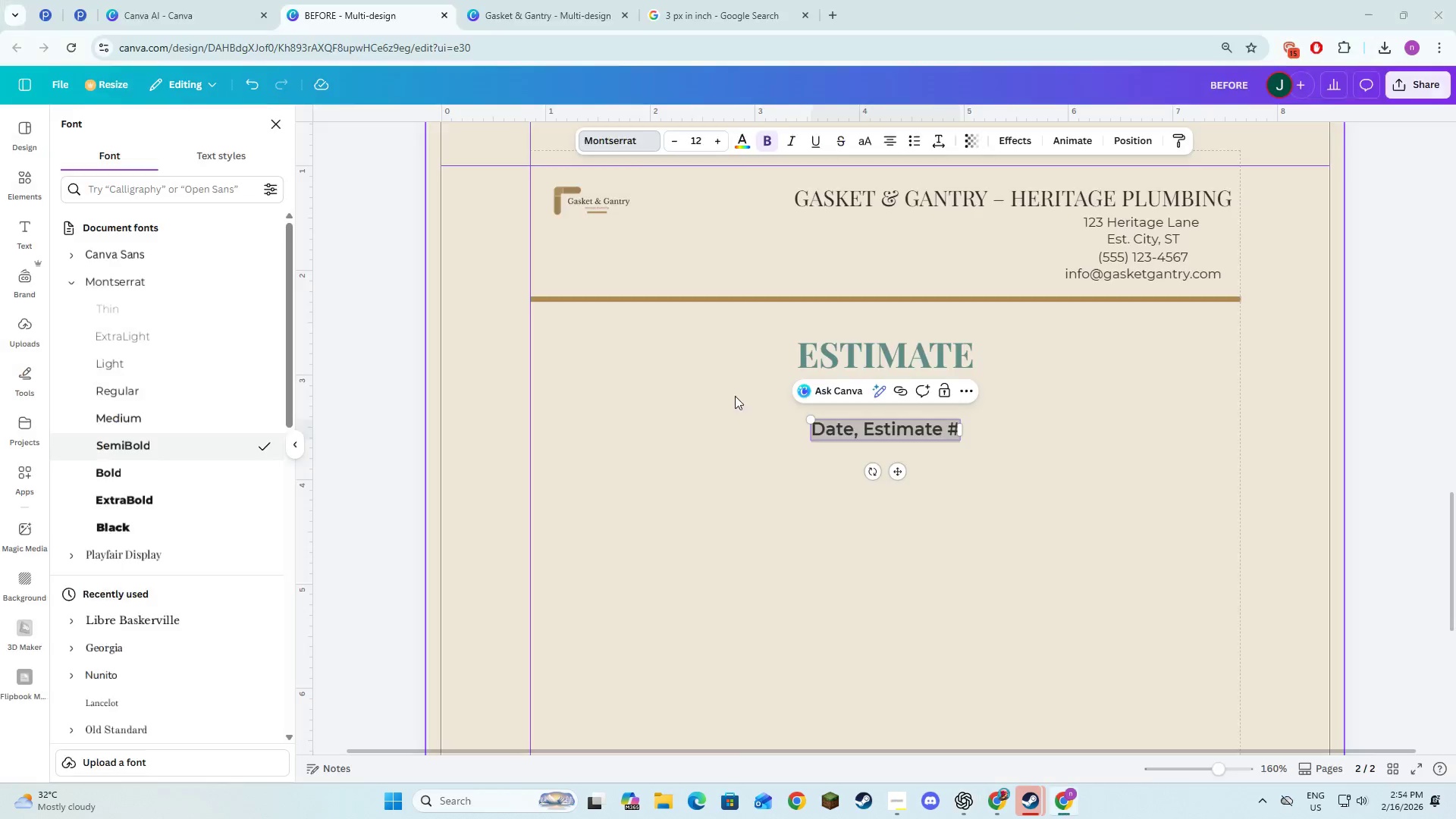 
key(Alt+Tab)
 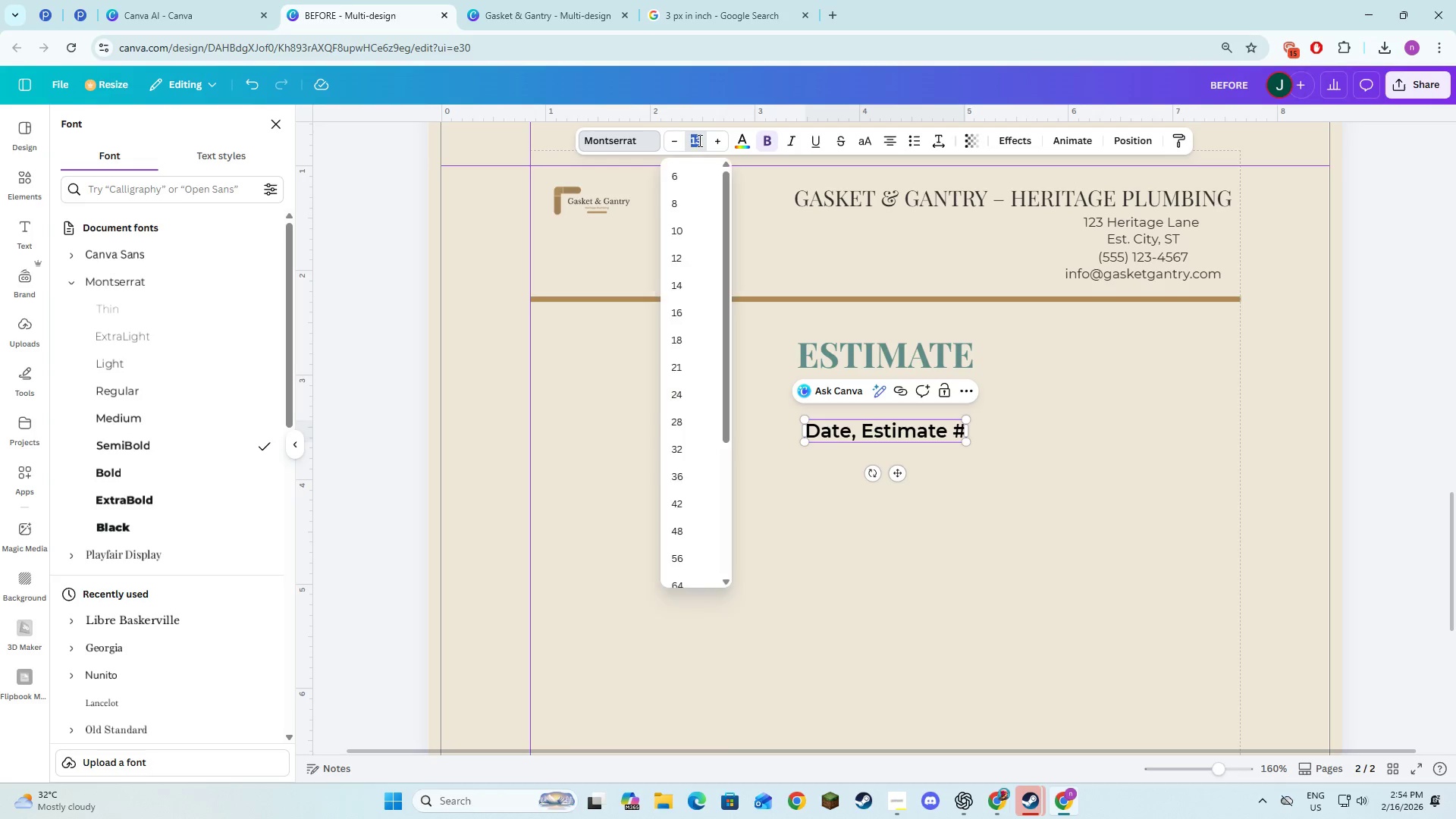 
key(Numpad1)
 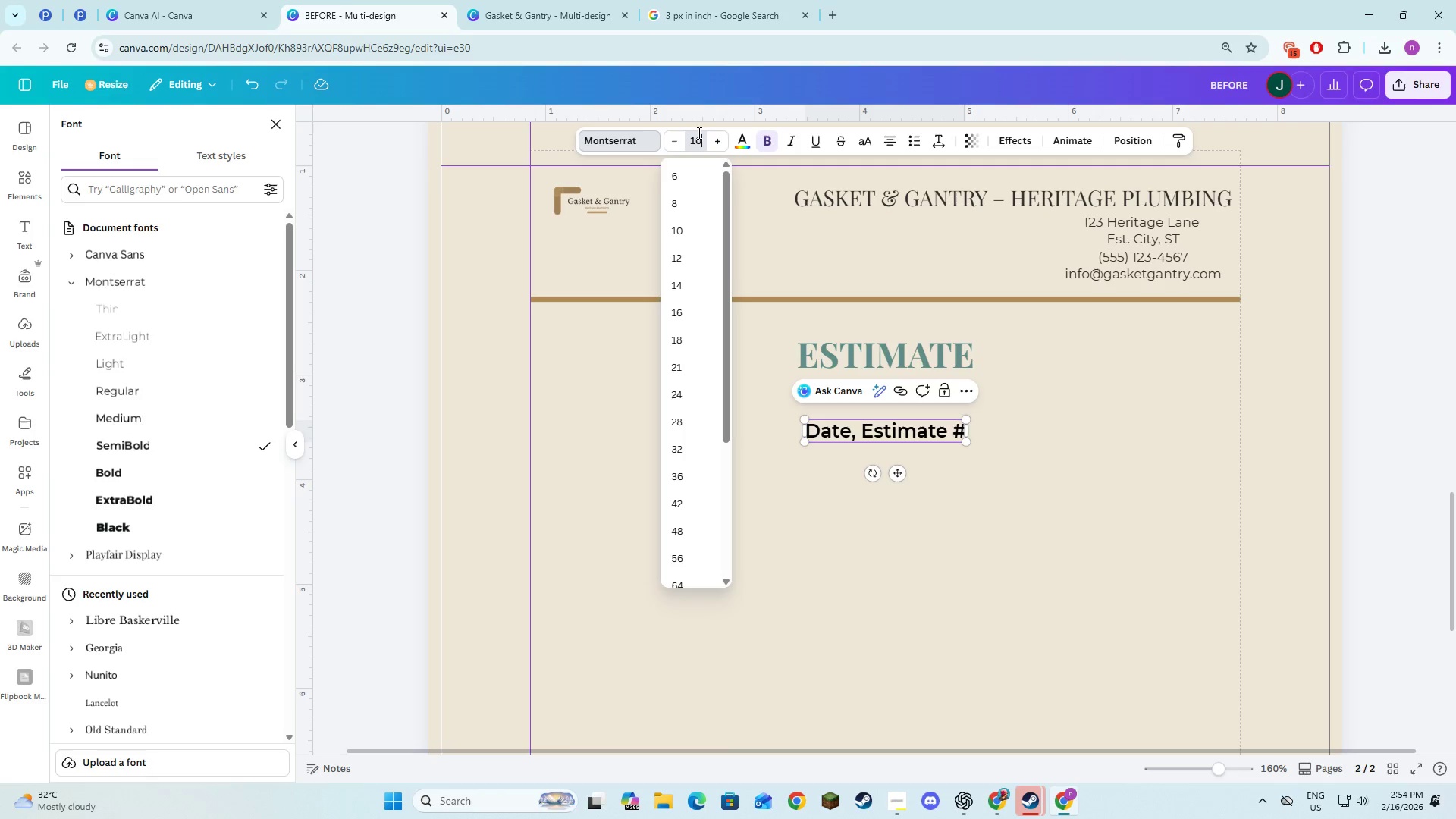 
key(Numpad0)
 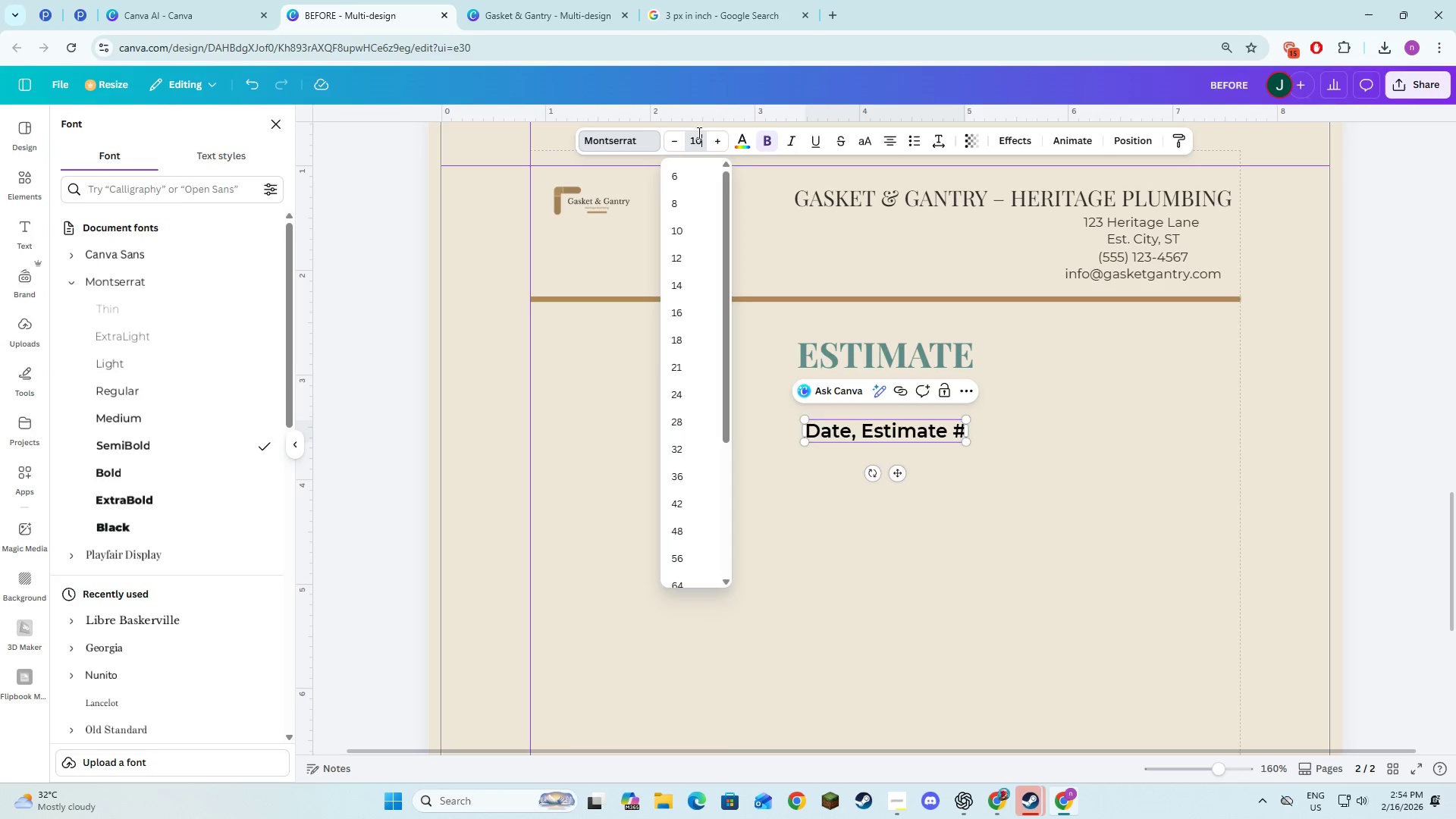 
key(NumpadEnter)
 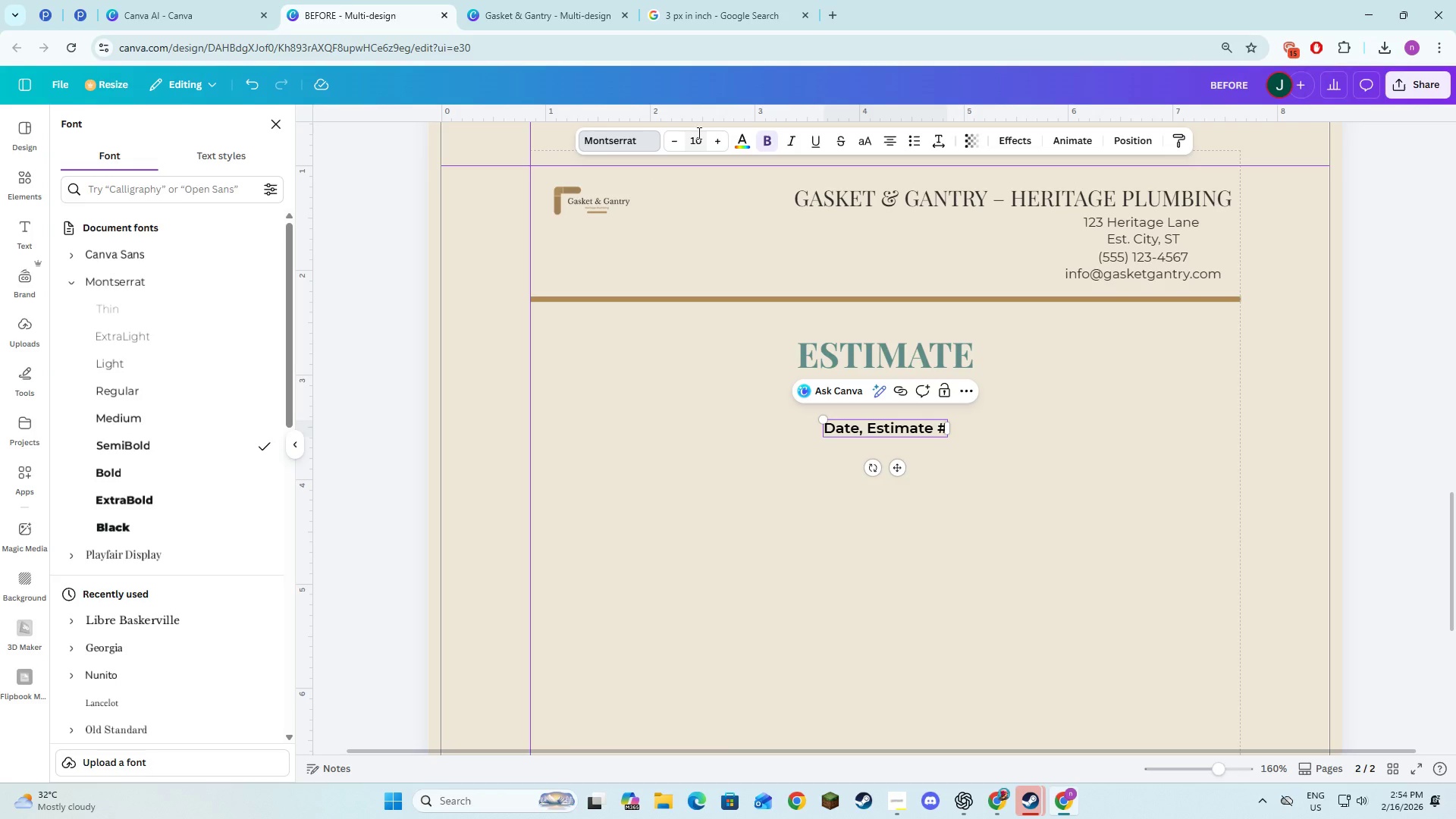 
key(Alt+AltLeft)
 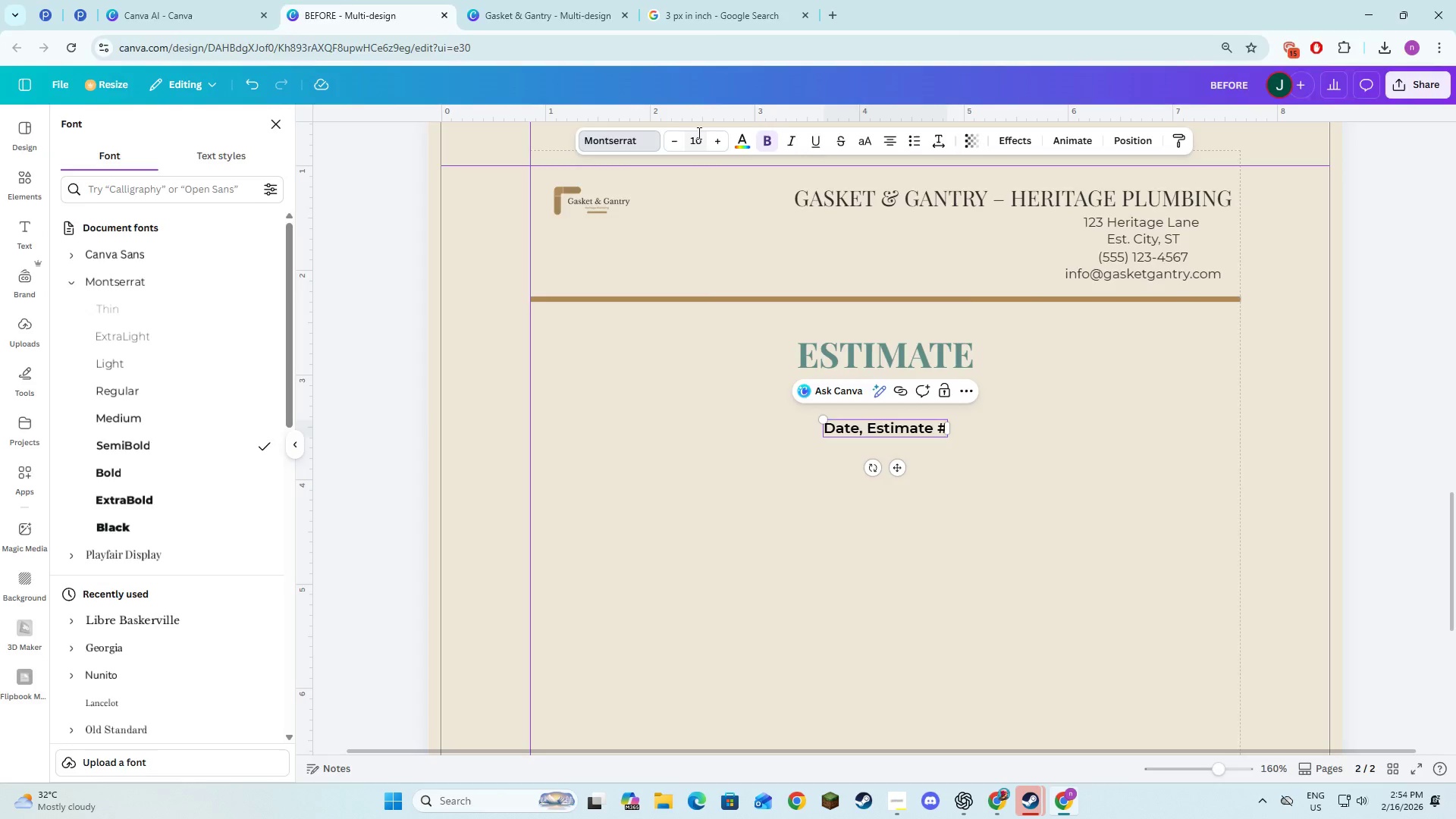 
key(Alt+Tab)
 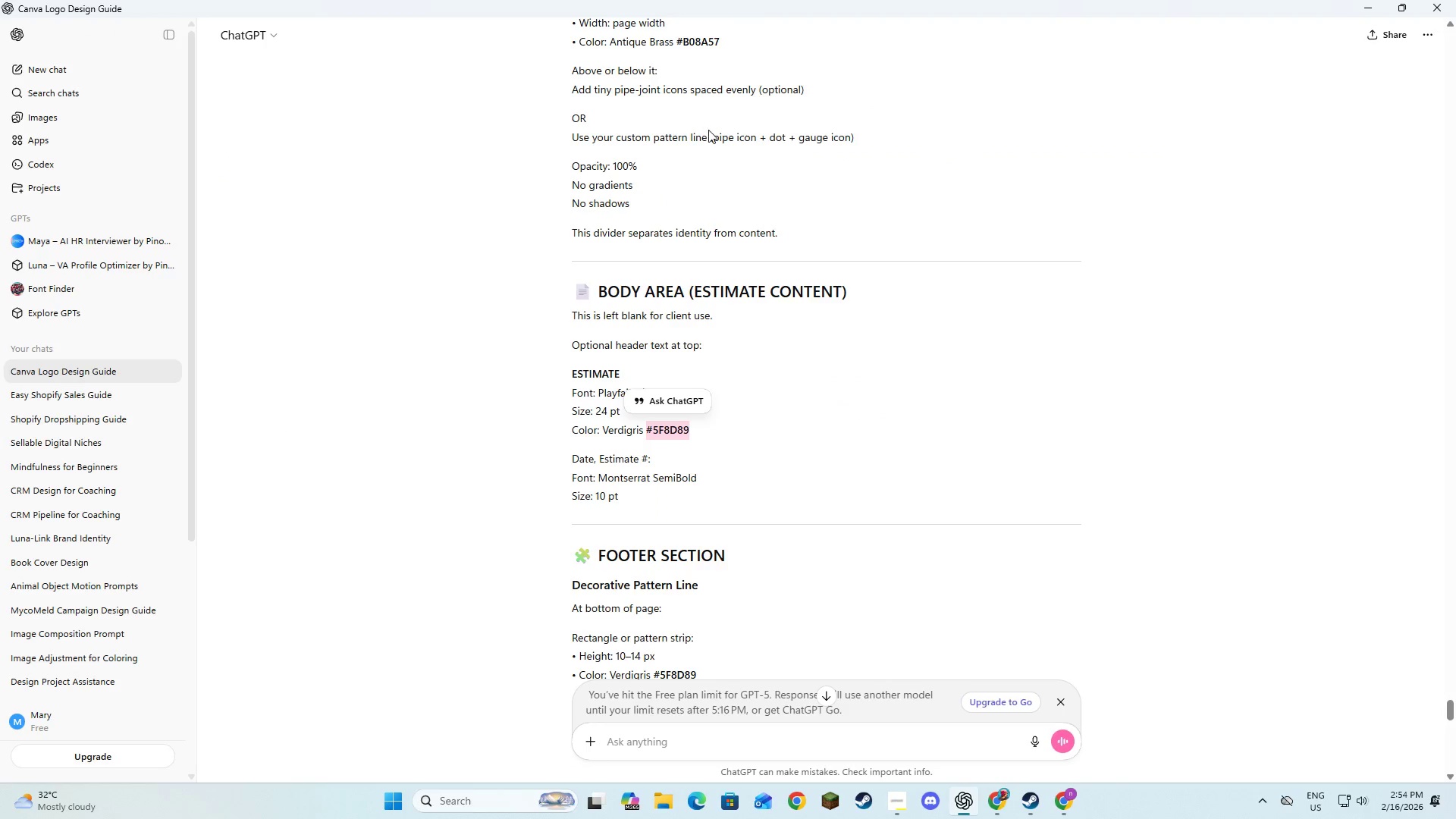 
key(Alt+AltLeft)
 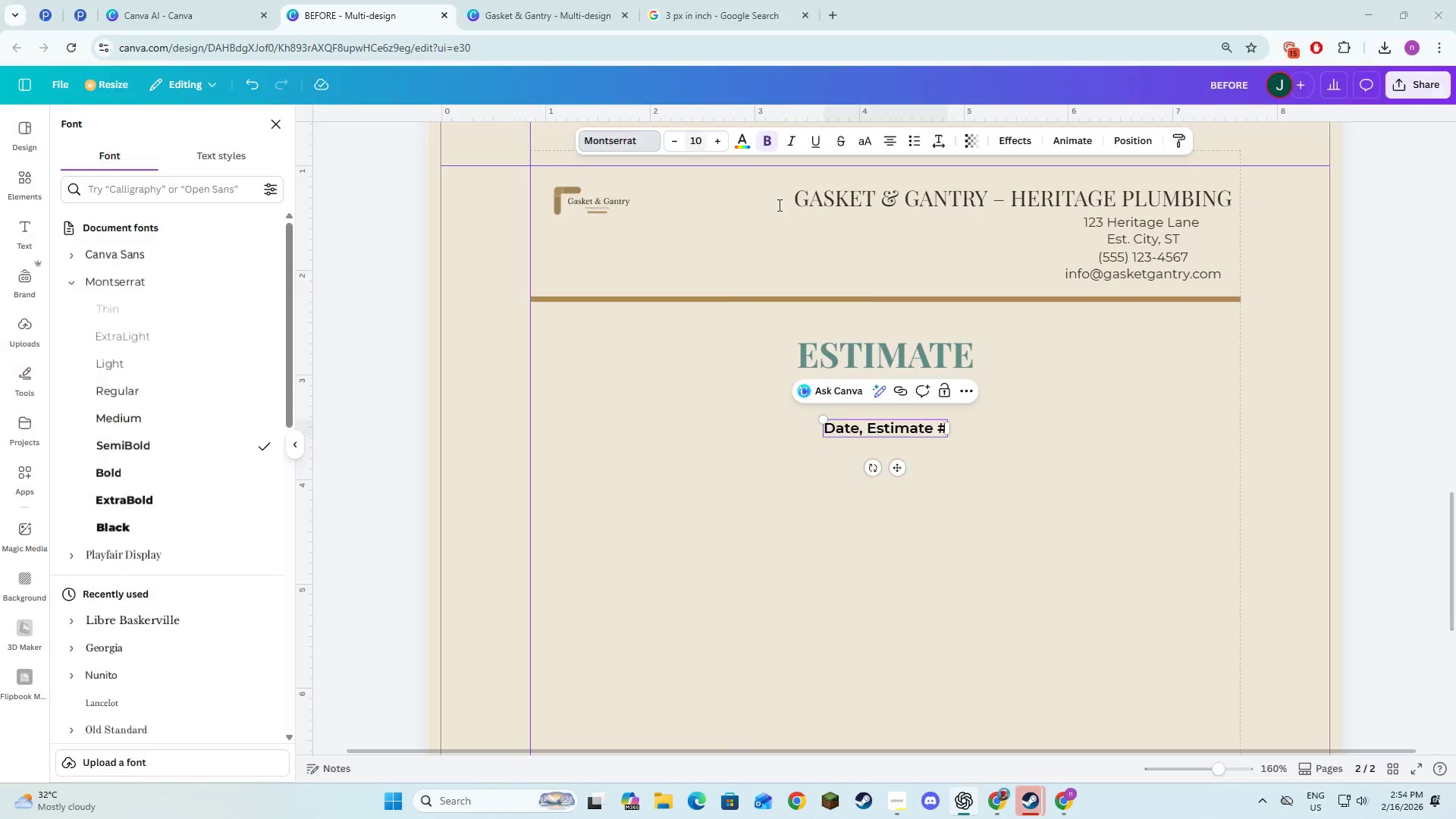 
key(Alt+Tab)
 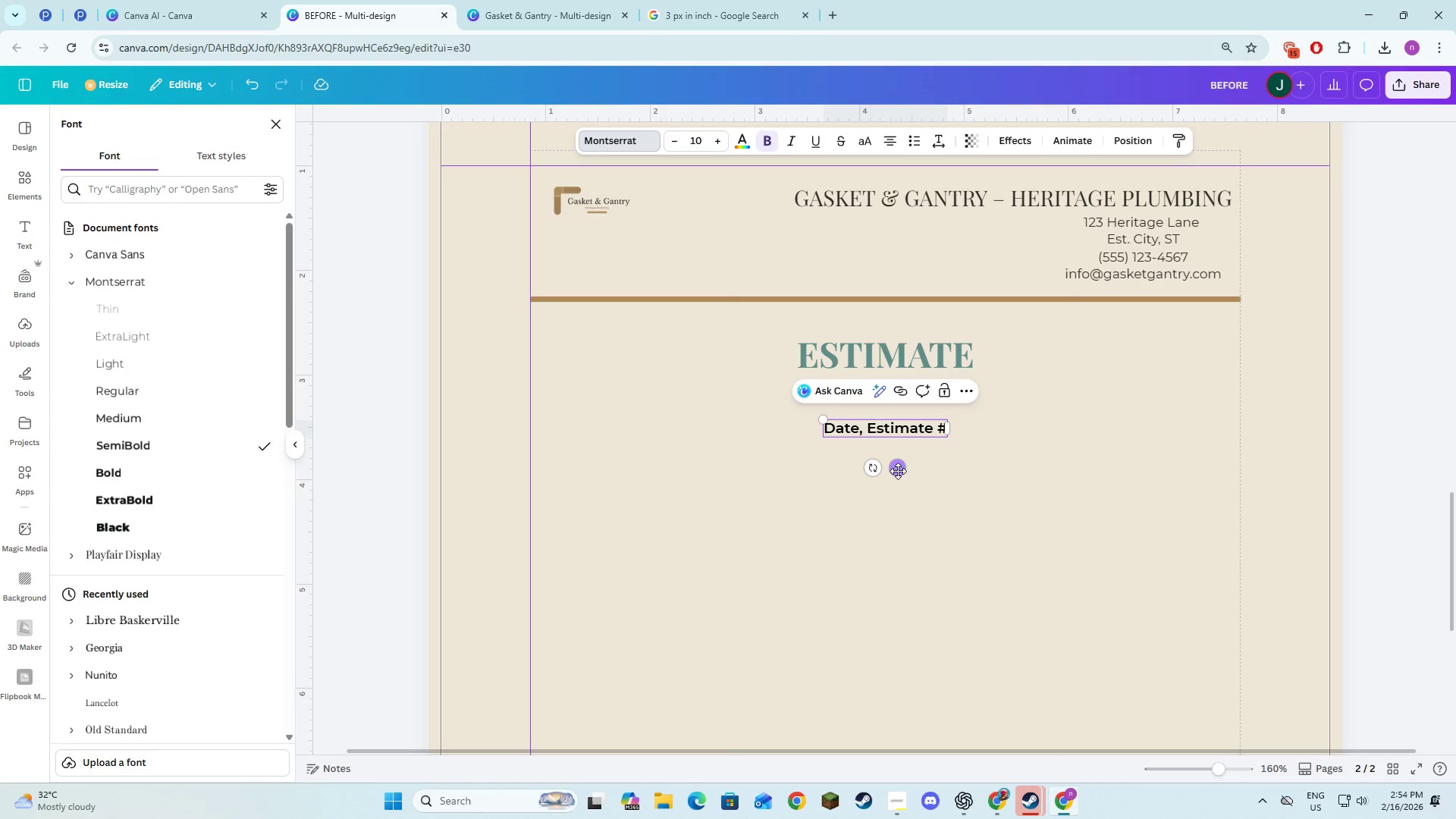 
left_click_drag(start_coordinate=[898, 471], to_coordinate=[899, 433])
 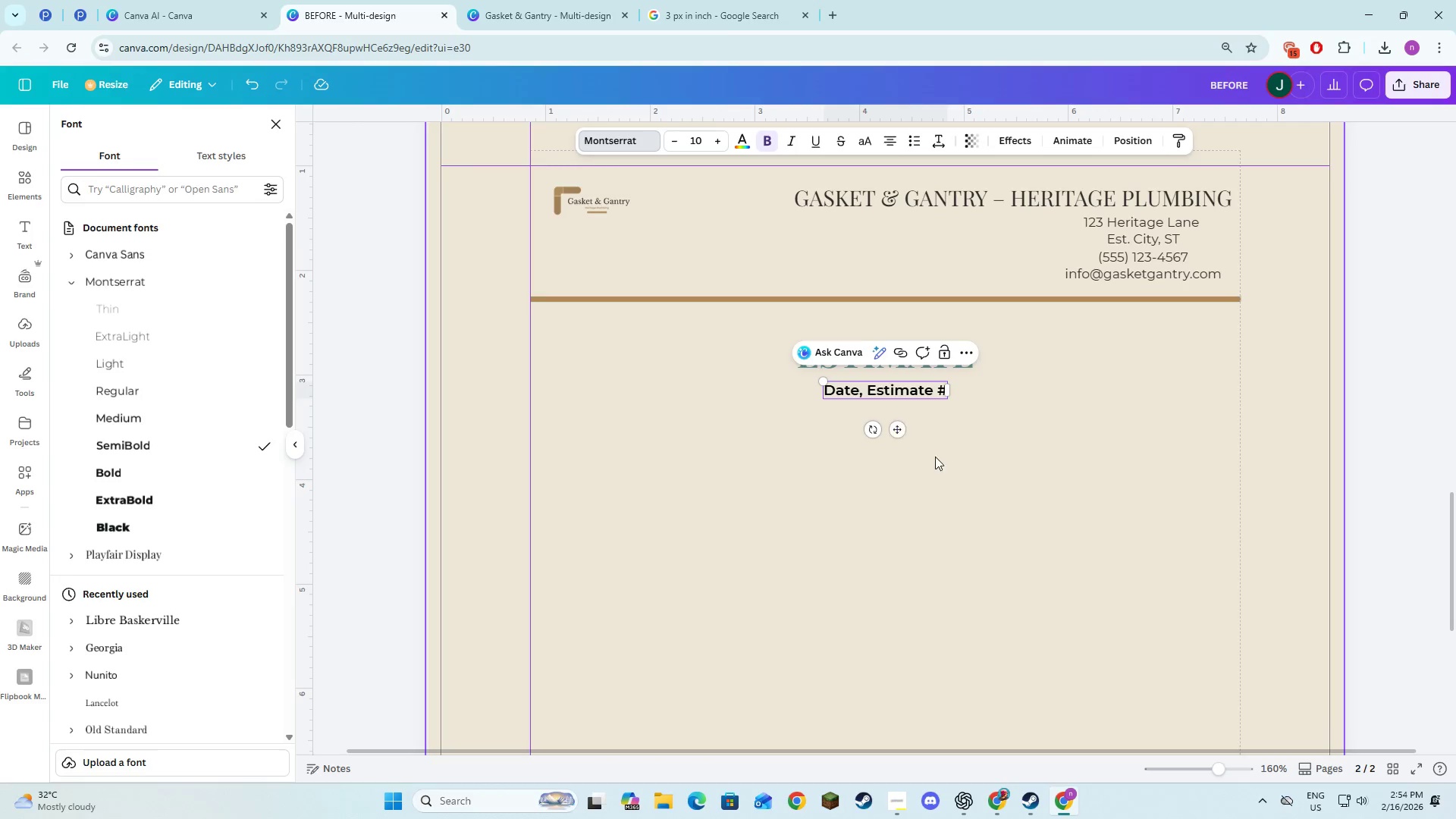 
left_click([935, 457])
 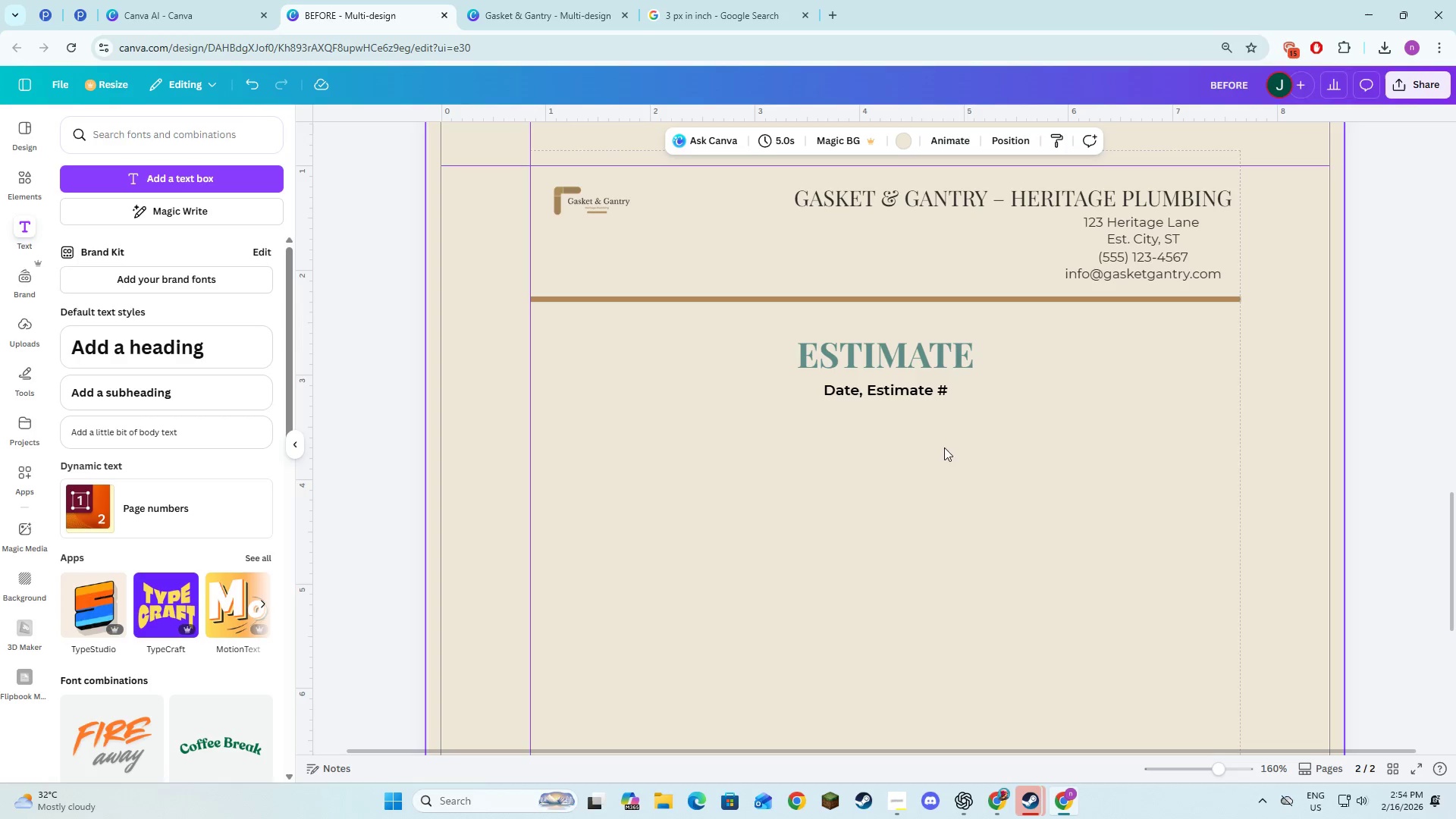 
key(Alt+AltLeft)
 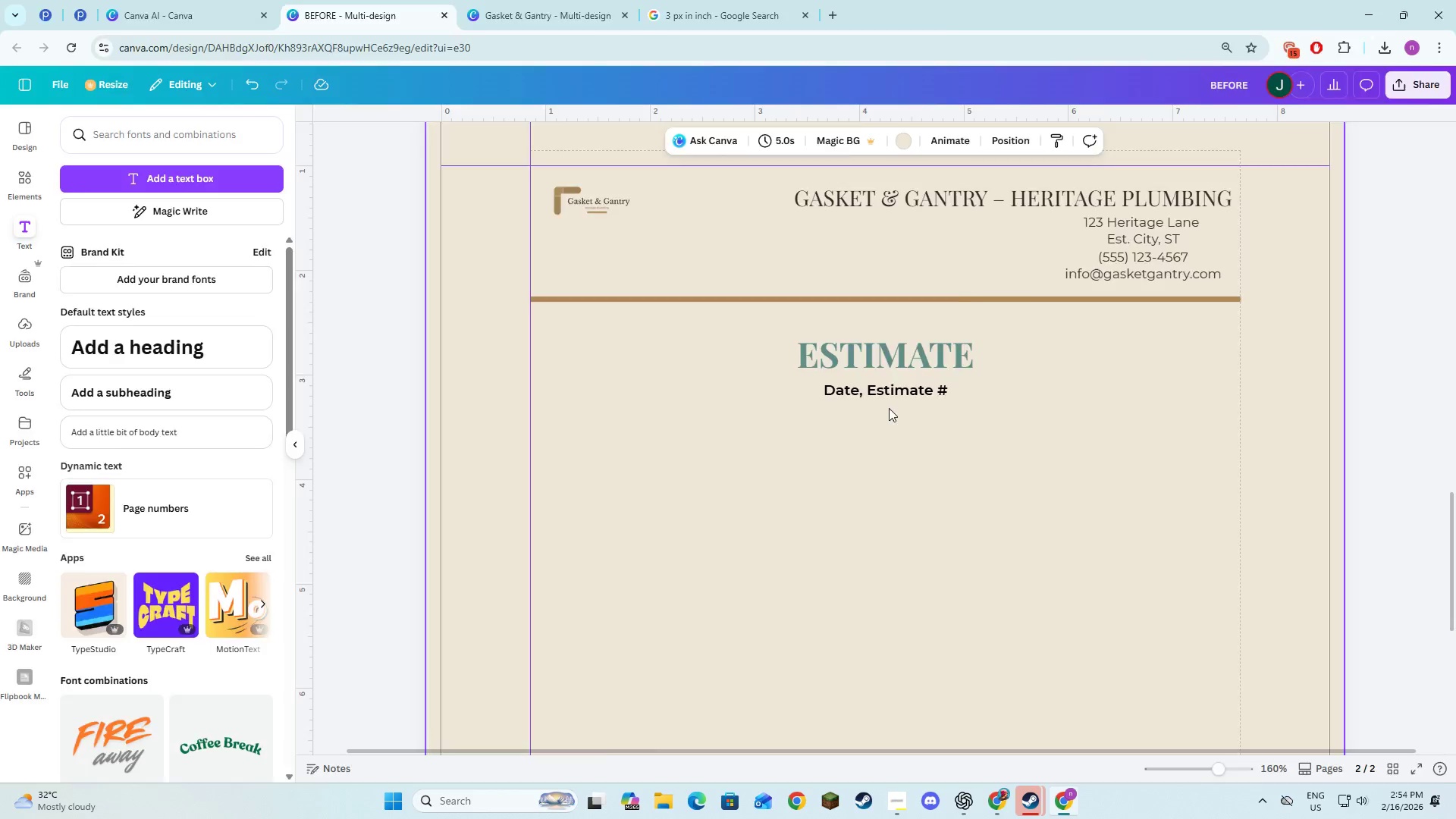 
key(Alt+Tab)
 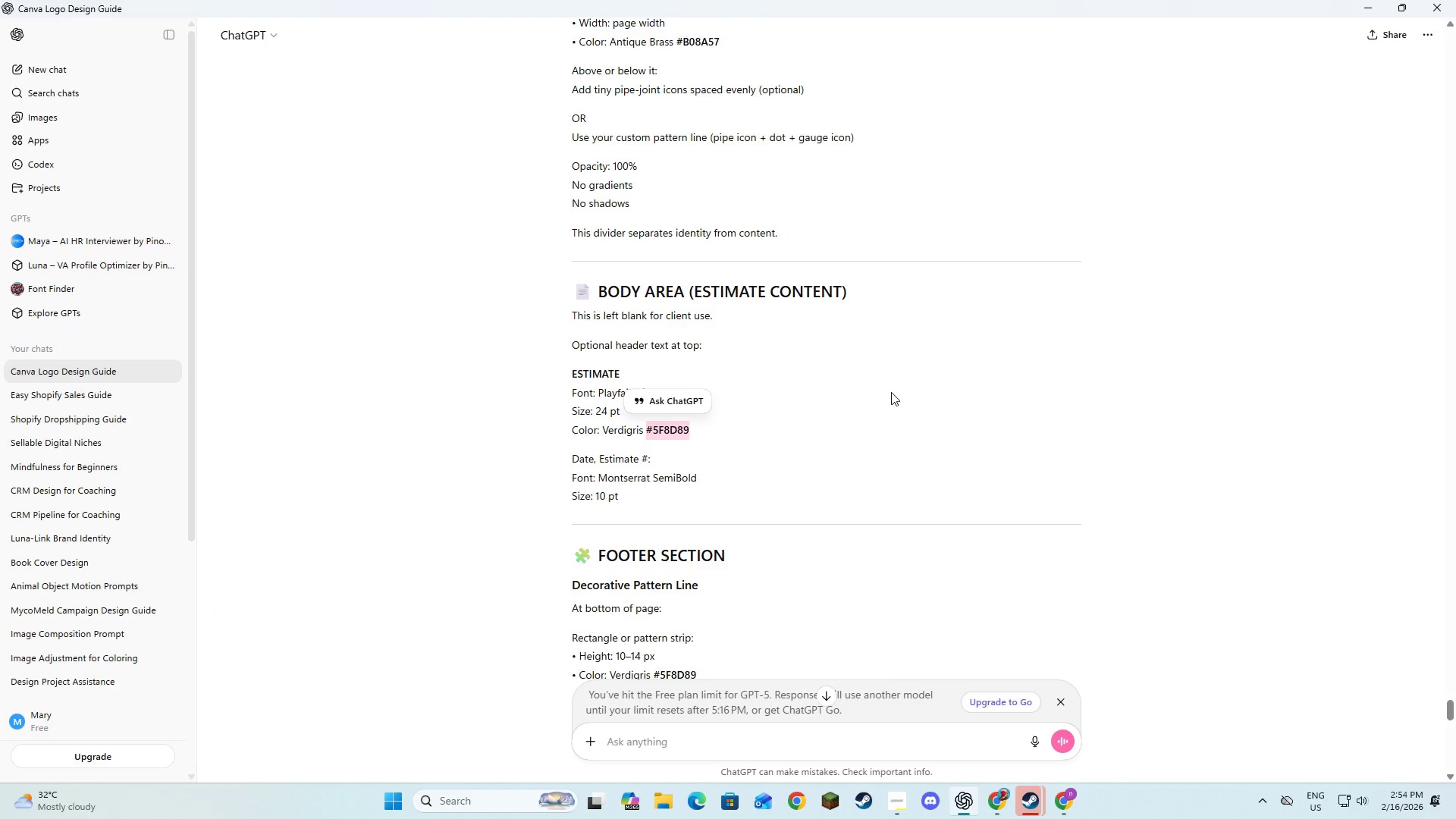 
key(Alt+AltLeft)
 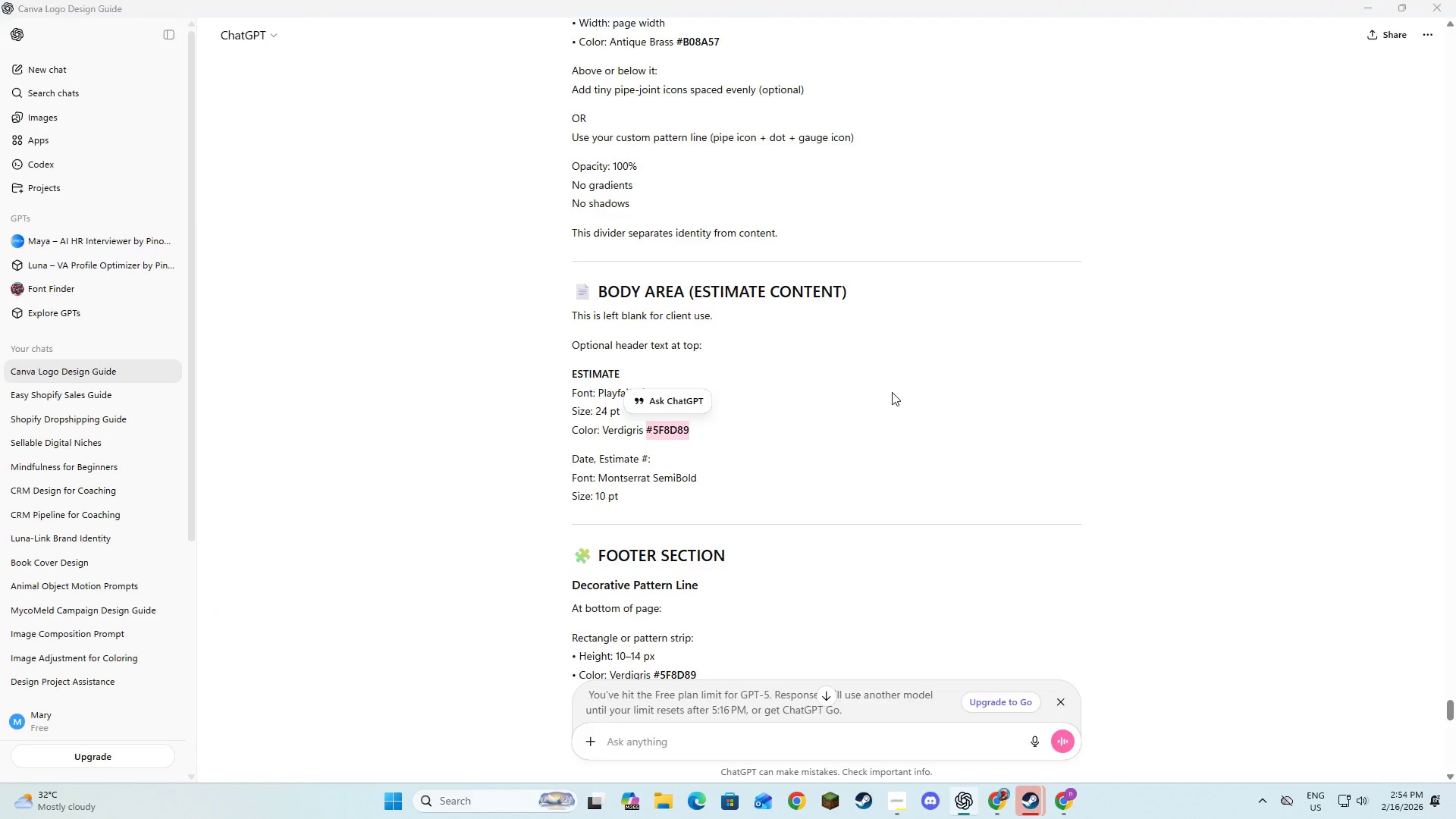 
key(Alt+Tab)
 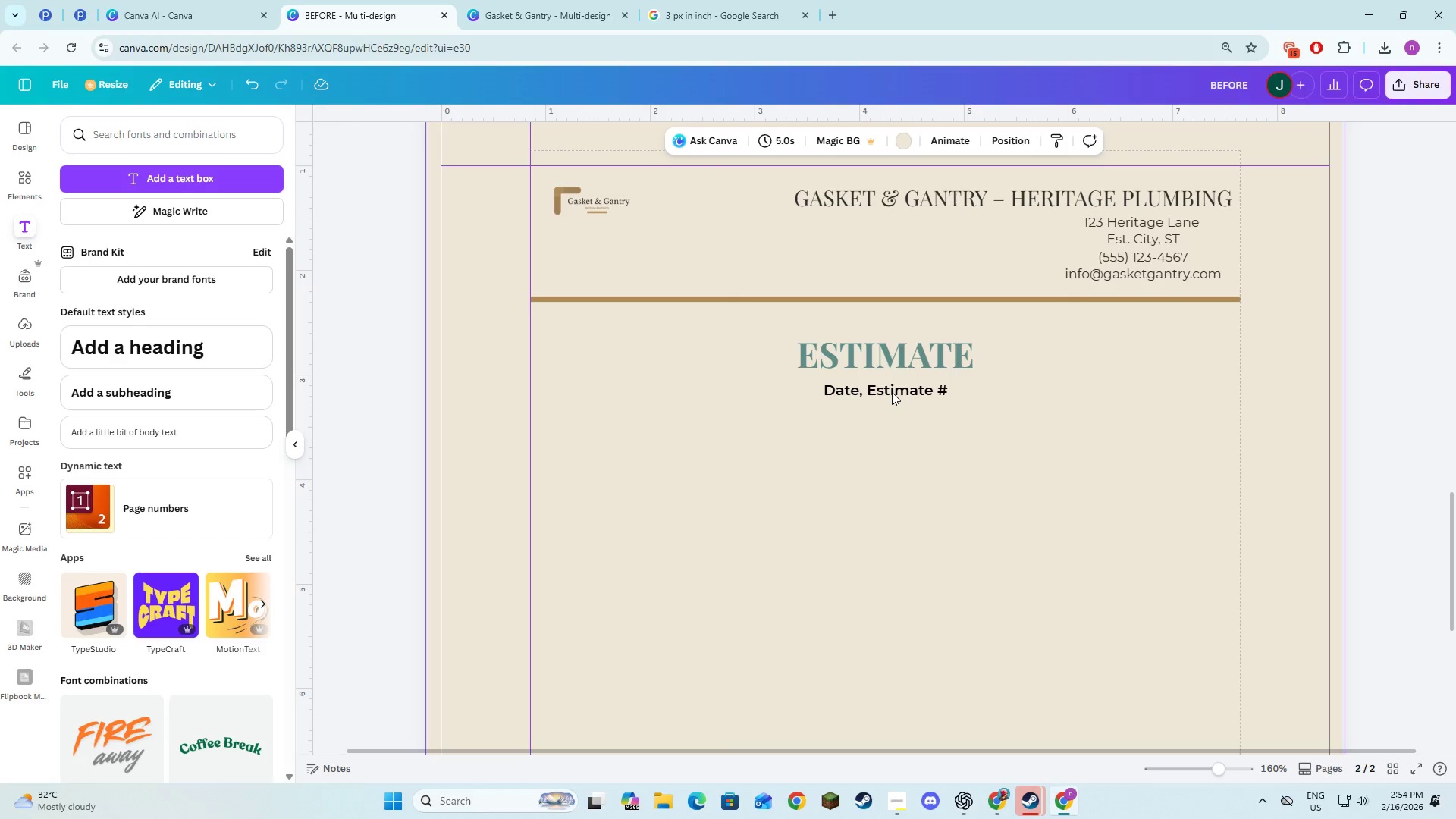 
key(Alt+AltLeft)
 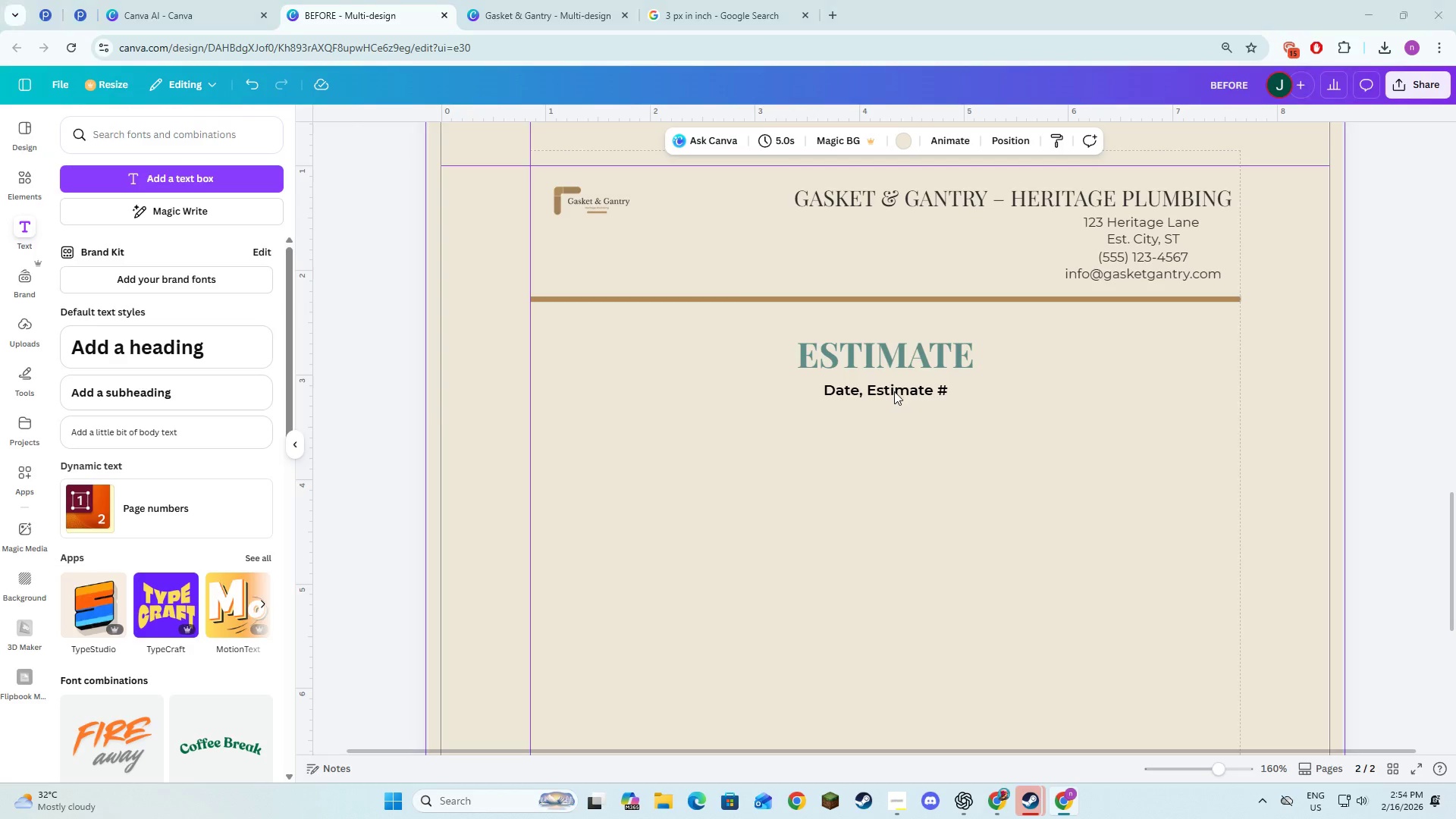 
key(Alt+Tab)
 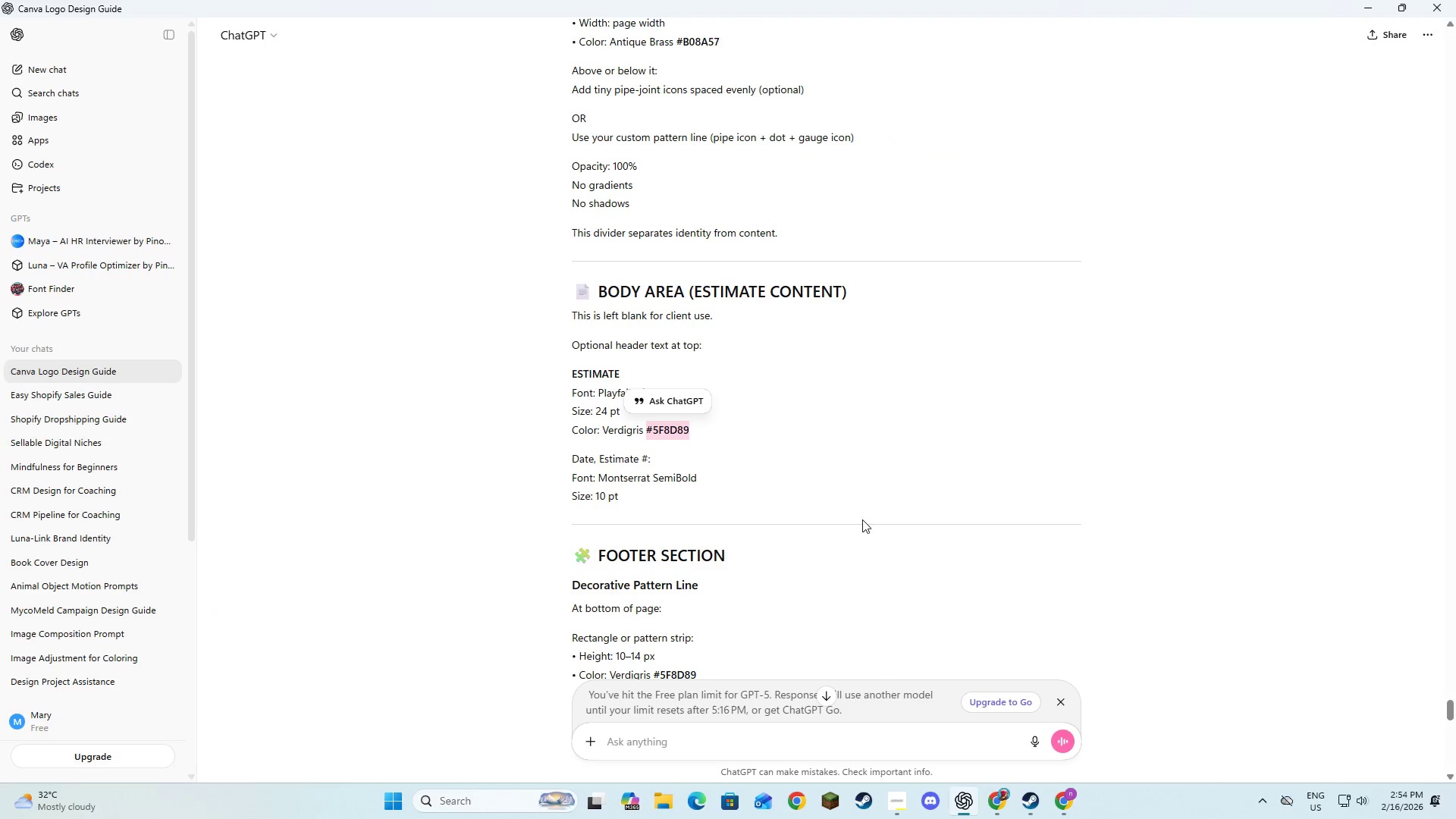 
scroll: coordinate [866, 525], scroll_direction: down, amount: 3.0
 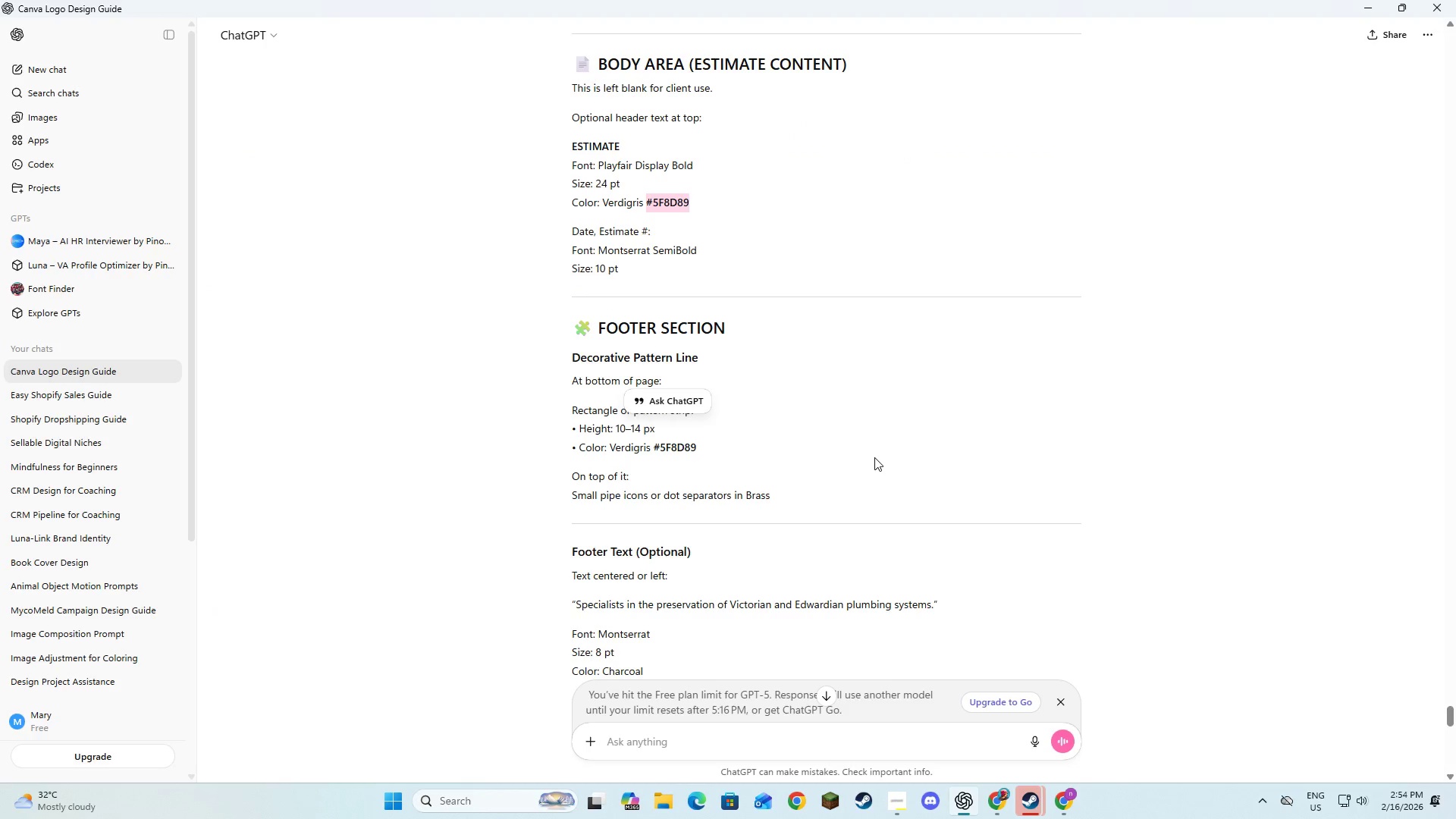 
scroll: coordinate [874, 455], scroll_direction: none, amount: 0.0
 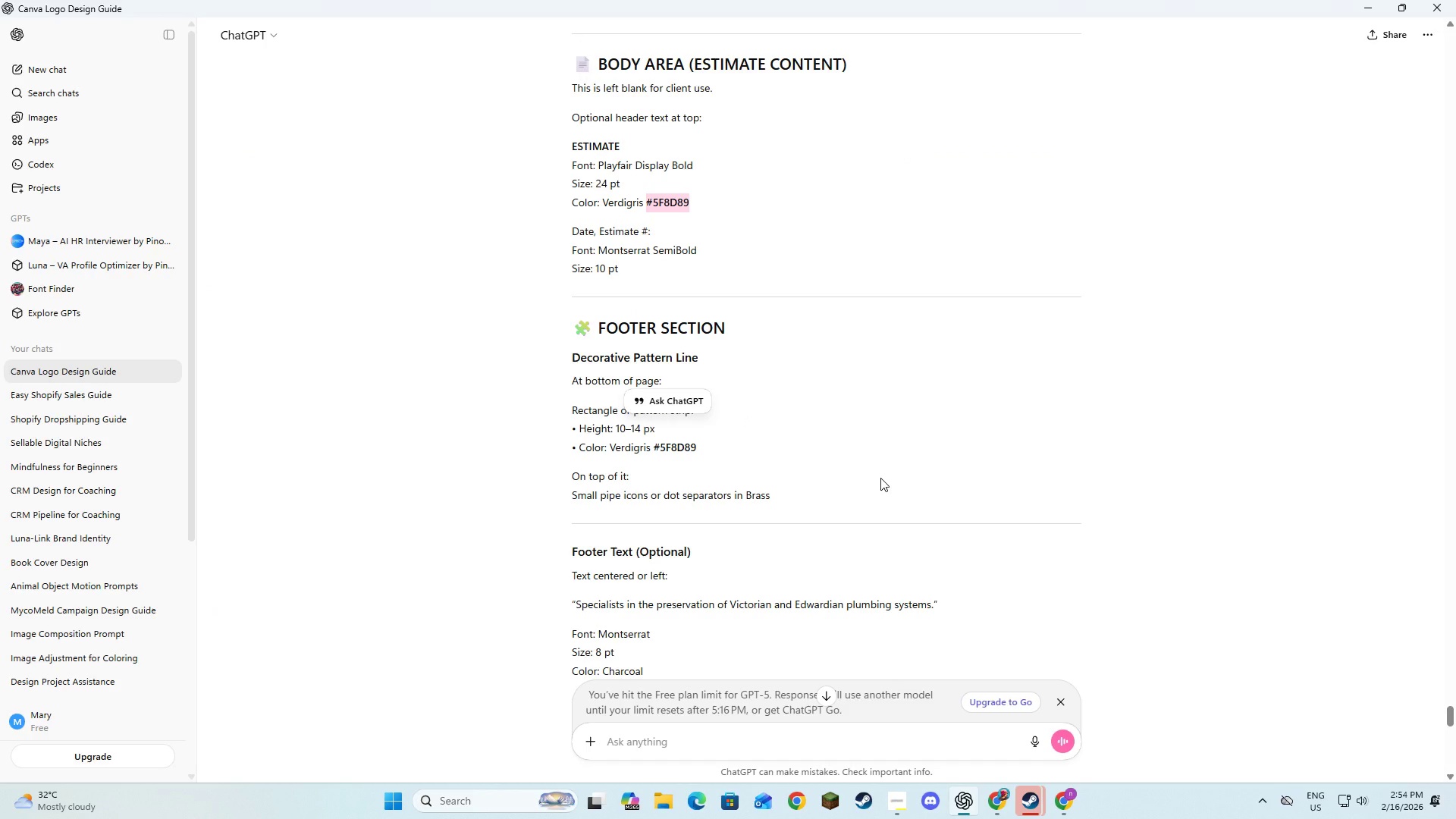 
wait(6.94)
 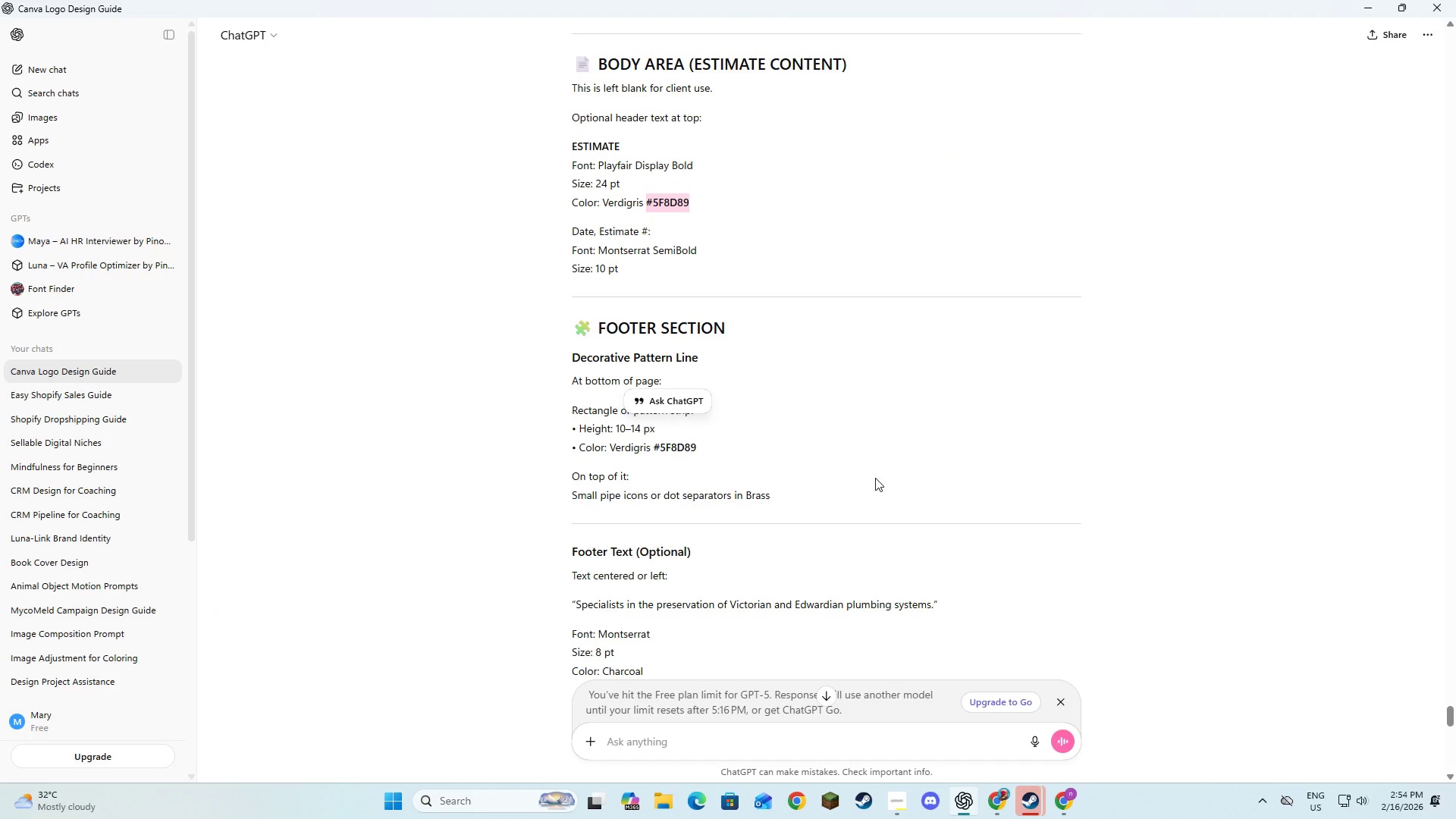 
scroll: coordinate [879, 482], scroll_direction: down, amount: 2.0
 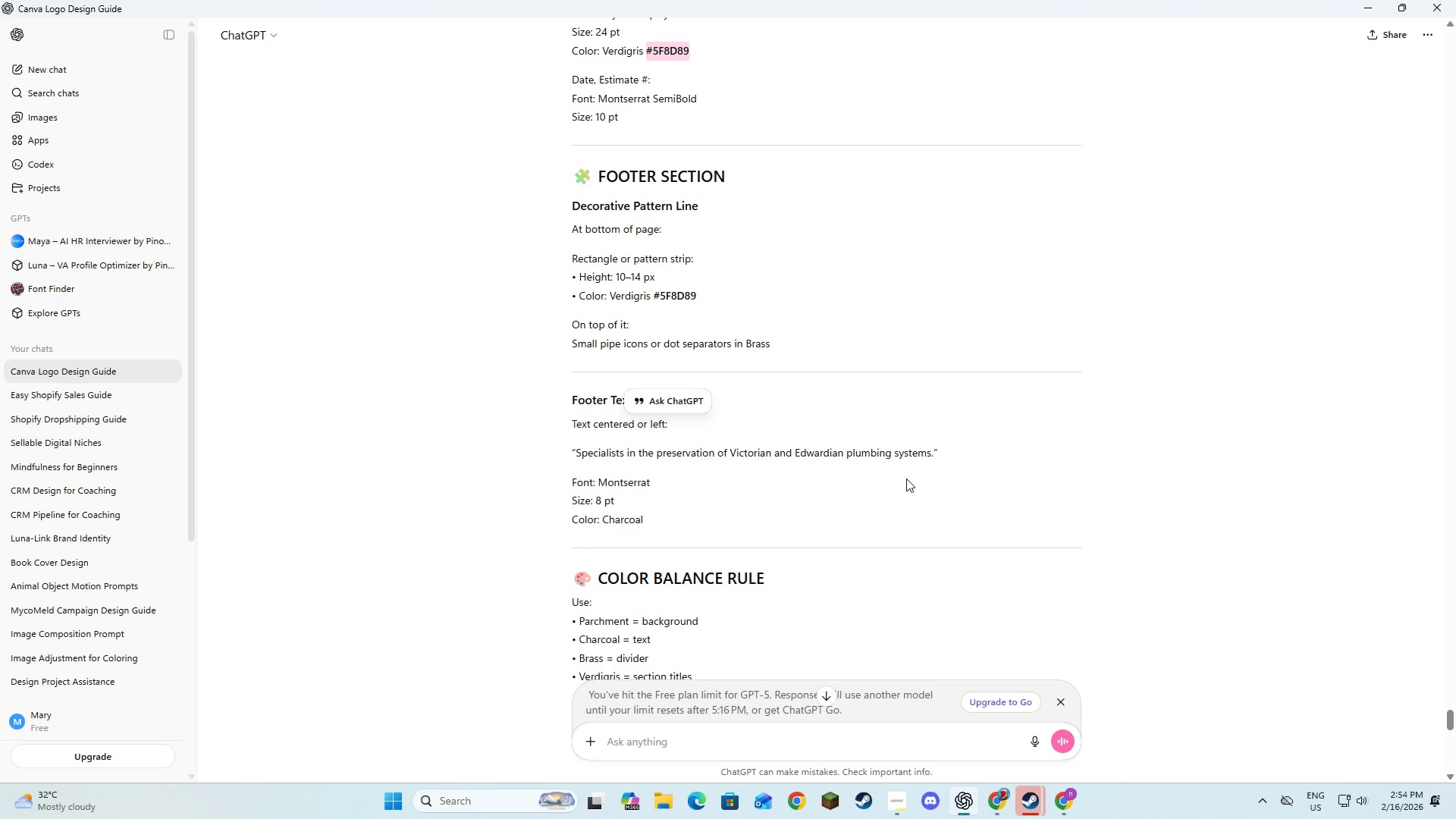 
key(Alt+AltLeft)
 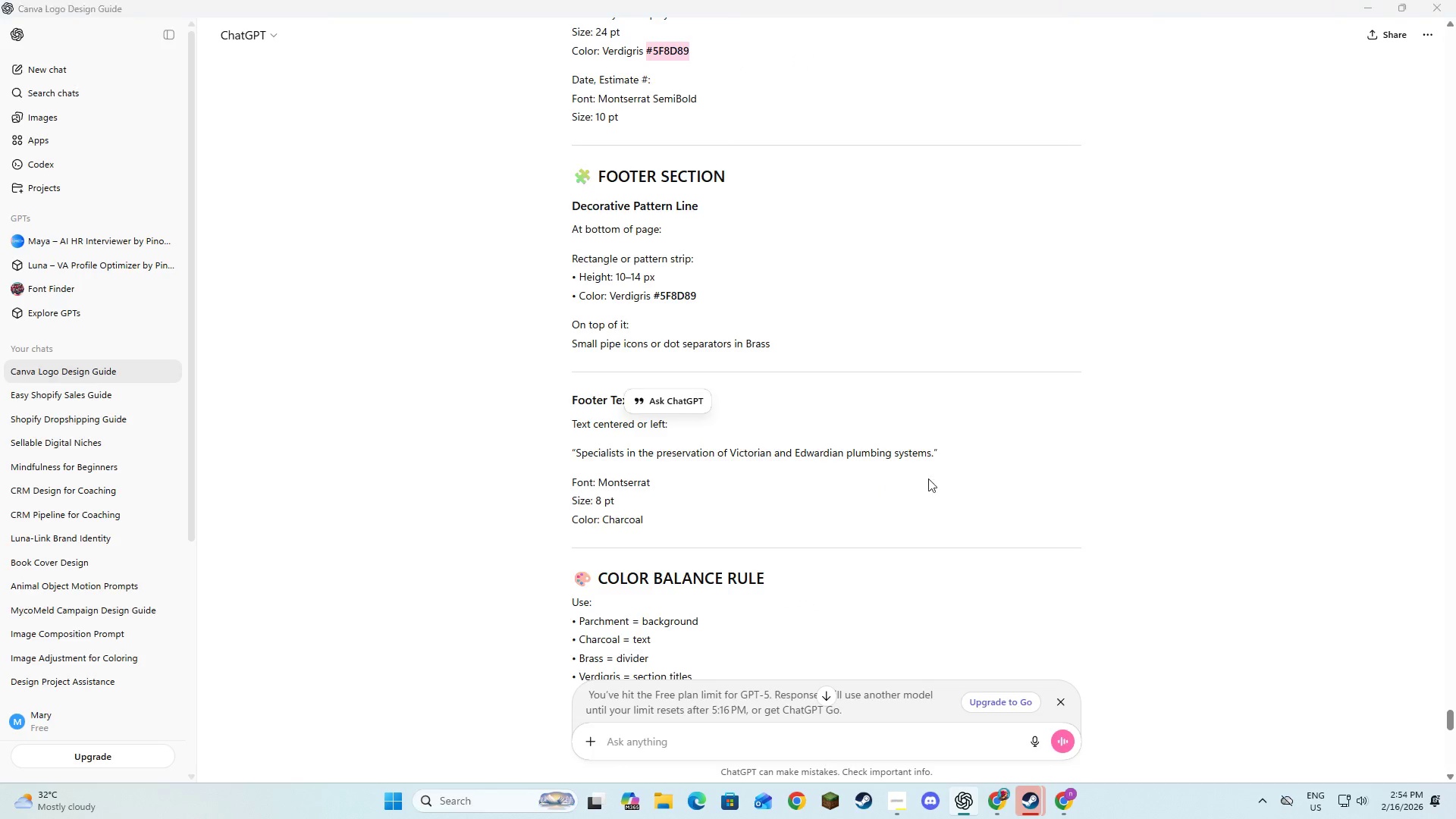 
key(Alt+Tab)
 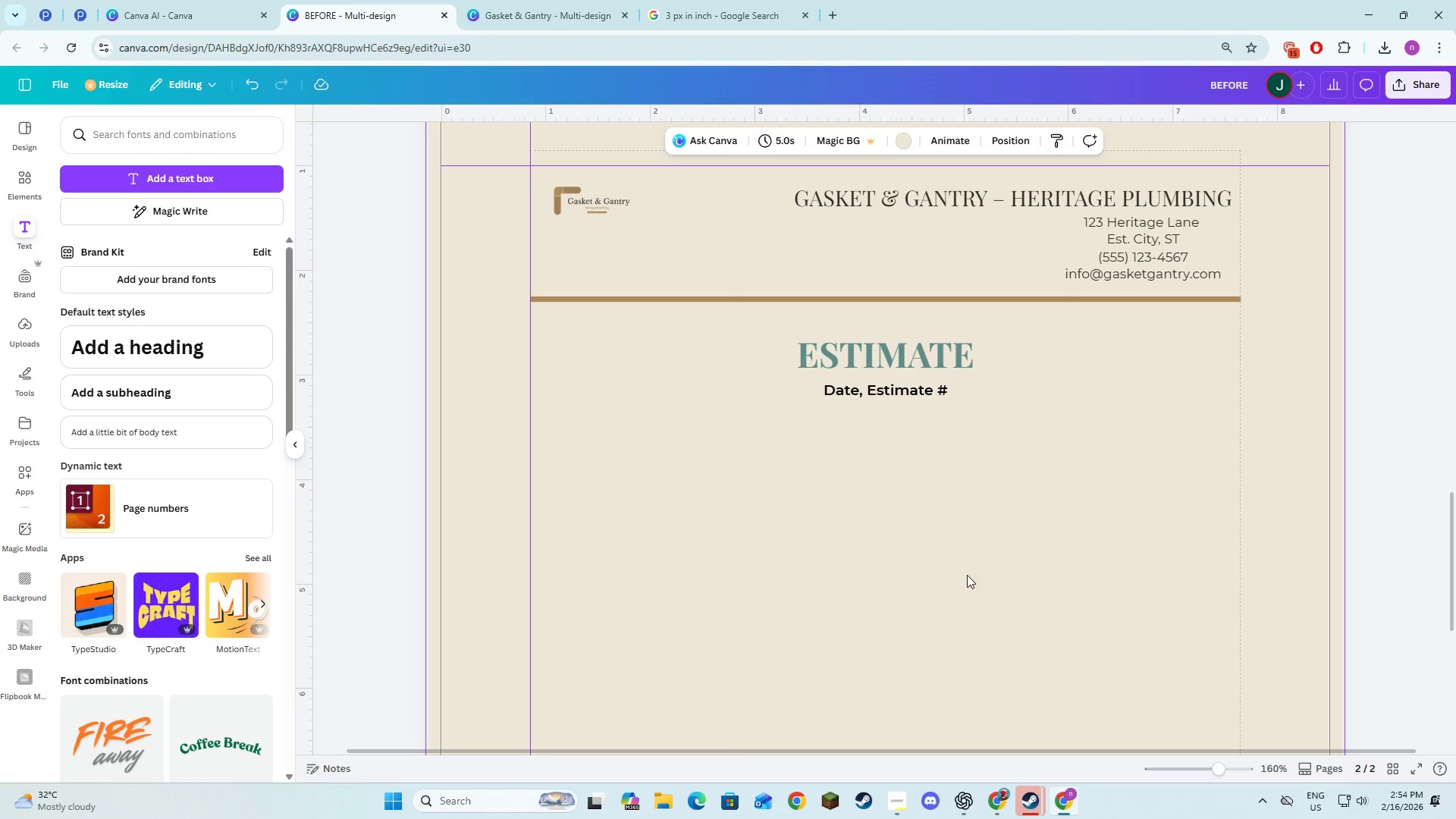 
left_click([967, 574])
 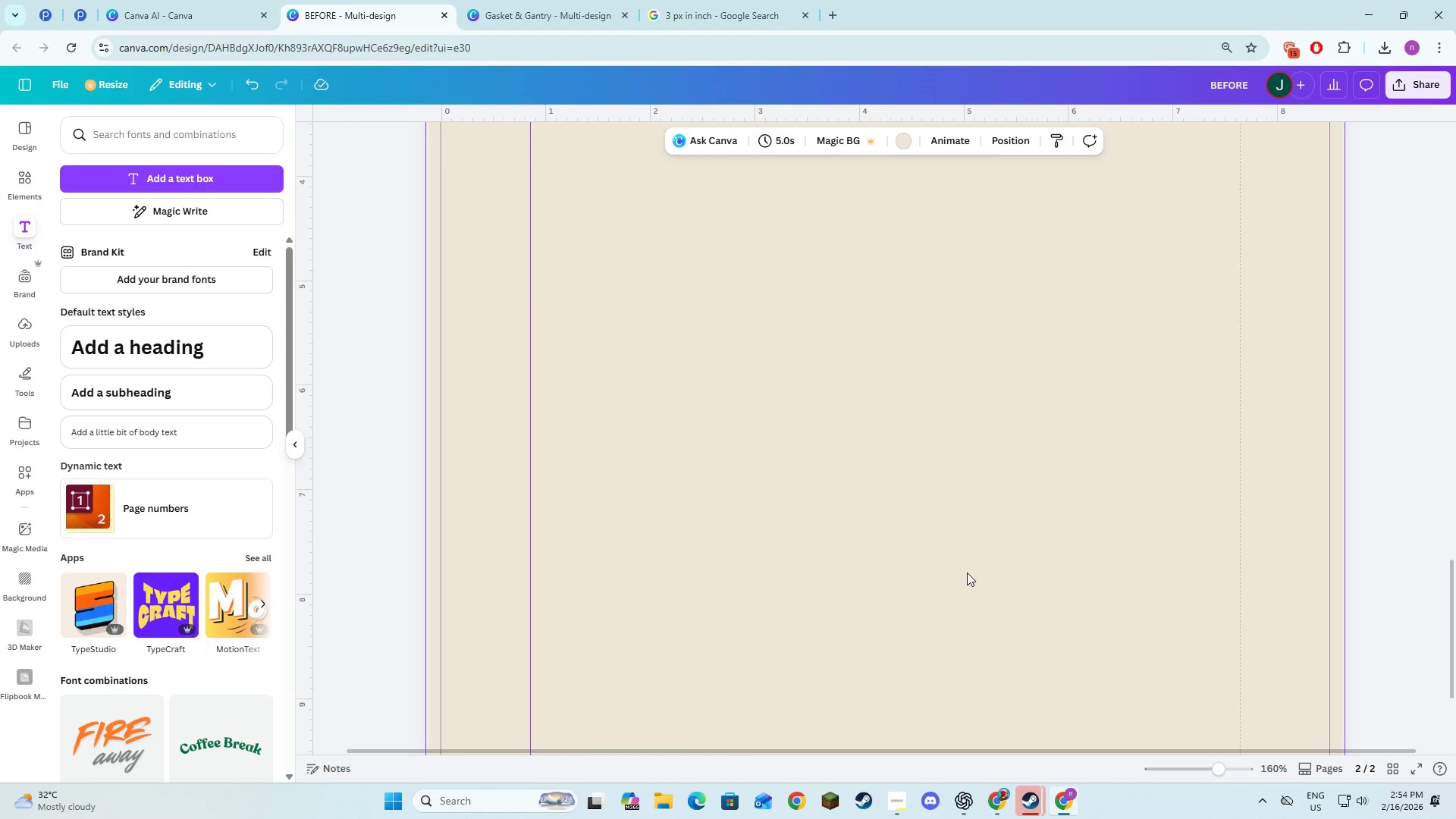 
scroll: coordinate [968, 567], scroll_direction: down, amount: 7.0
 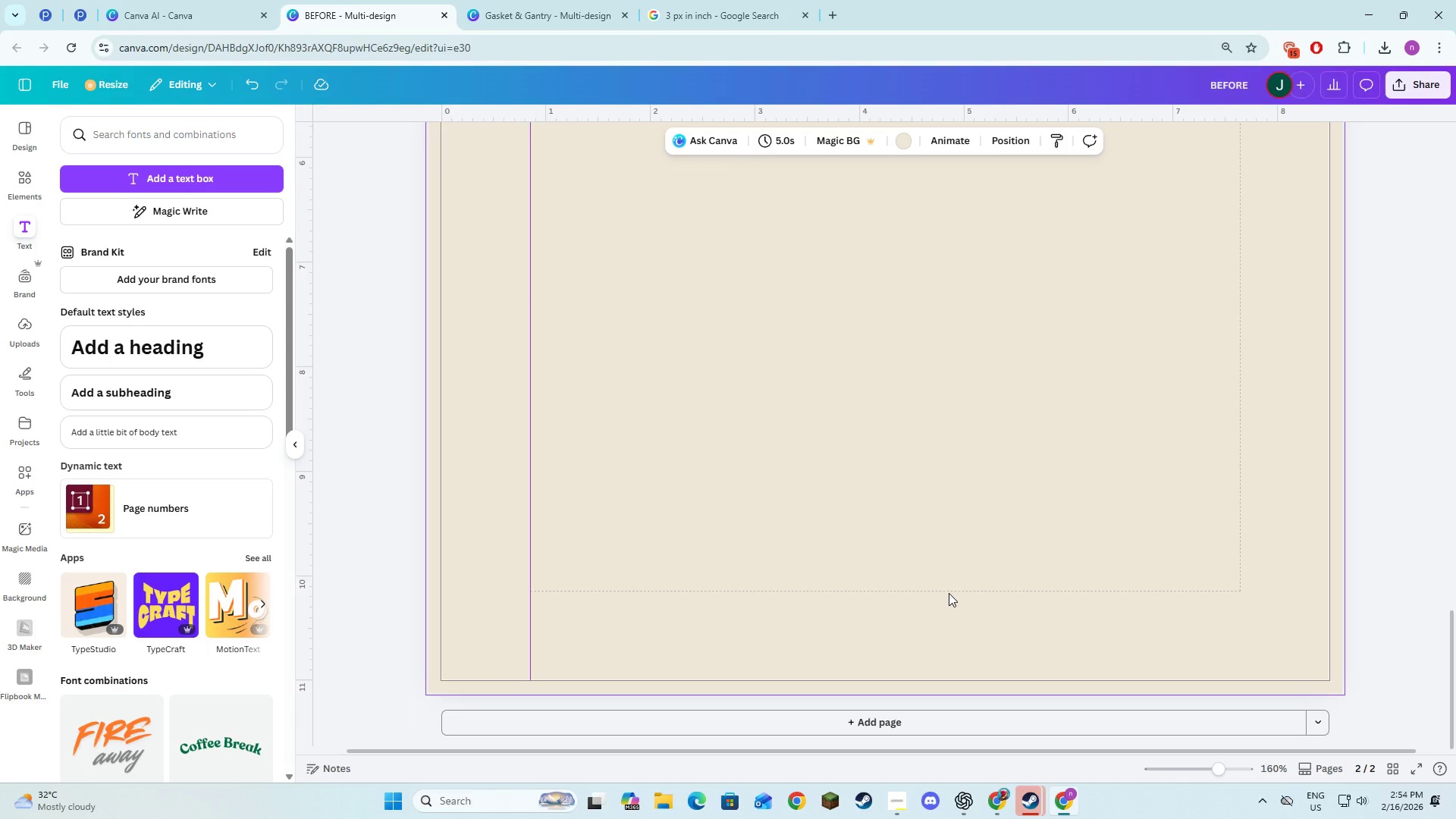 
left_click([949, 593])
 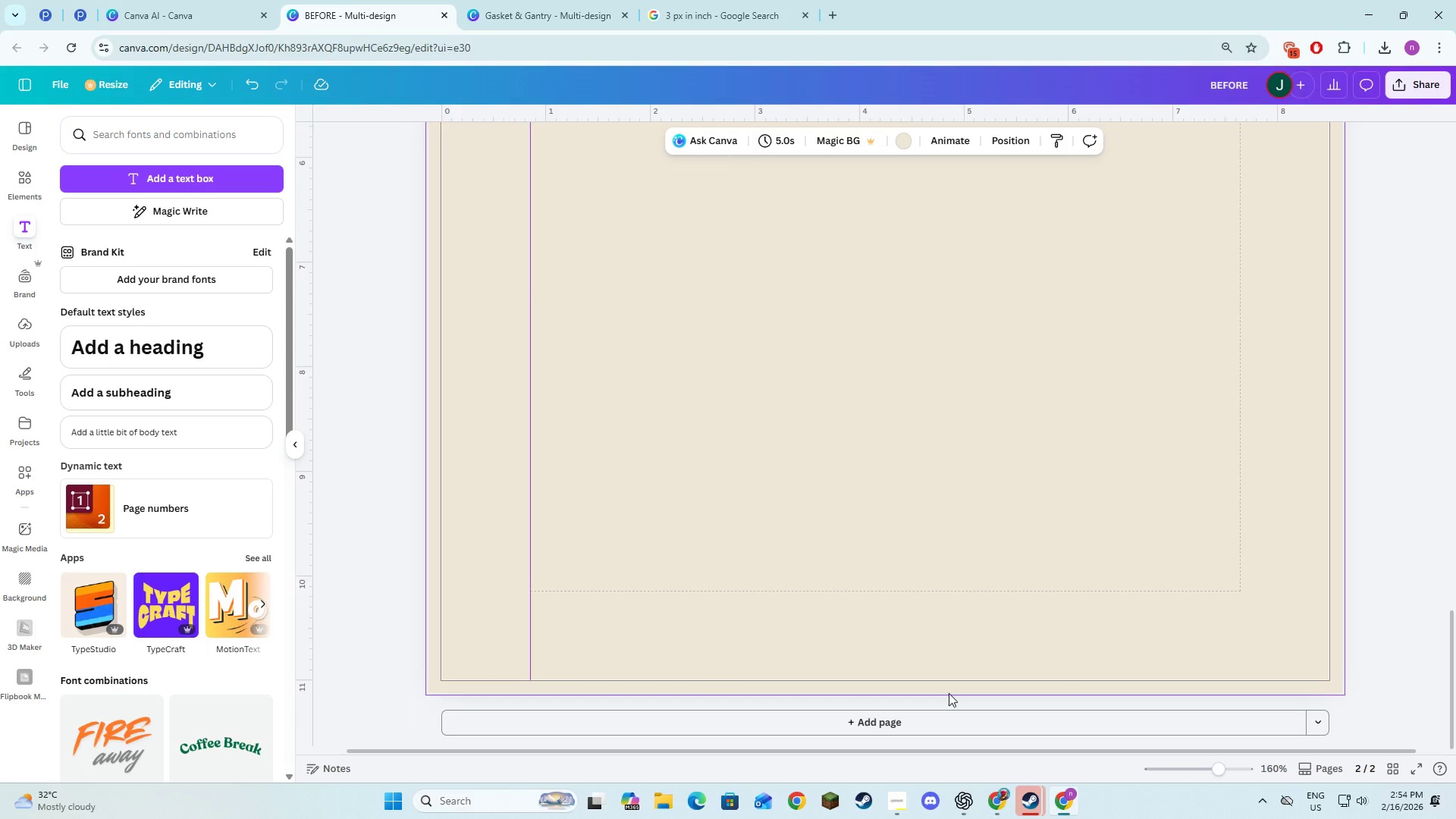 
scroll: coordinate [889, 636], scroll_direction: up, amount: 12.0
 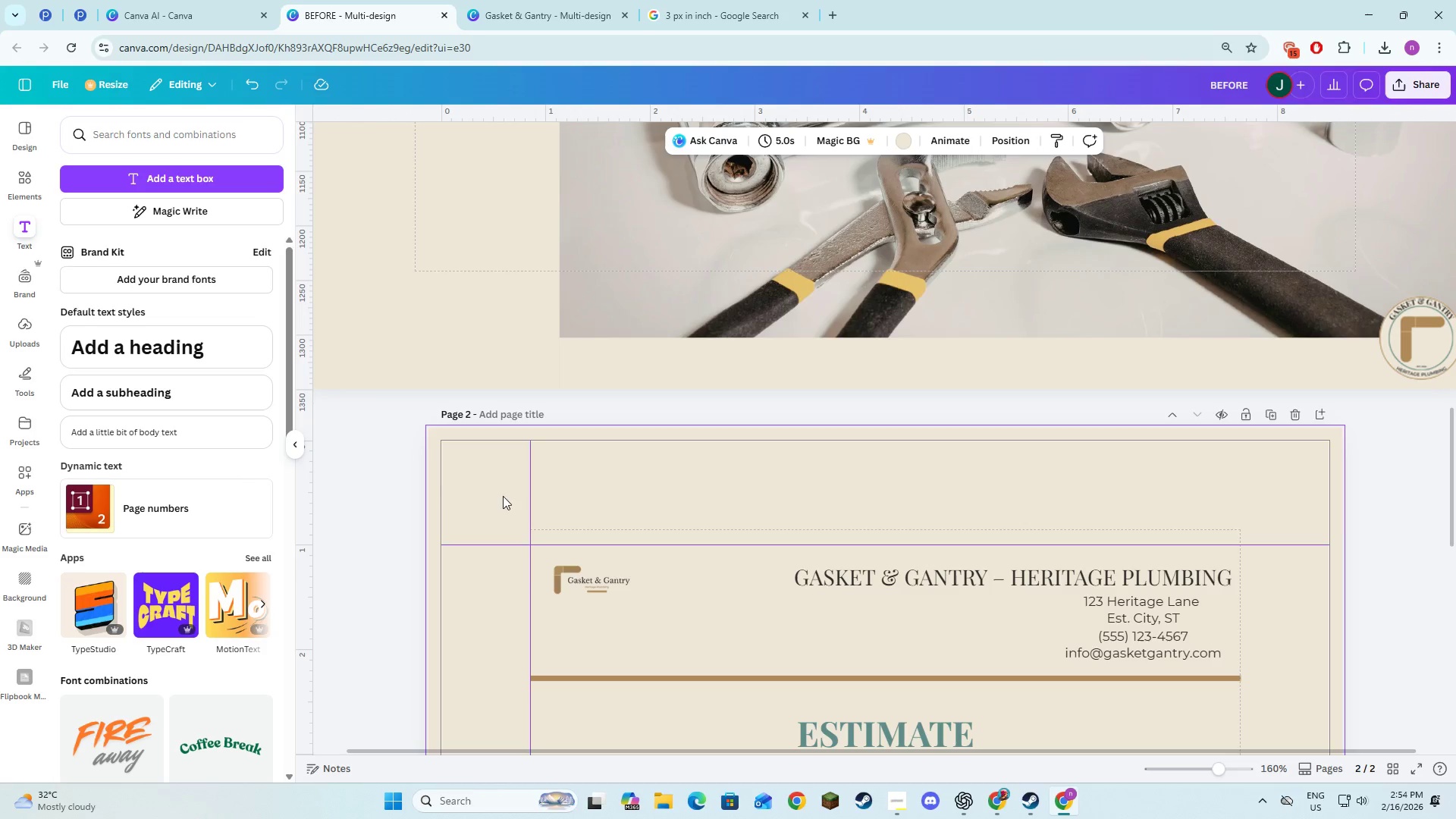 
scroll: coordinate [991, 470], scroll_direction: down, amount: 4.0
 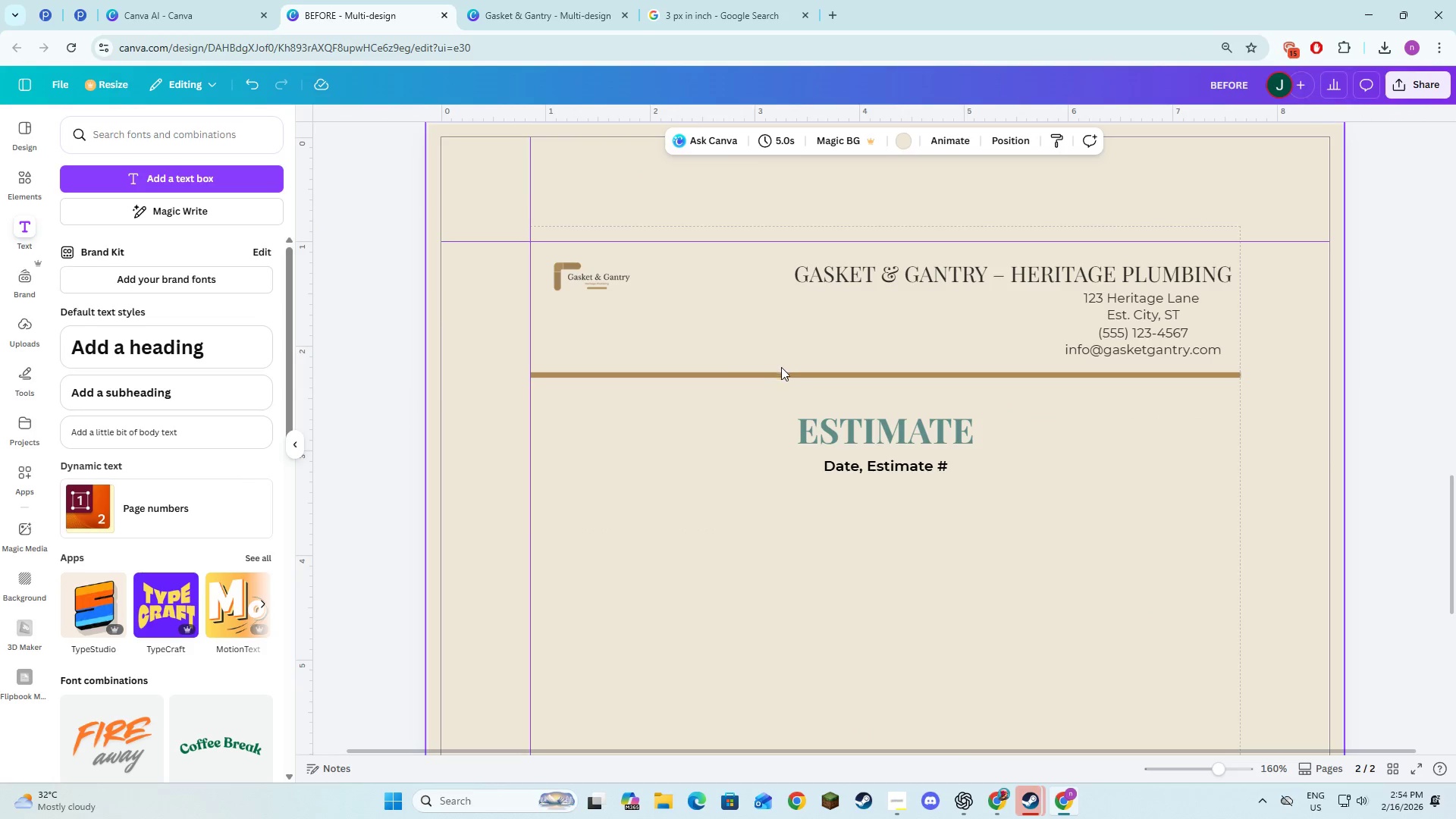 
left_click([779, 373])
 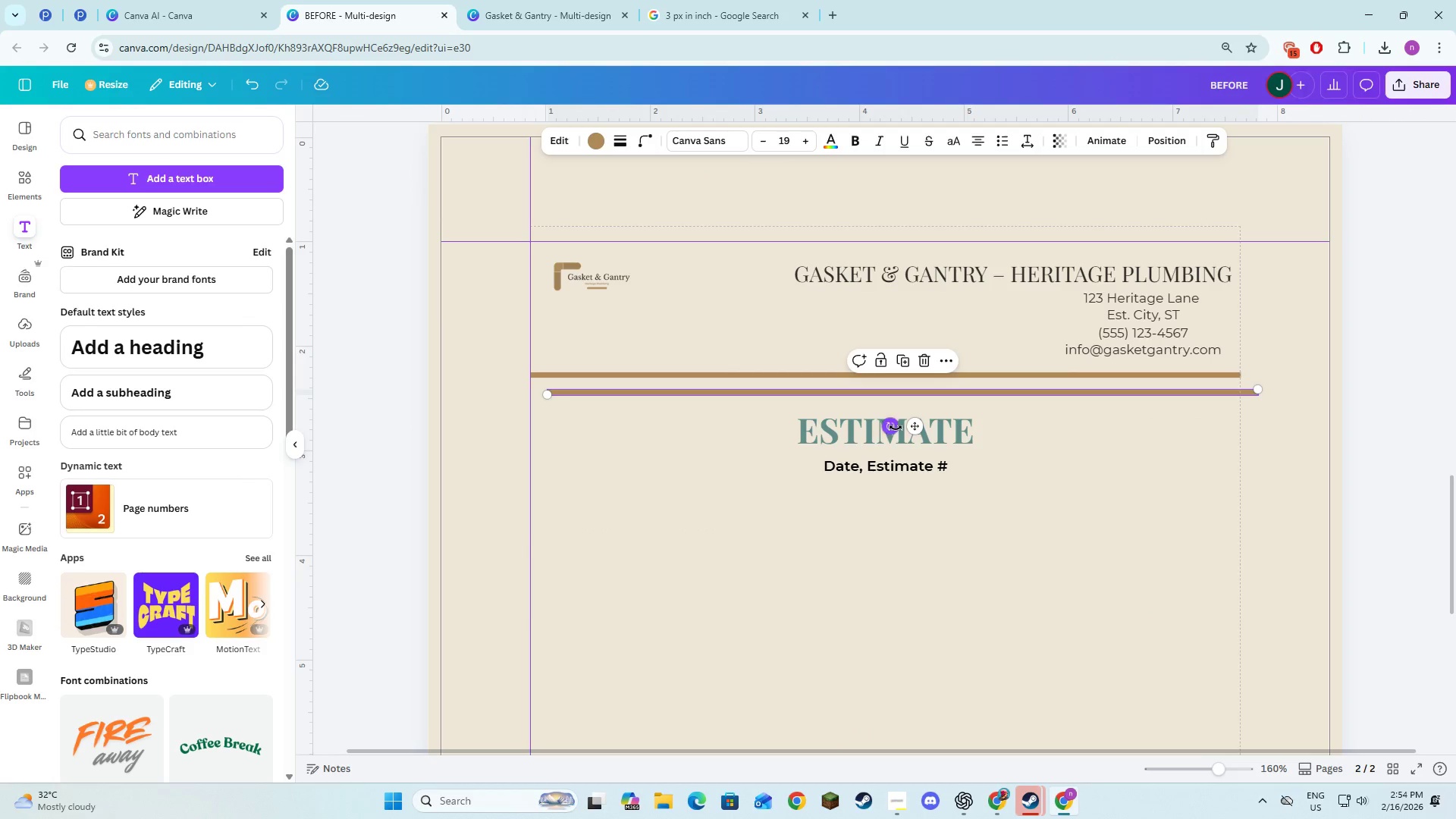 
left_click_drag(start_coordinate=[915, 394], to_coordinate=[930, 466])
 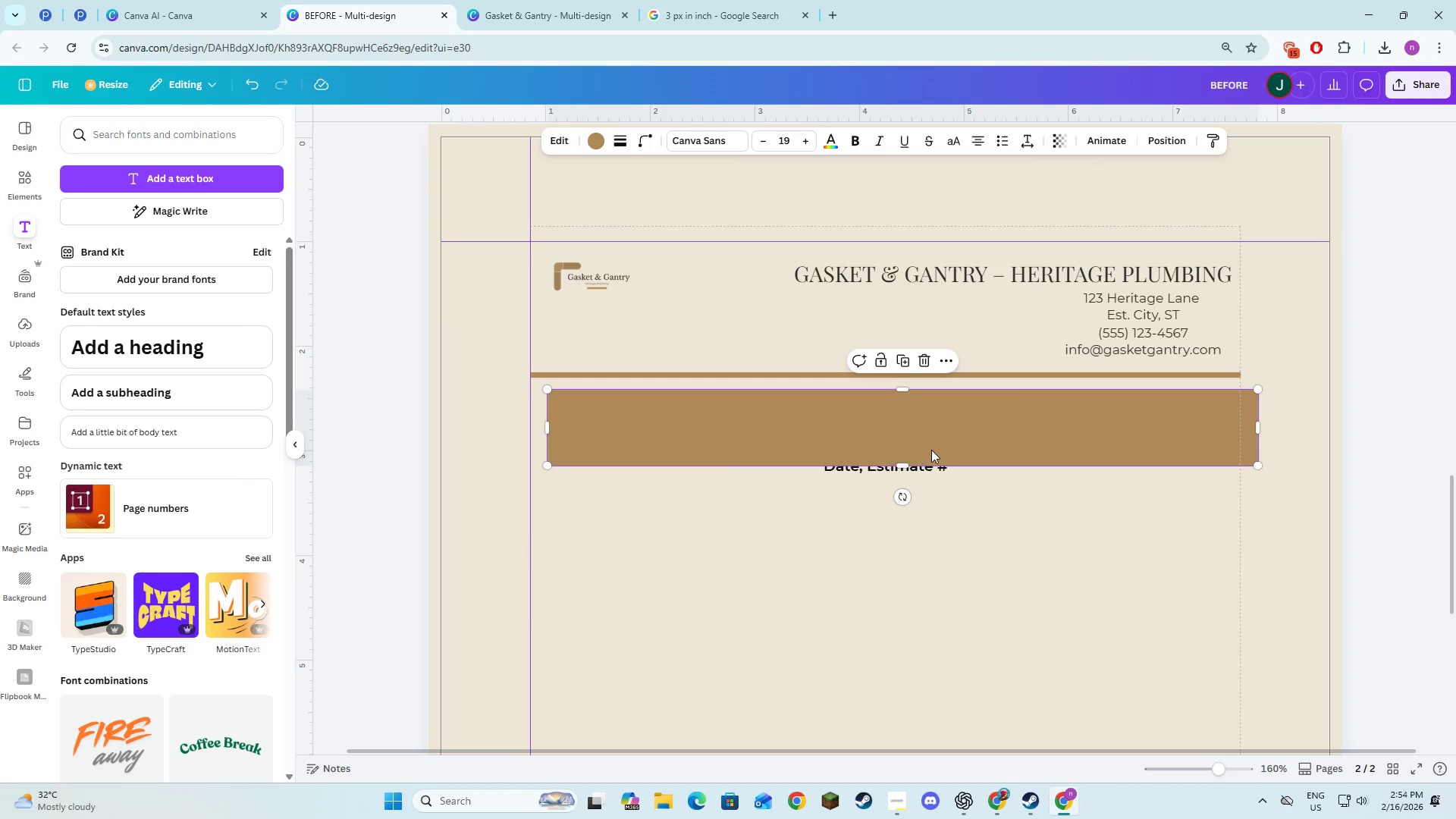 
left_click_drag(start_coordinate=[932, 449], to_coordinate=[916, 182])
 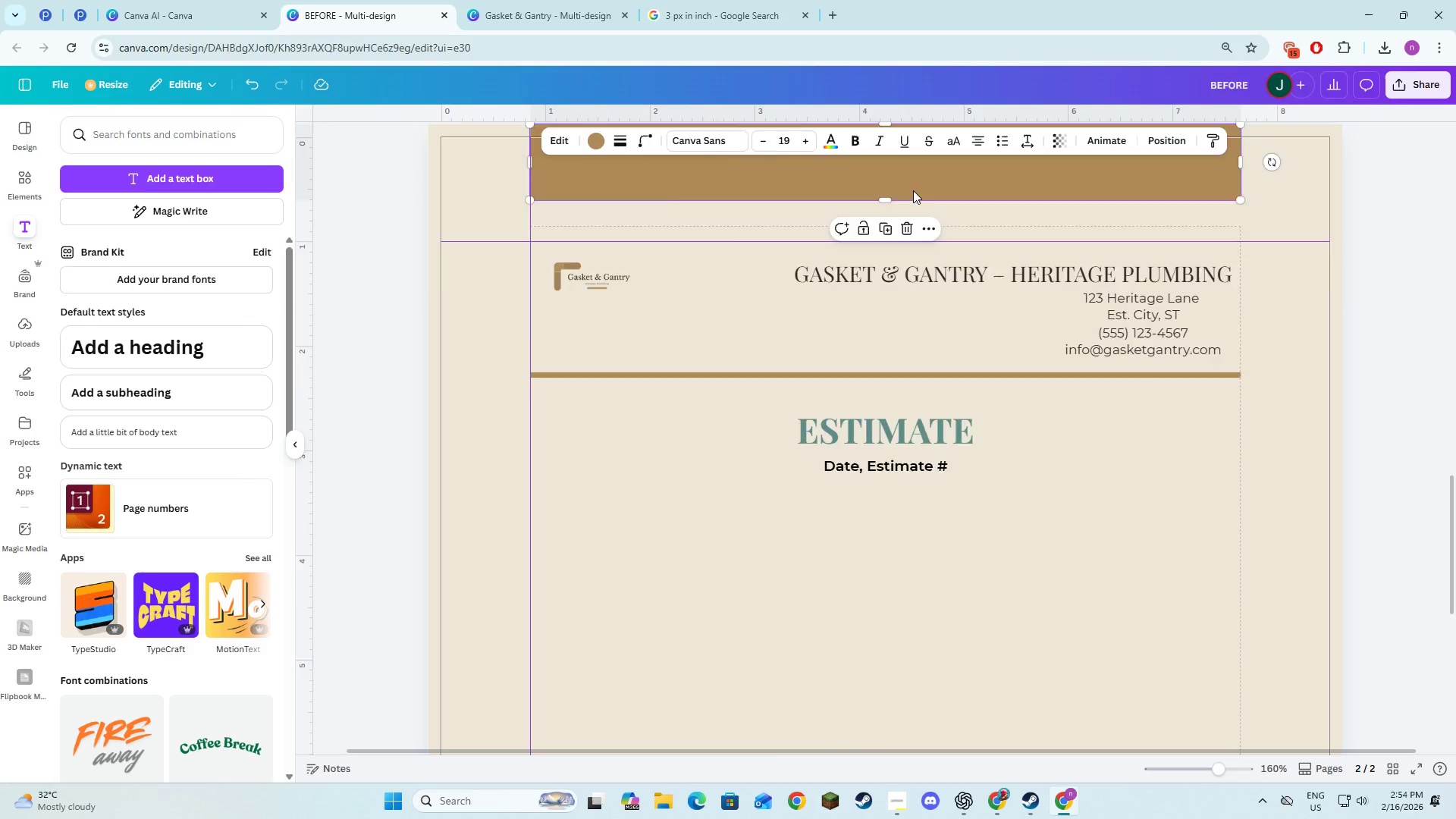 
scroll: coordinate [913, 190], scroll_direction: up, amount: 2.0
 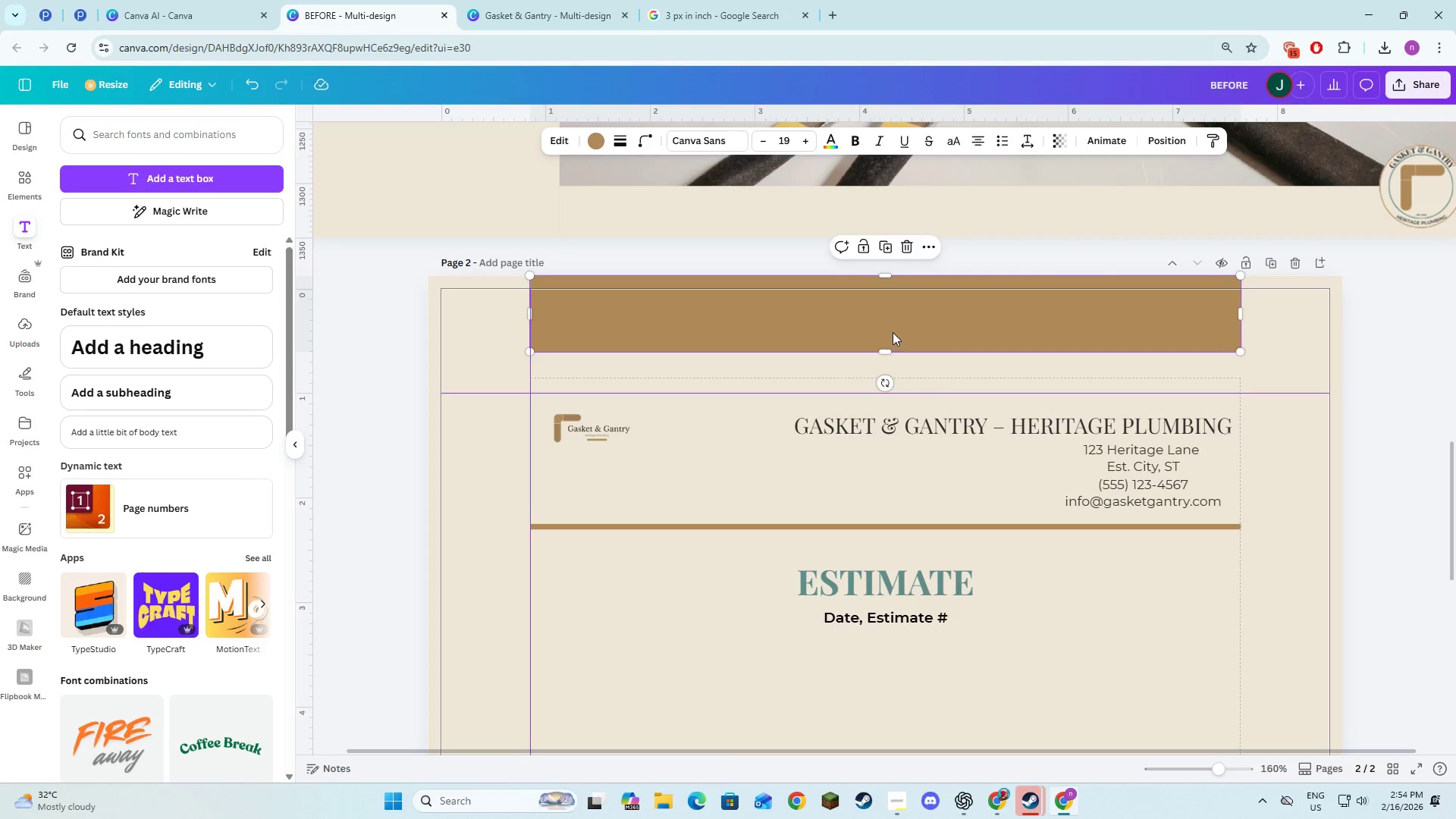 
left_click_drag(start_coordinate=[890, 349], to_coordinate=[887, 388])
 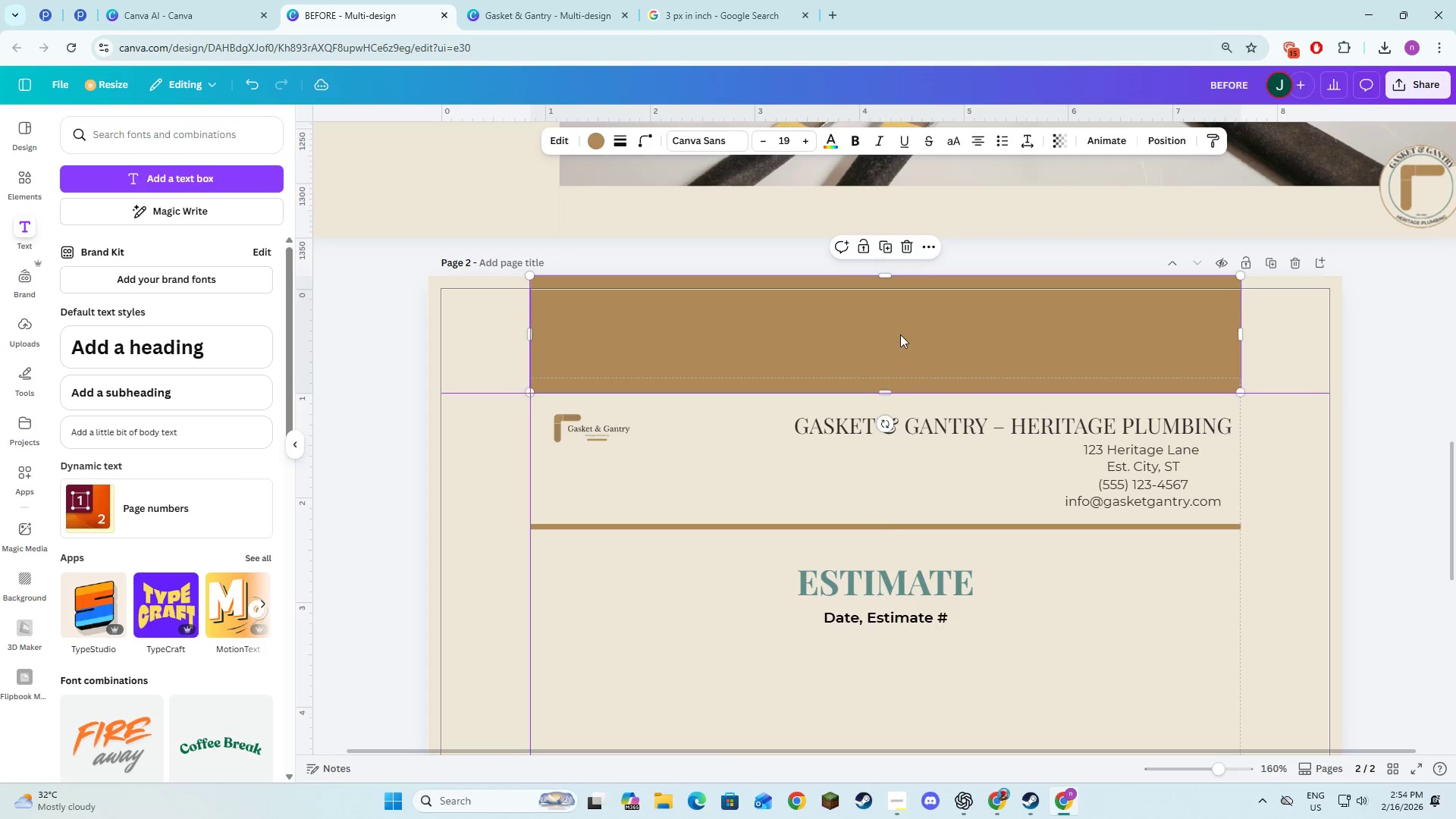 
left_click_drag(start_coordinate=[900, 334], to_coordinate=[899, 621])
 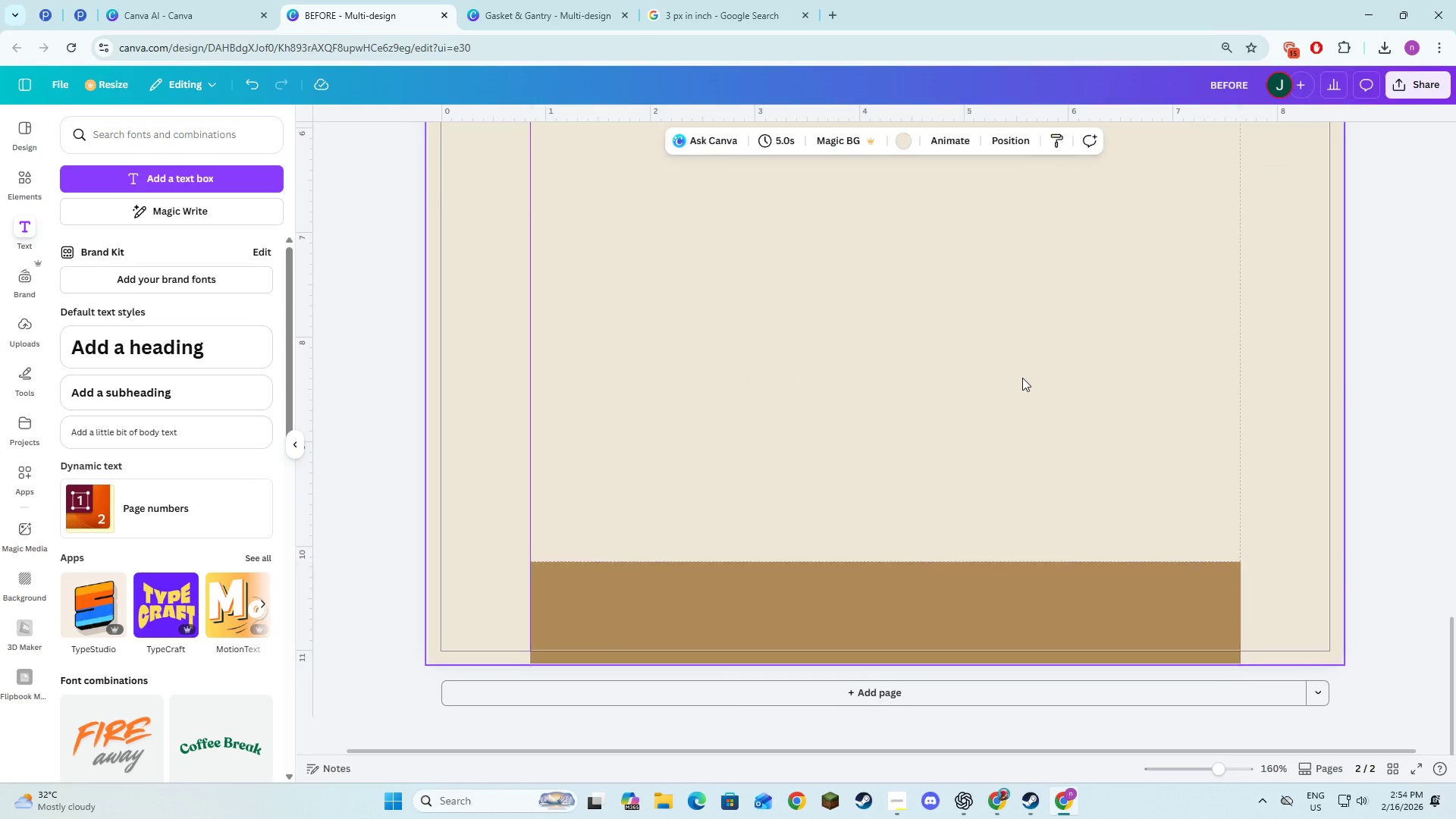 
scroll: coordinate [917, 504], scroll_direction: down, amount: 12.0
 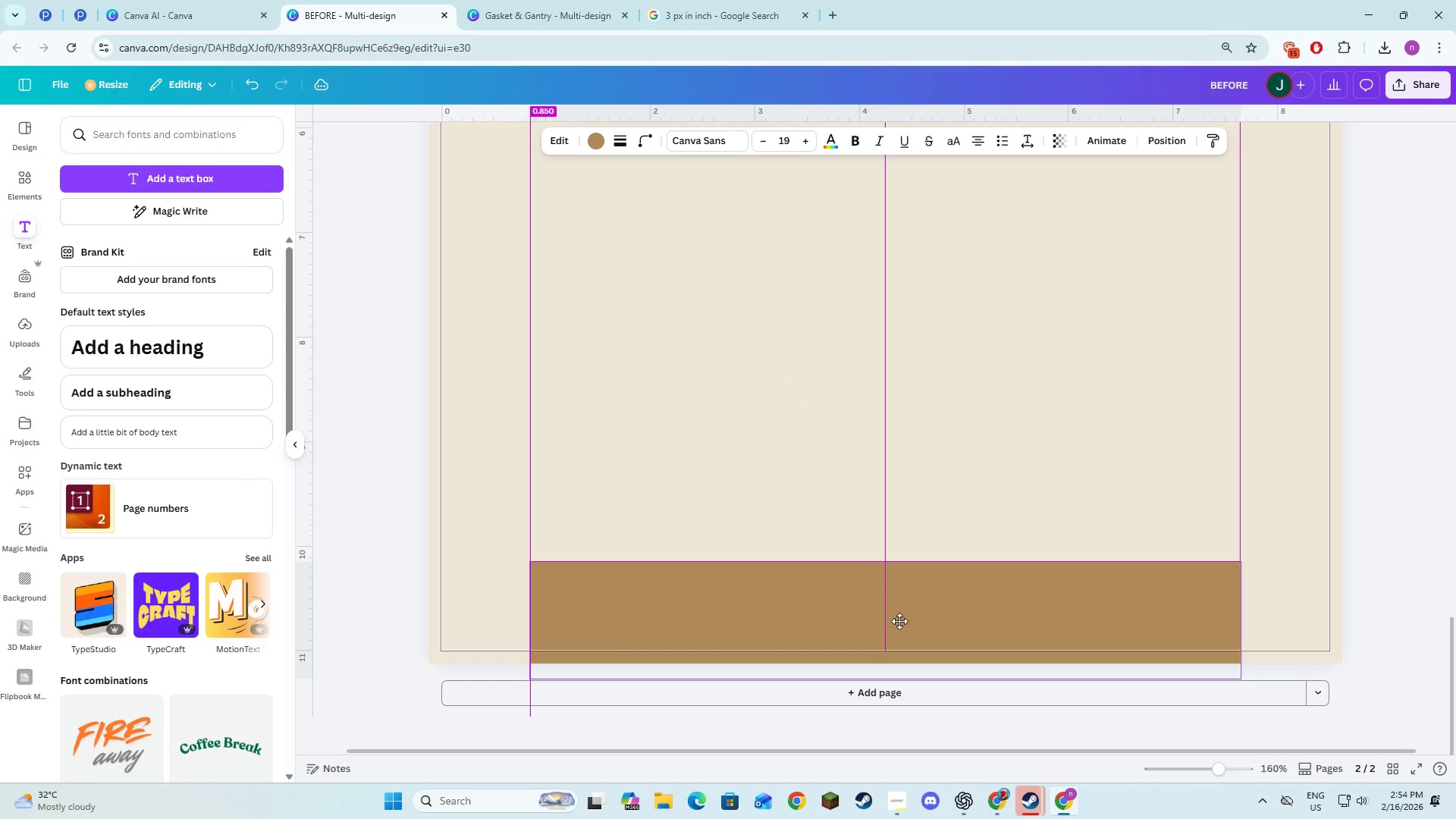 
left_click([1022, 378])
 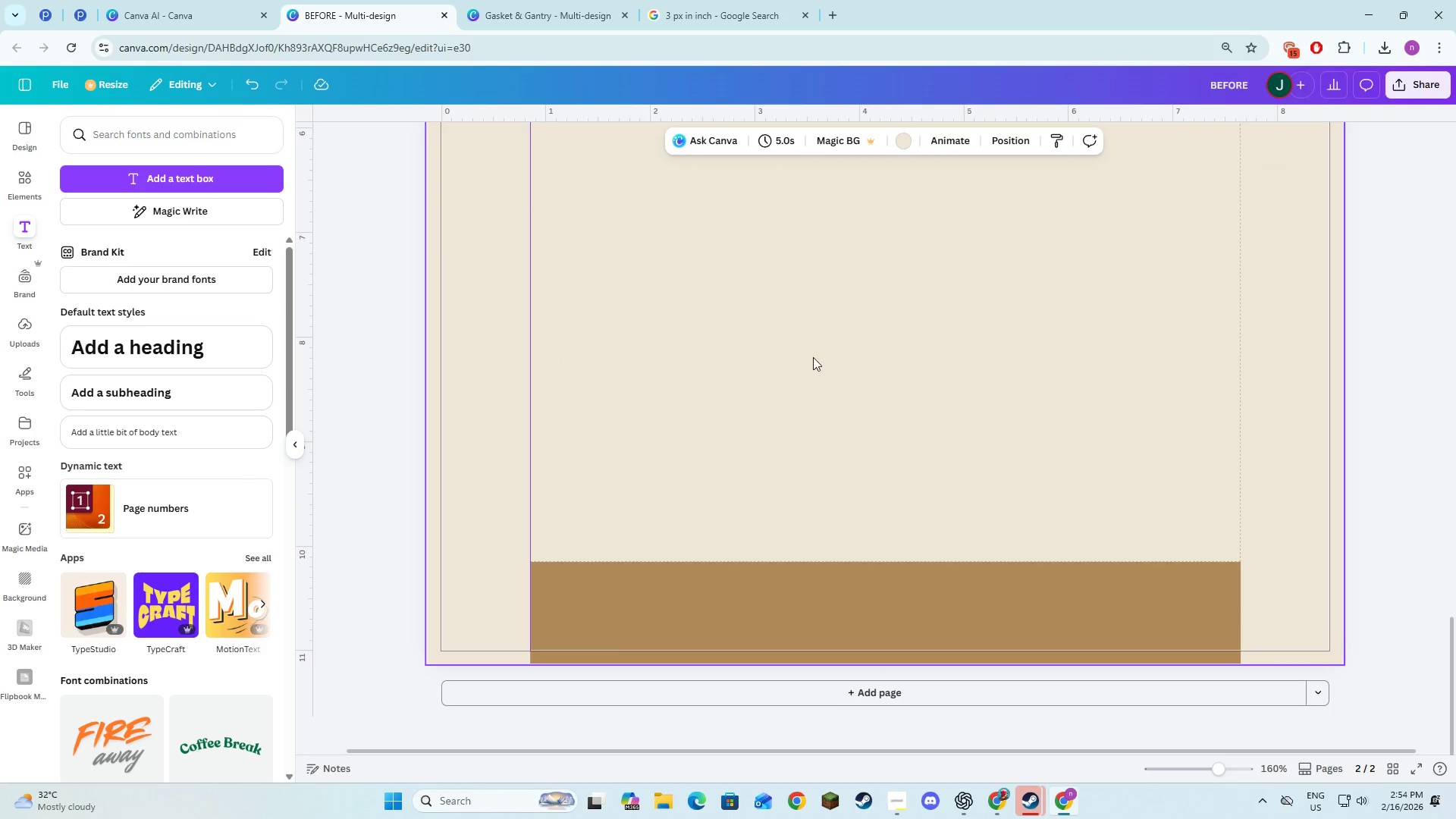 
key(Alt+AltLeft)
 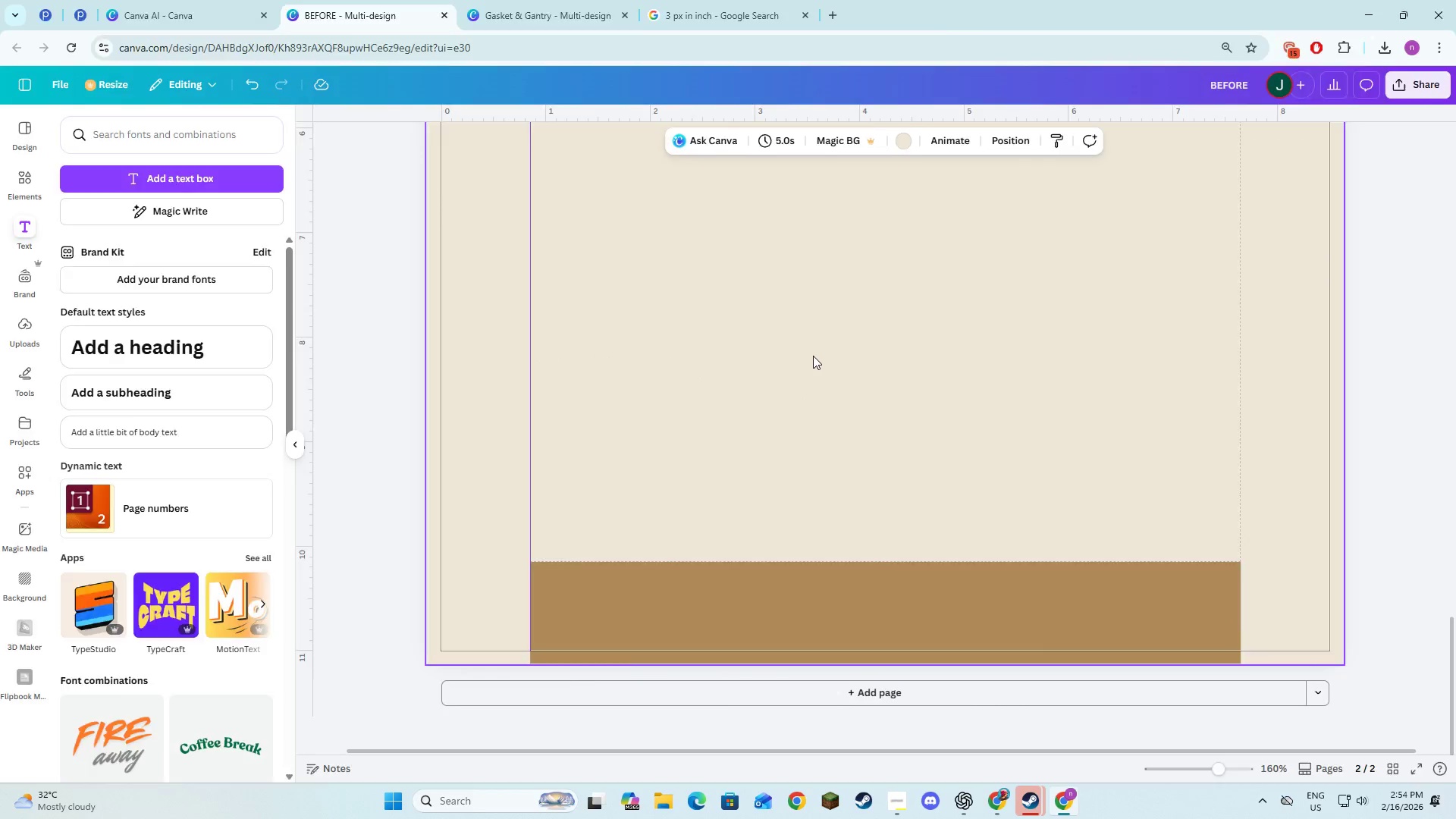 
key(Alt+Tab)
 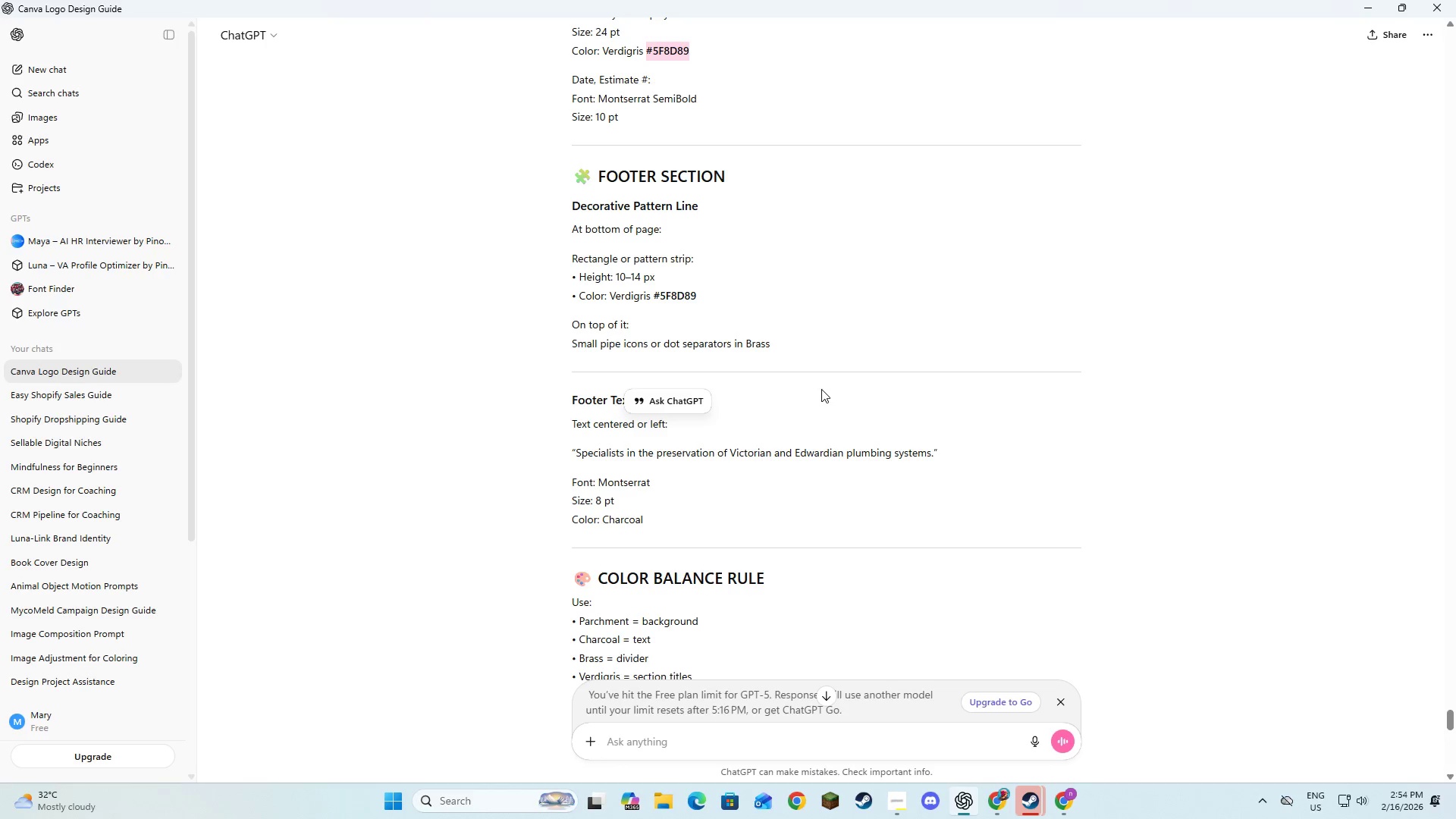 
scroll: coordinate [823, 384], scroll_direction: up, amount: 2.0
 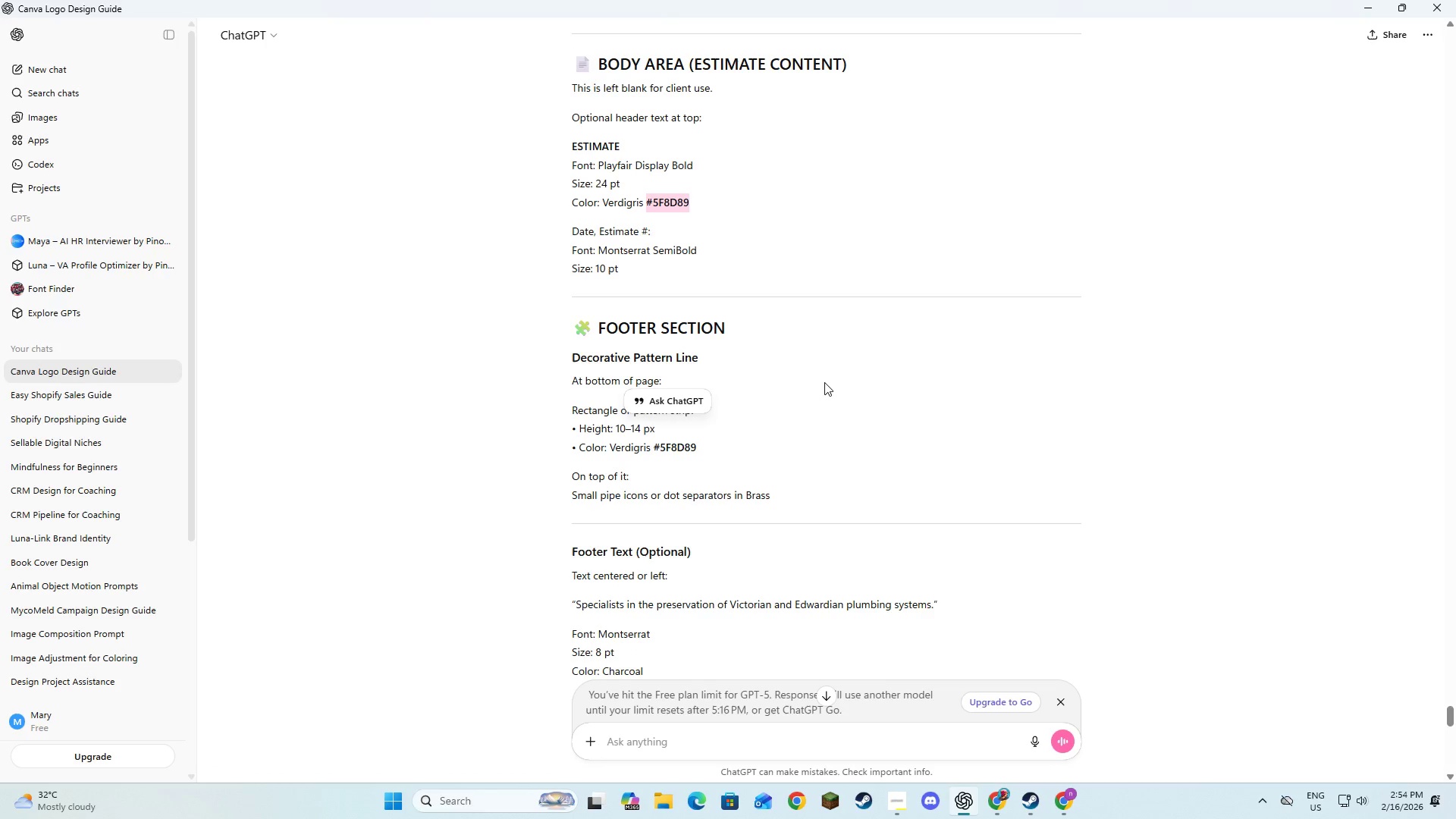 
left_click([842, 371])
 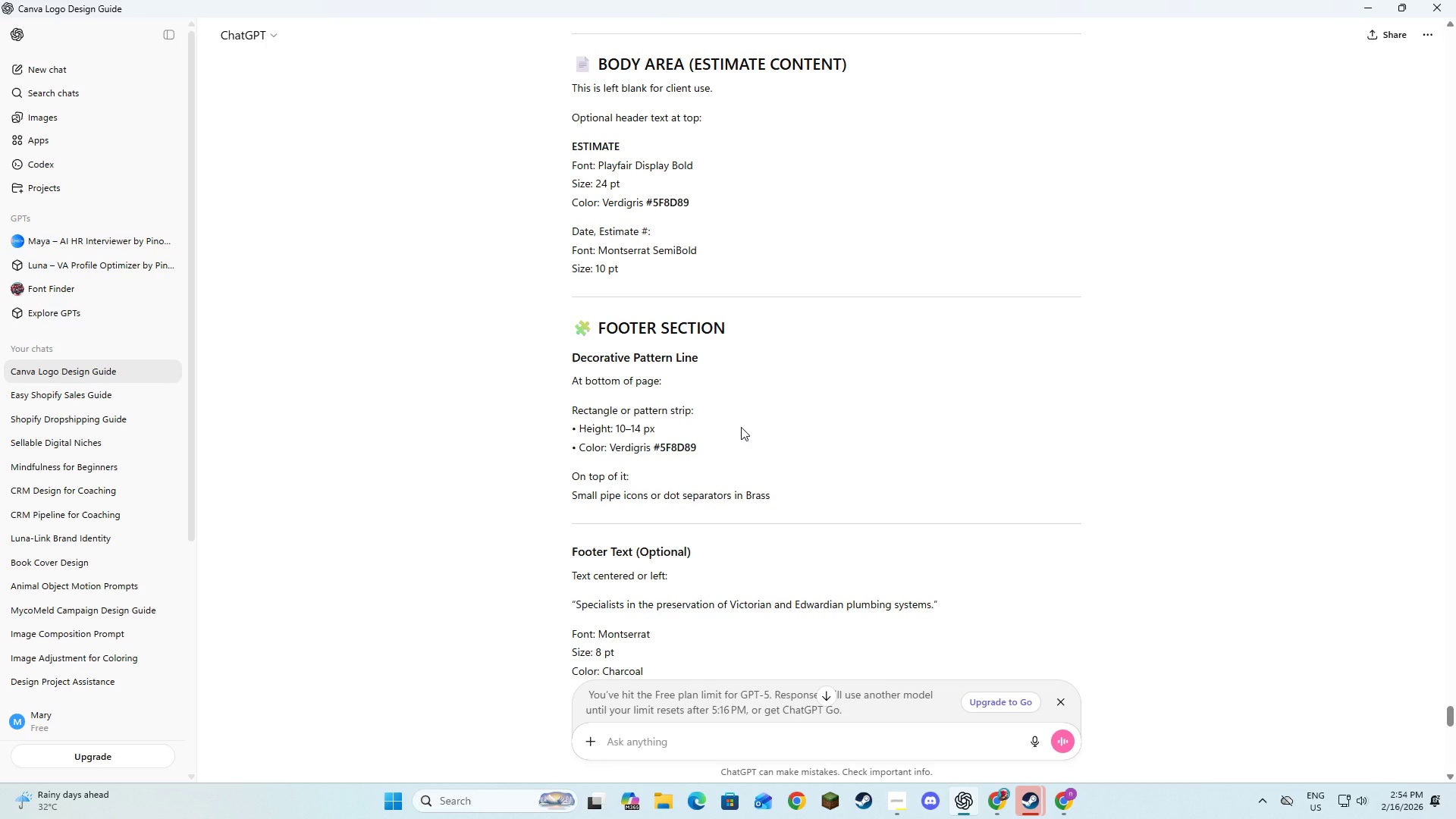 
wait(9.31)
 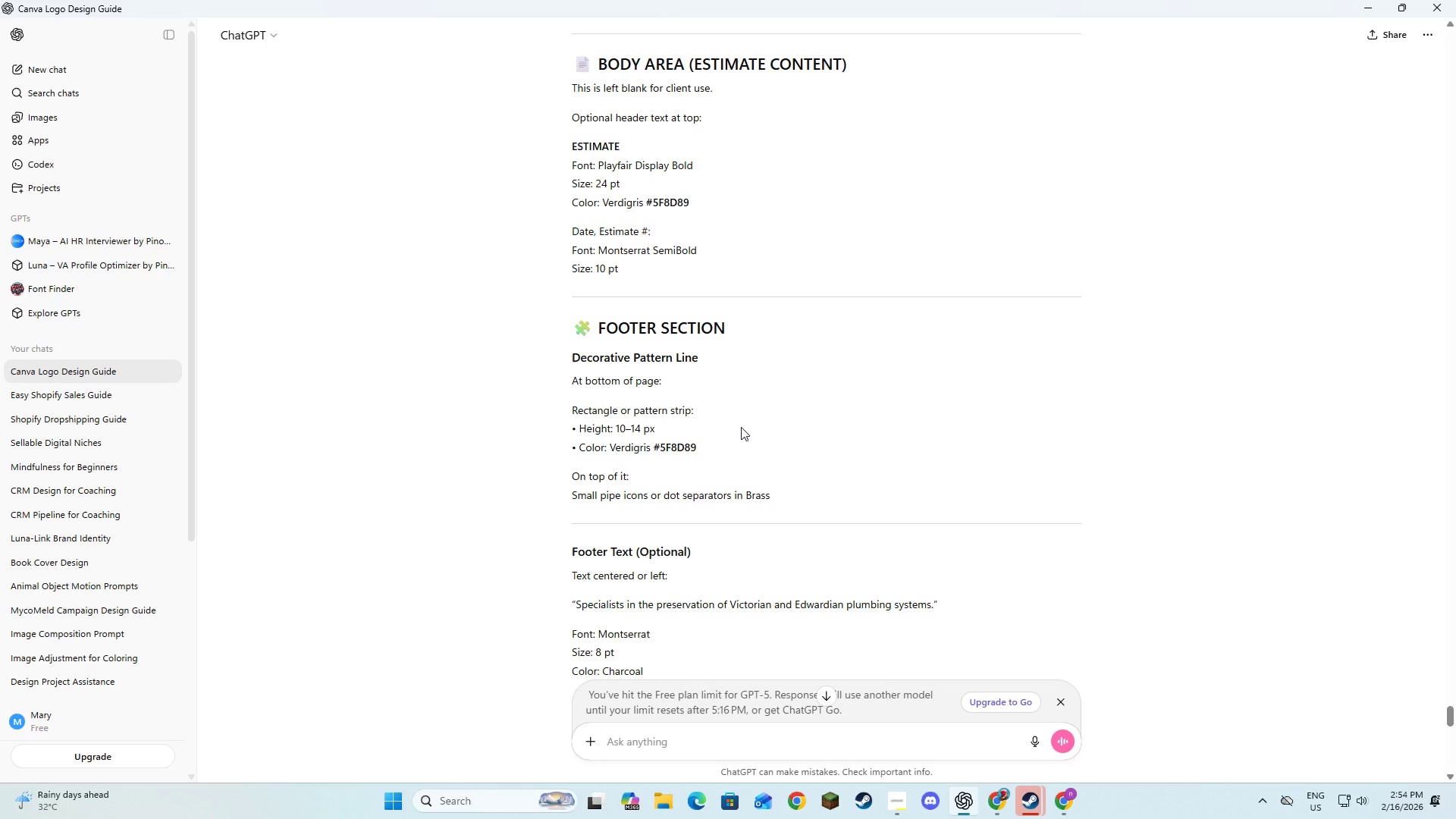 
key(Alt+AltLeft)
 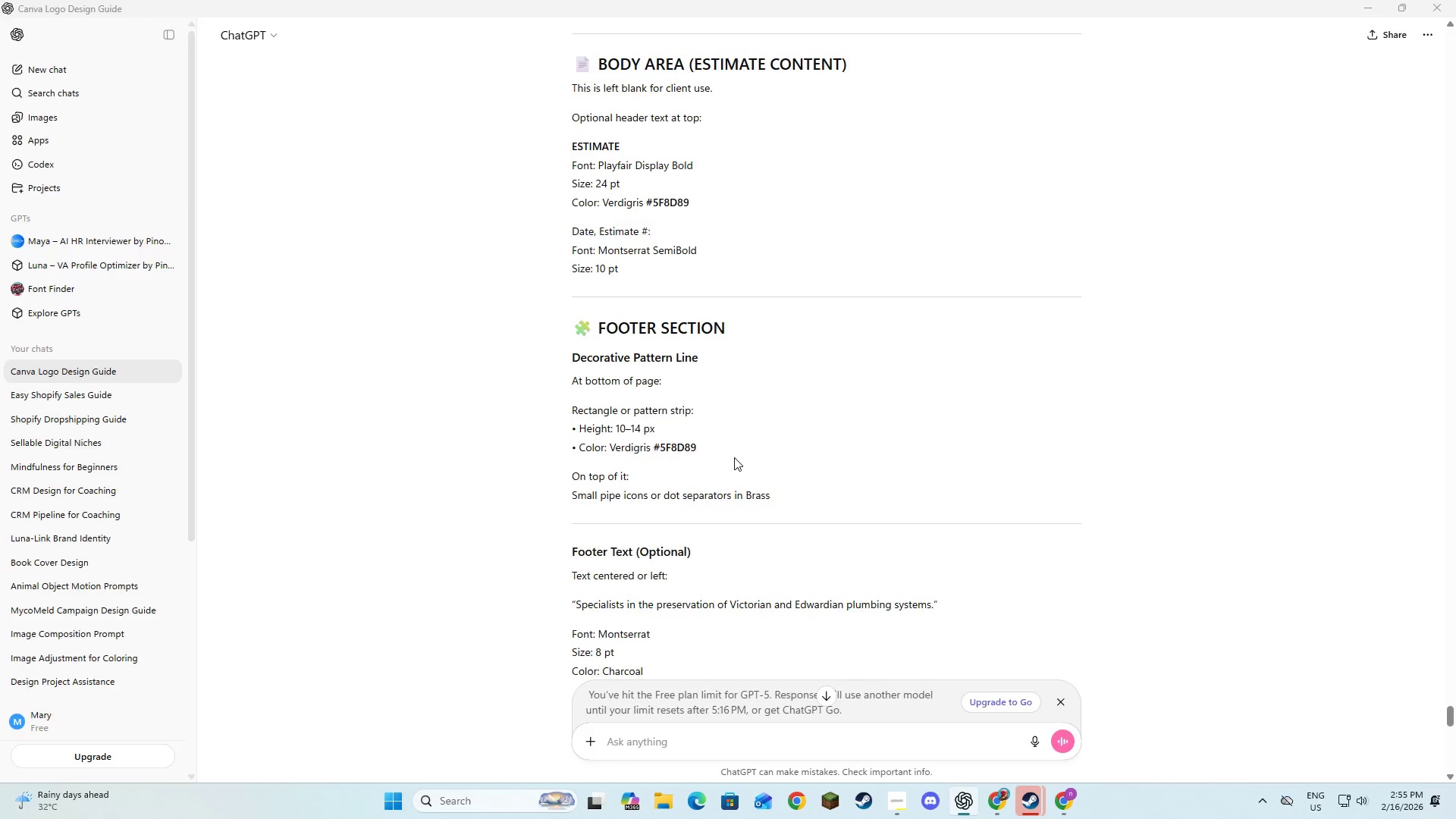 
key(Alt+Tab)
 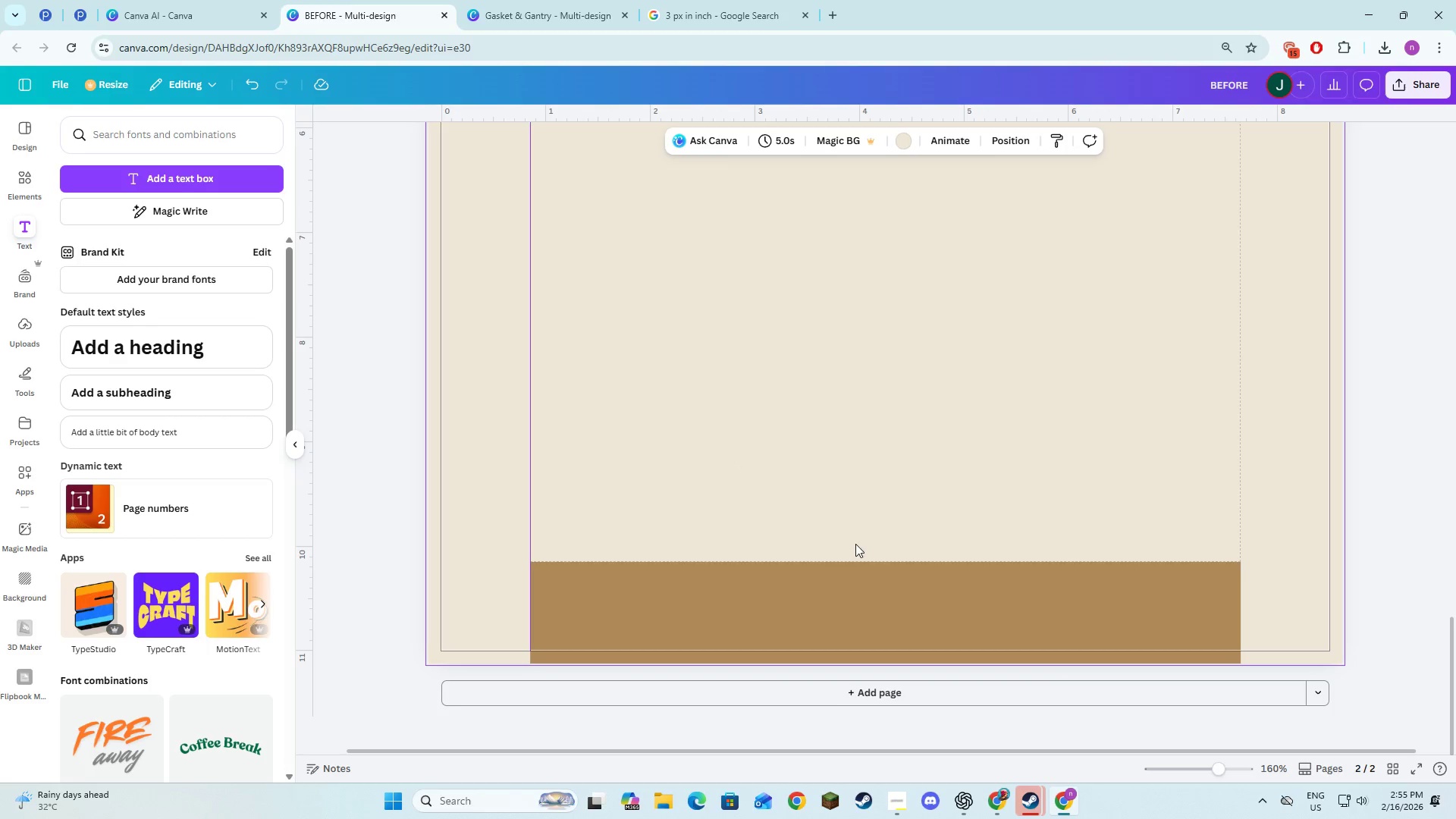 
scroll: coordinate [858, 541], scroll_direction: down, amount: 2.0
 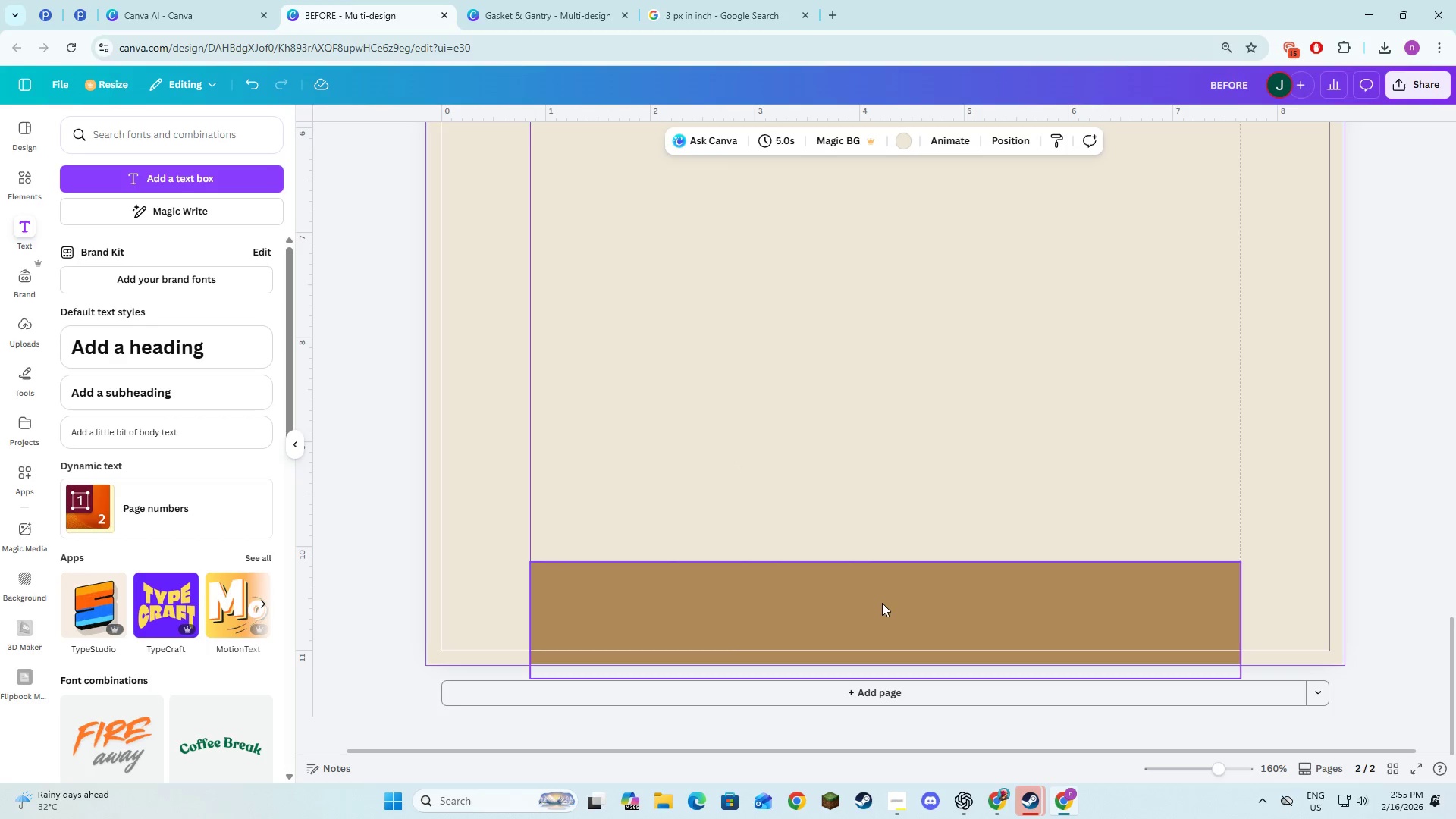 
left_click([882, 604])
 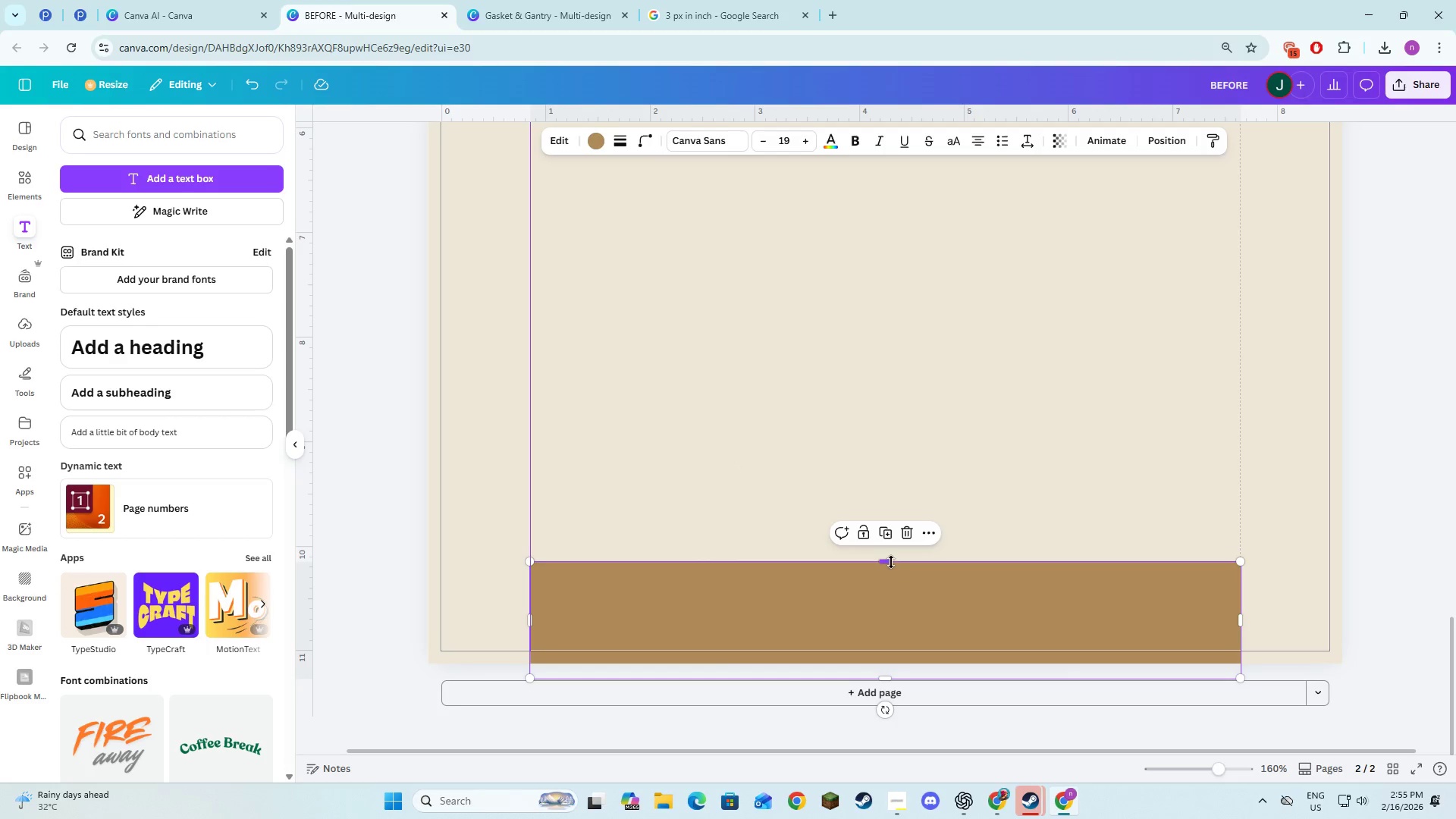 
key(Alt+AltLeft)
 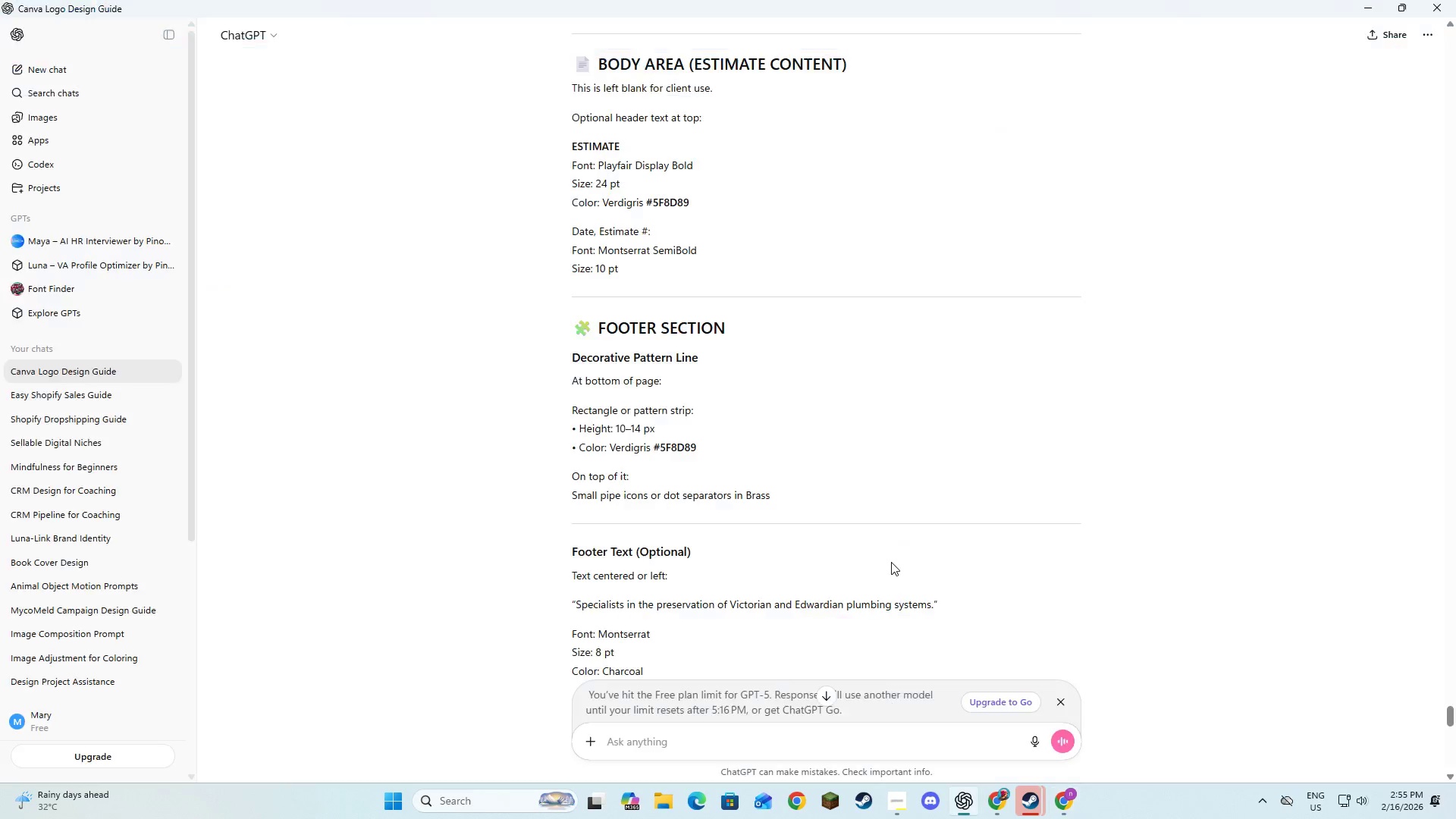 
key(Alt+Tab)
 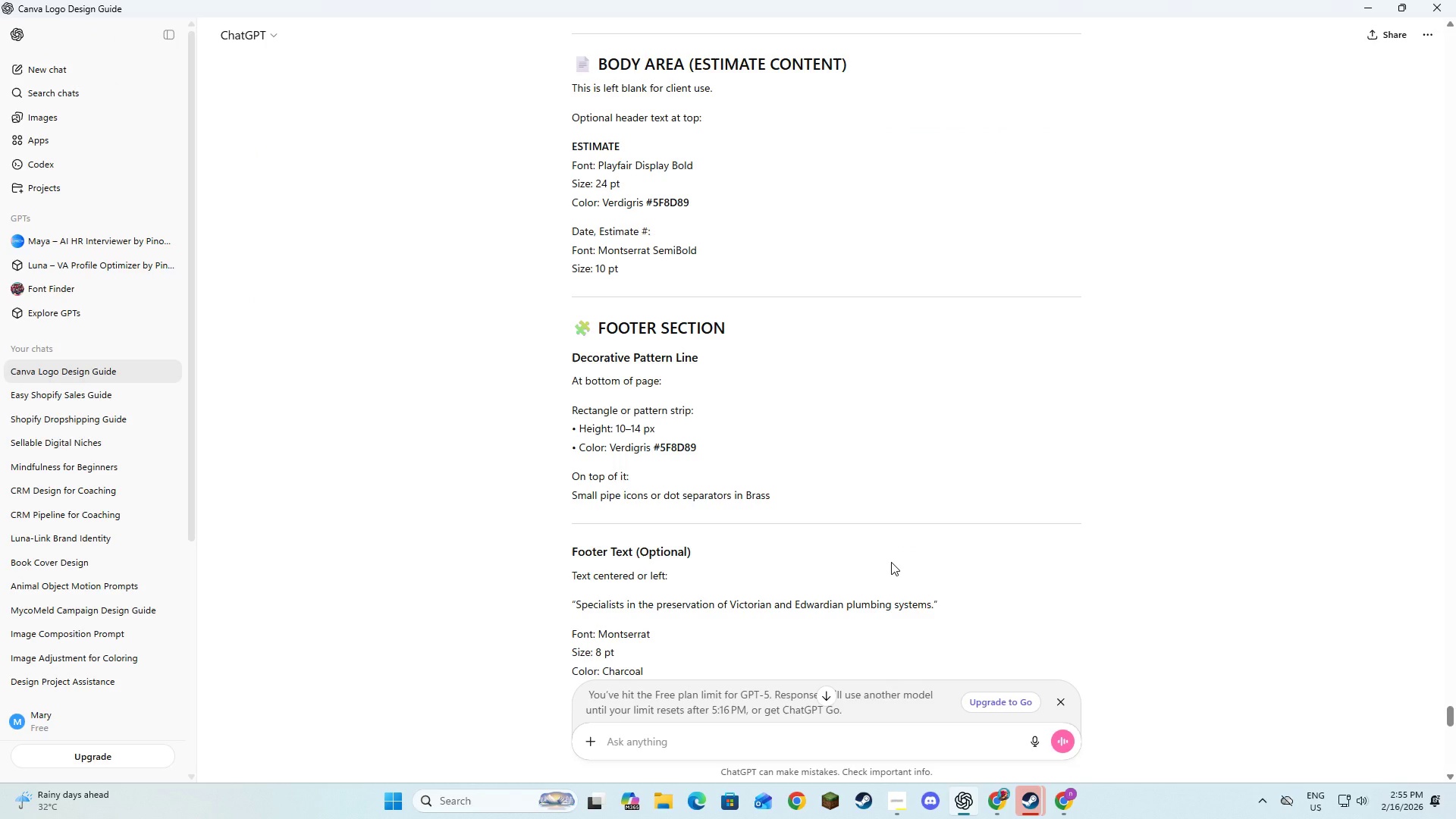 
wait(10.69)
 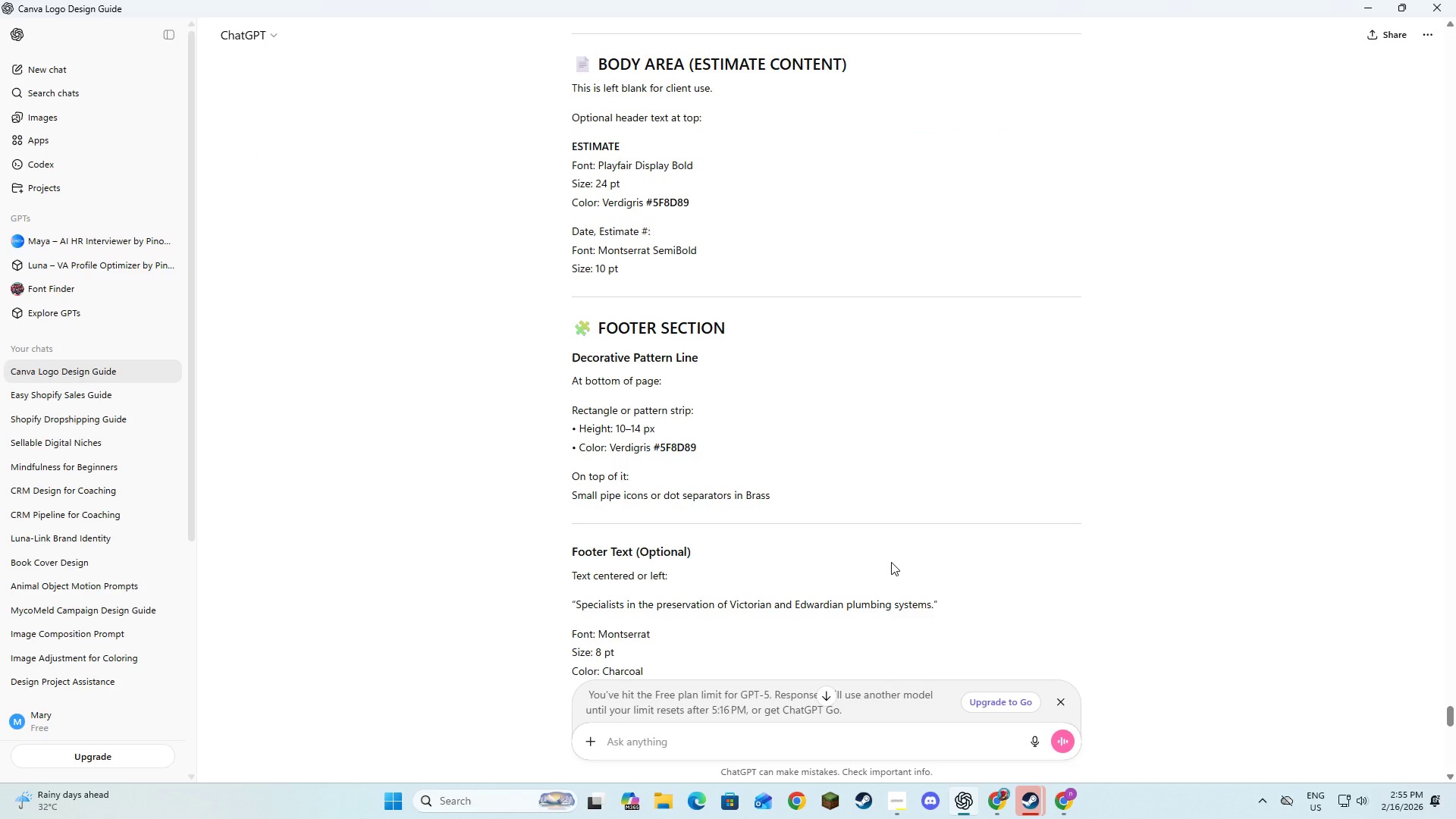 
key(Alt+AltLeft)
 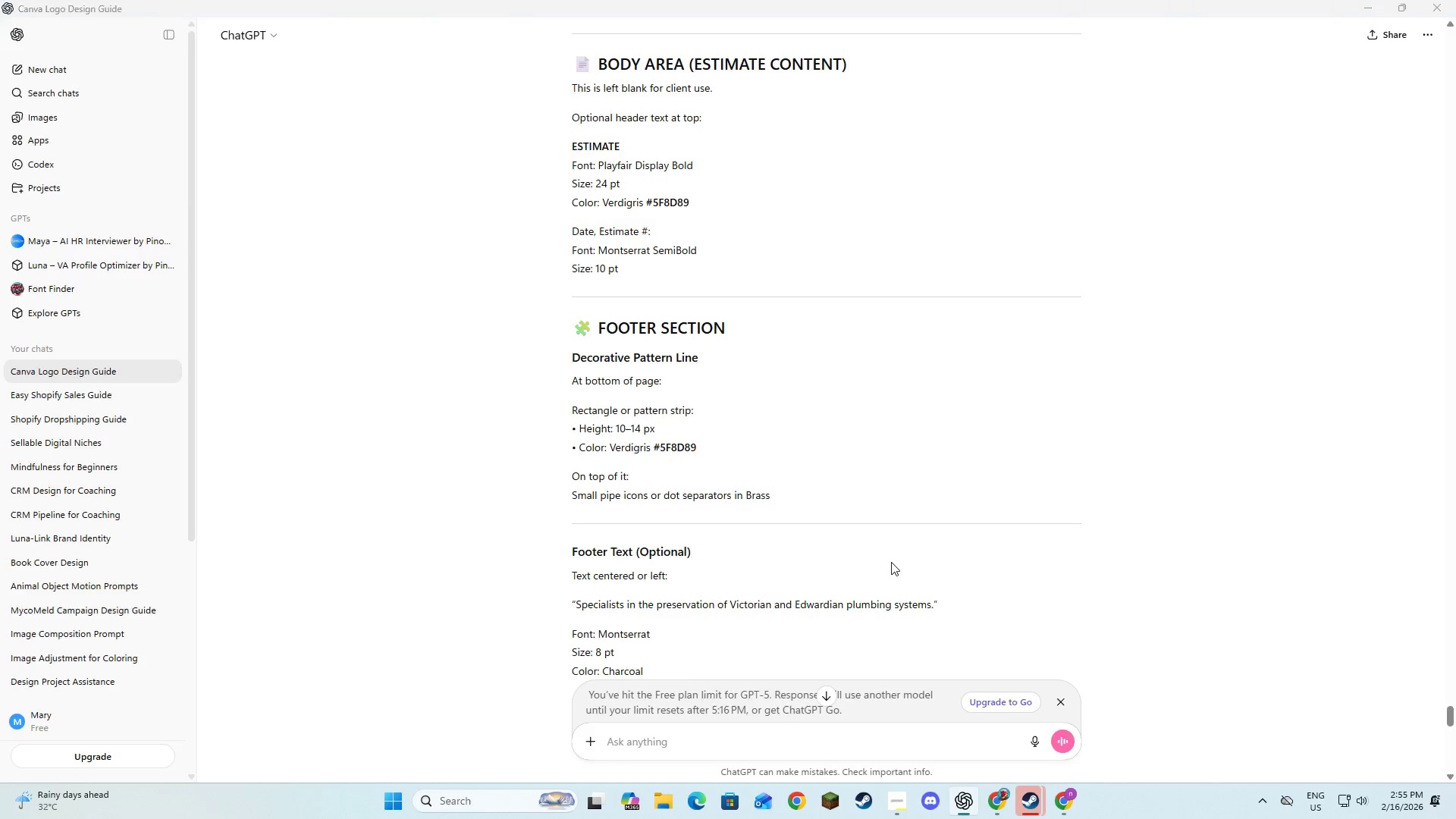 
key(Alt+Tab)
 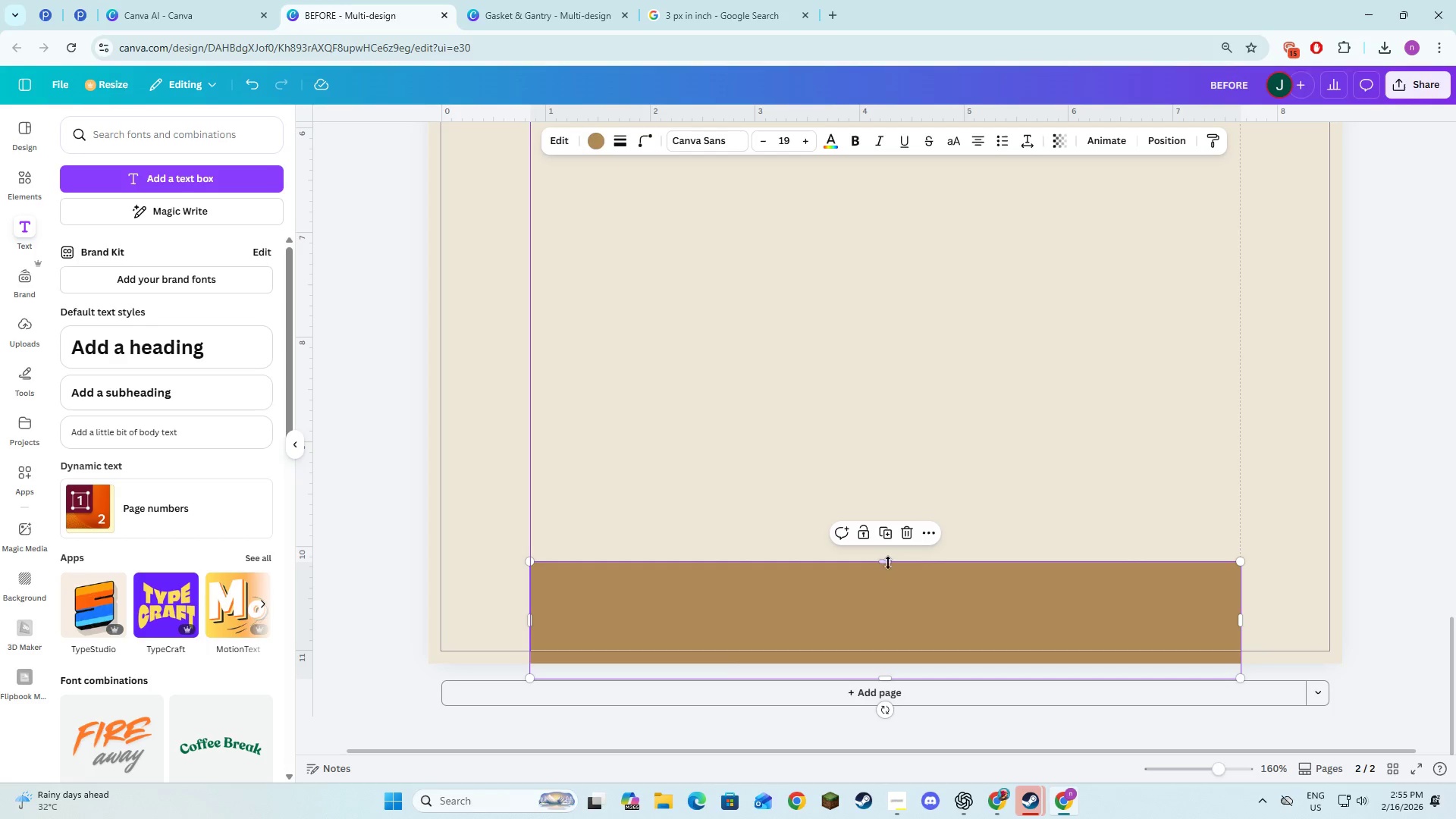 
left_click_drag(start_coordinate=[887, 561], to_coordinate=[911, 654])
 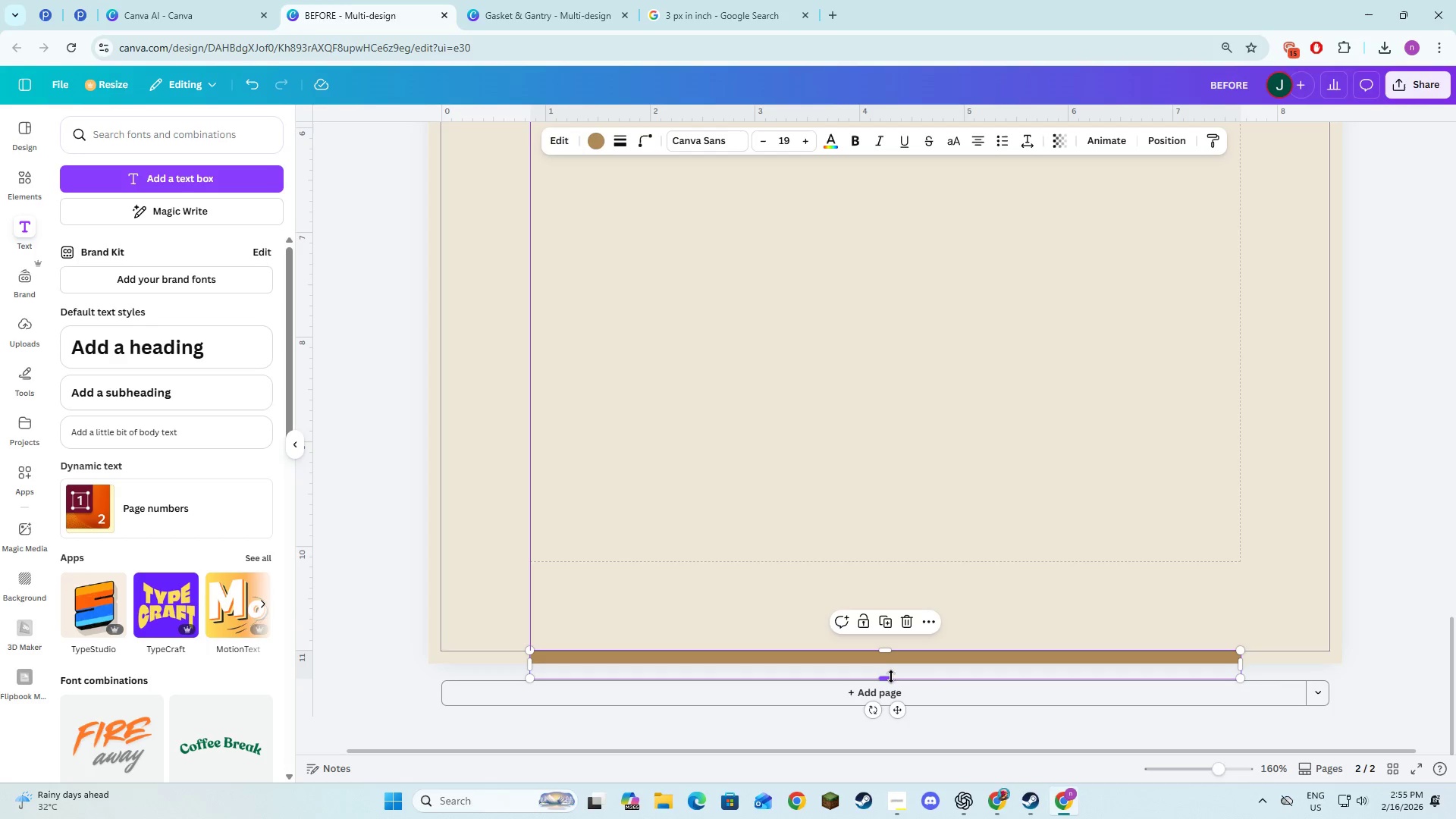 
left_click_drag(start_coordinate=[890, 677], to_coordinate=[886, 660])
 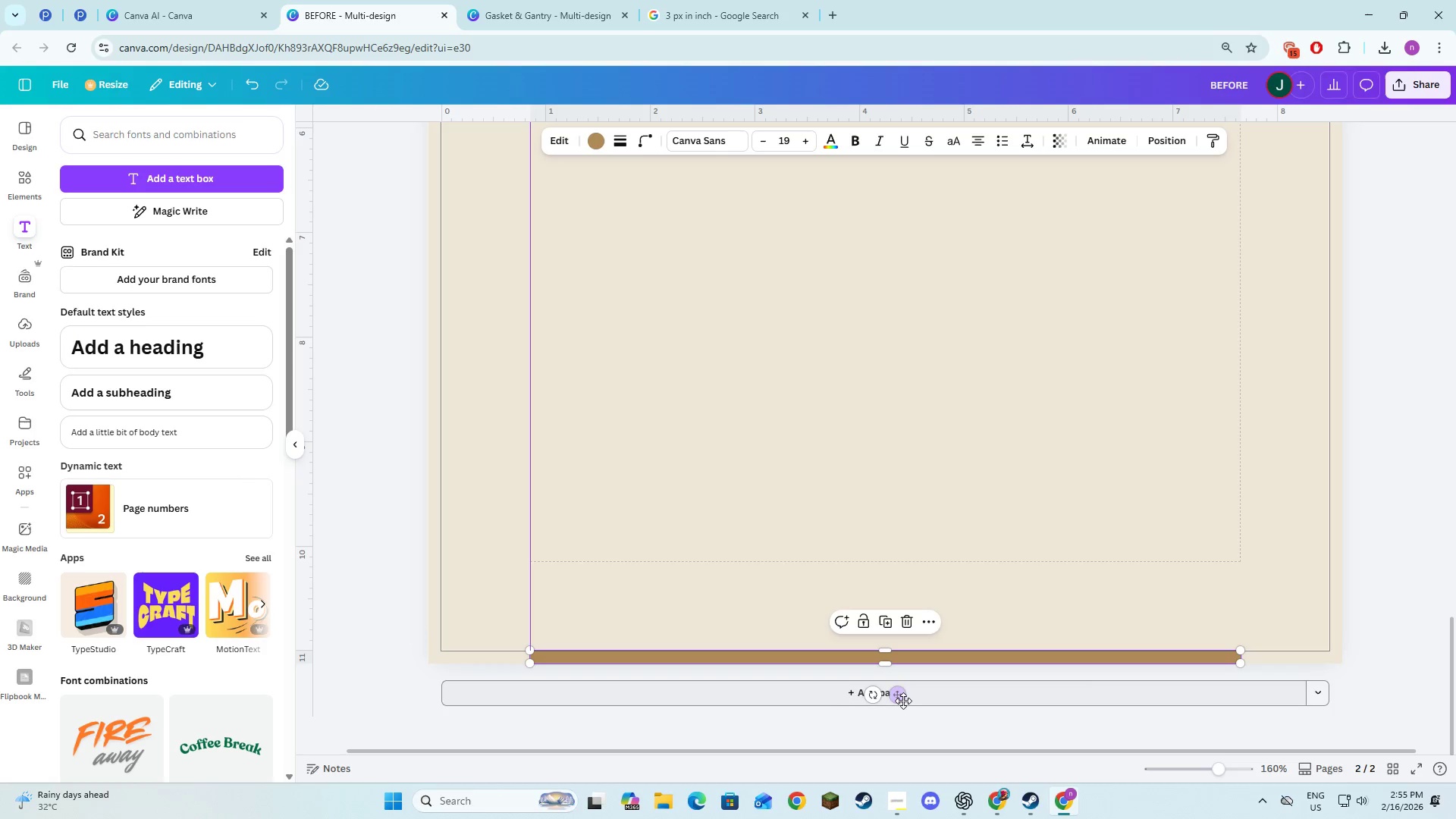 
left_click_drag(start_coordinate=[896, 698], to_coordinate=[885, 590])
 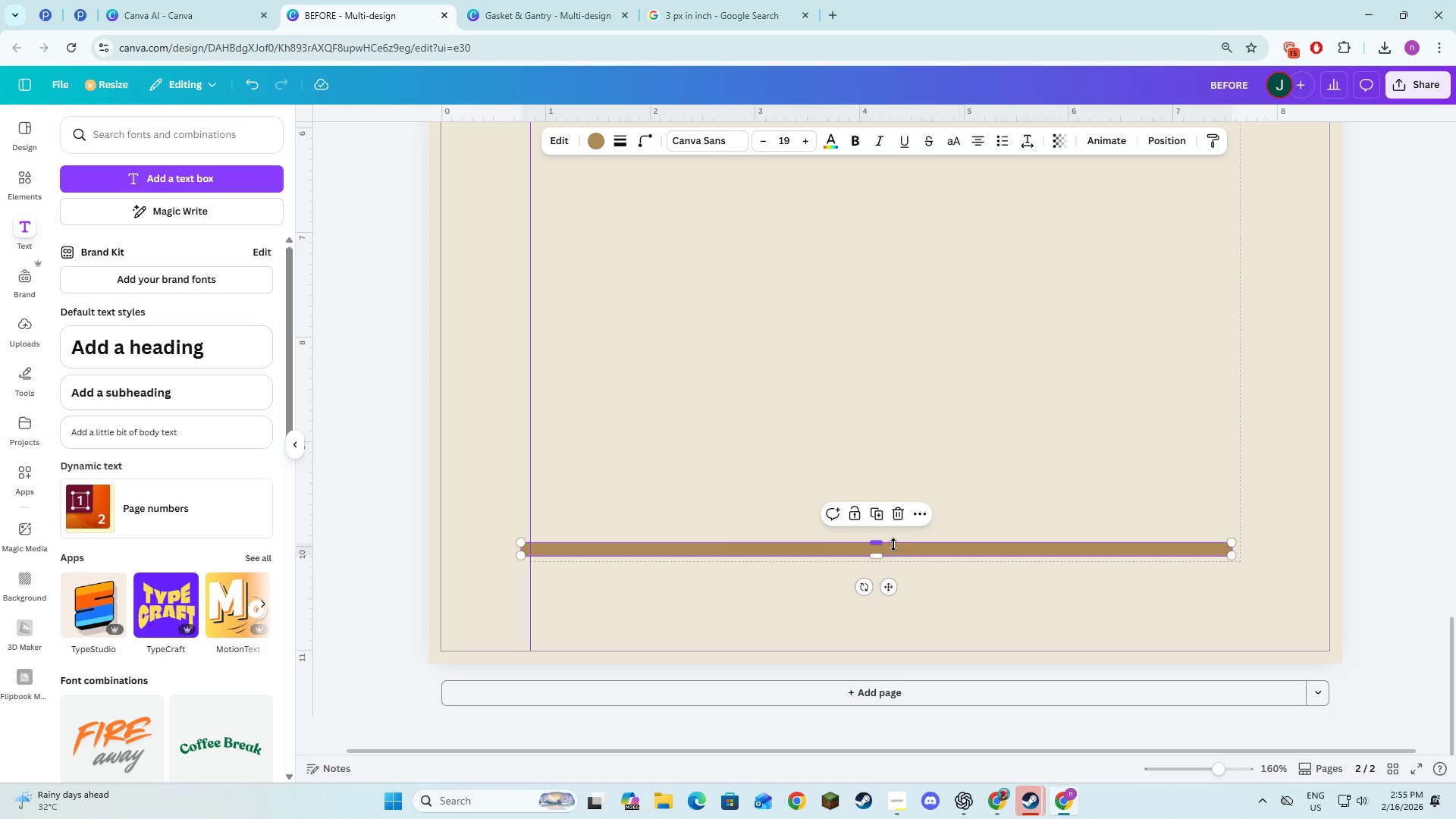 
left_click_drag(start_coordinate=[890, 583], to_coordinate=[887, 564])
 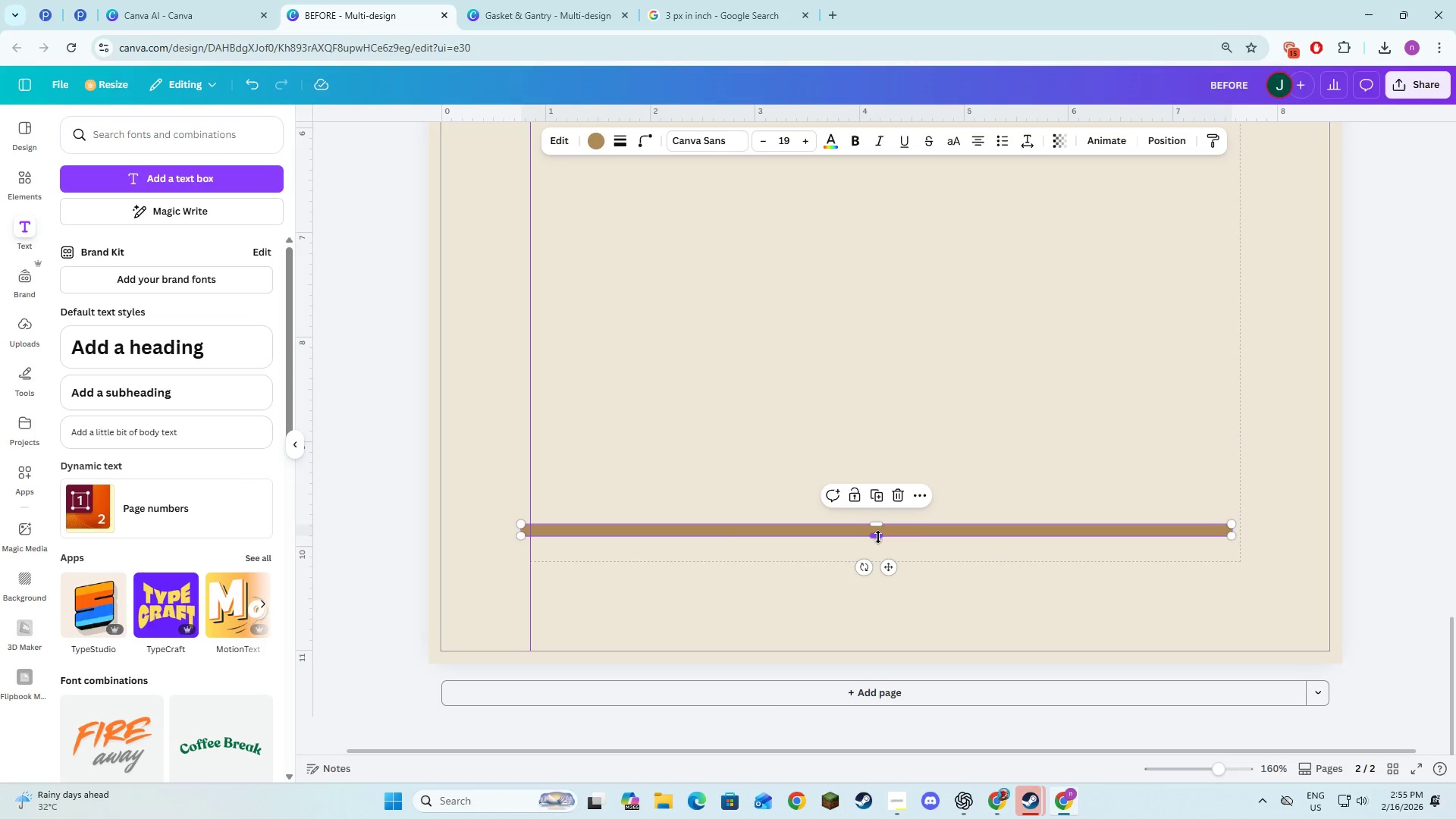 
left_click_drag(start_coordinate=[885, 566], to_coordinate=[896, 602])
 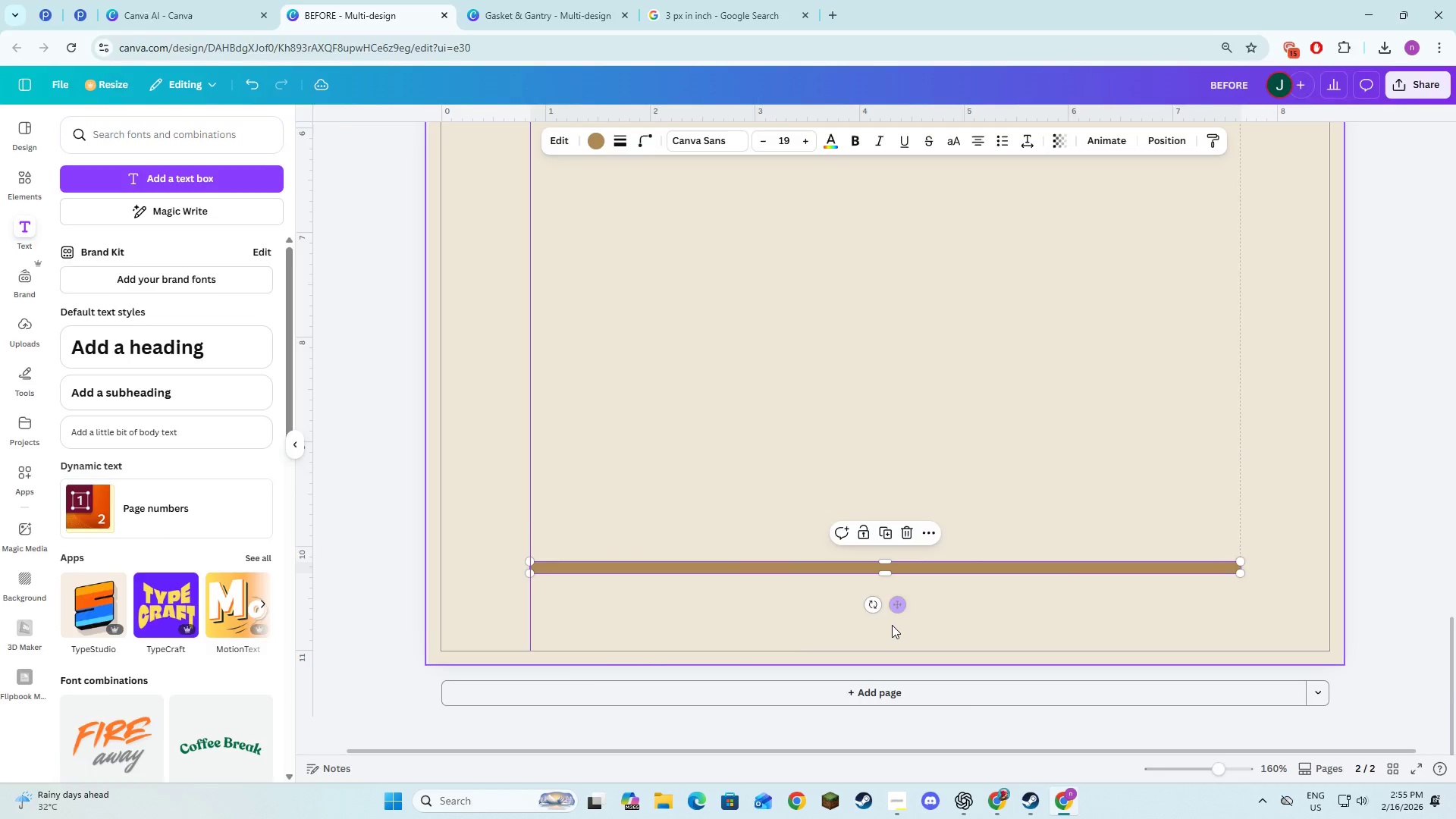 
key(Alt+AltLeft)
 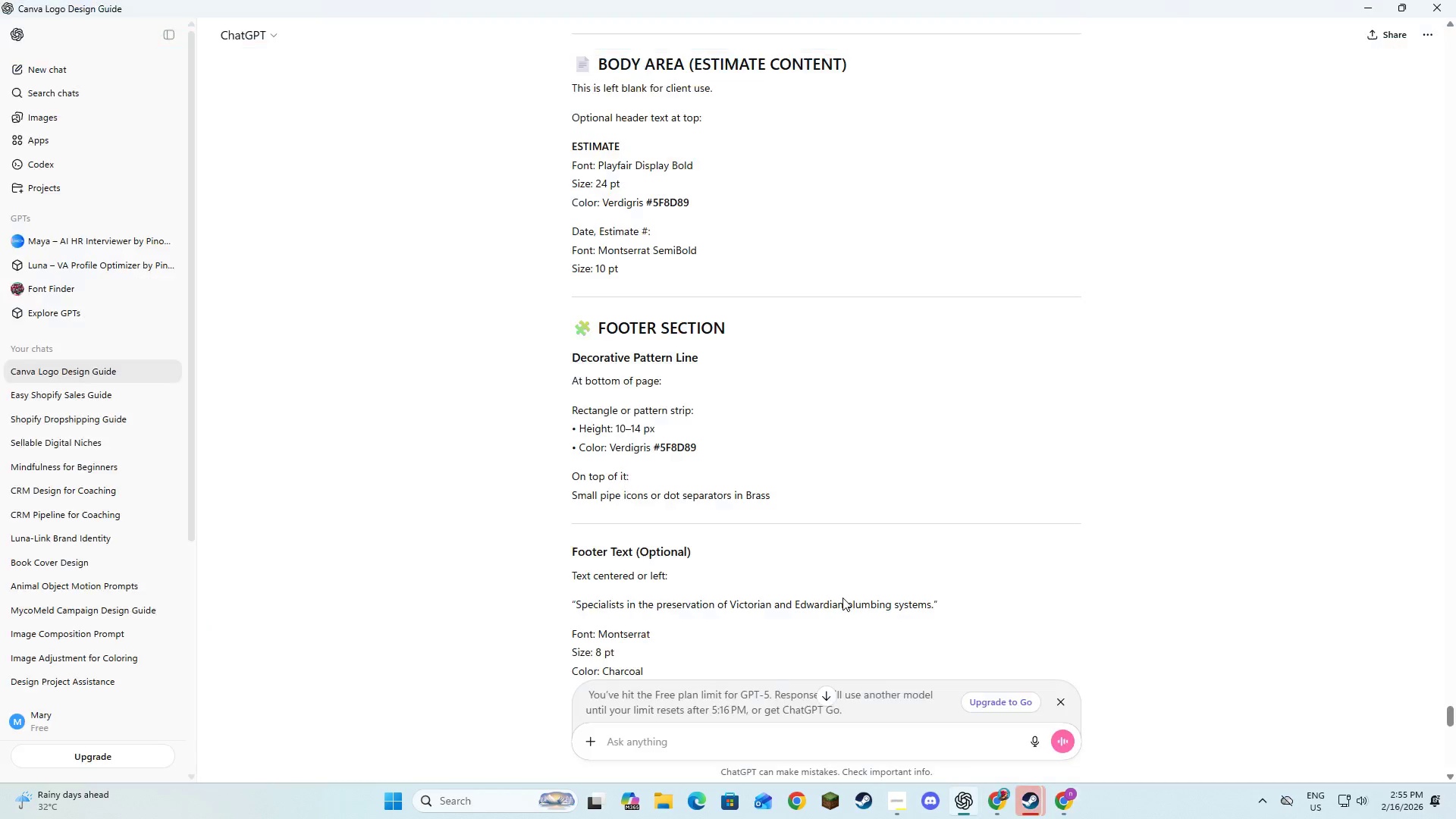 
key(Alt+Tab)
 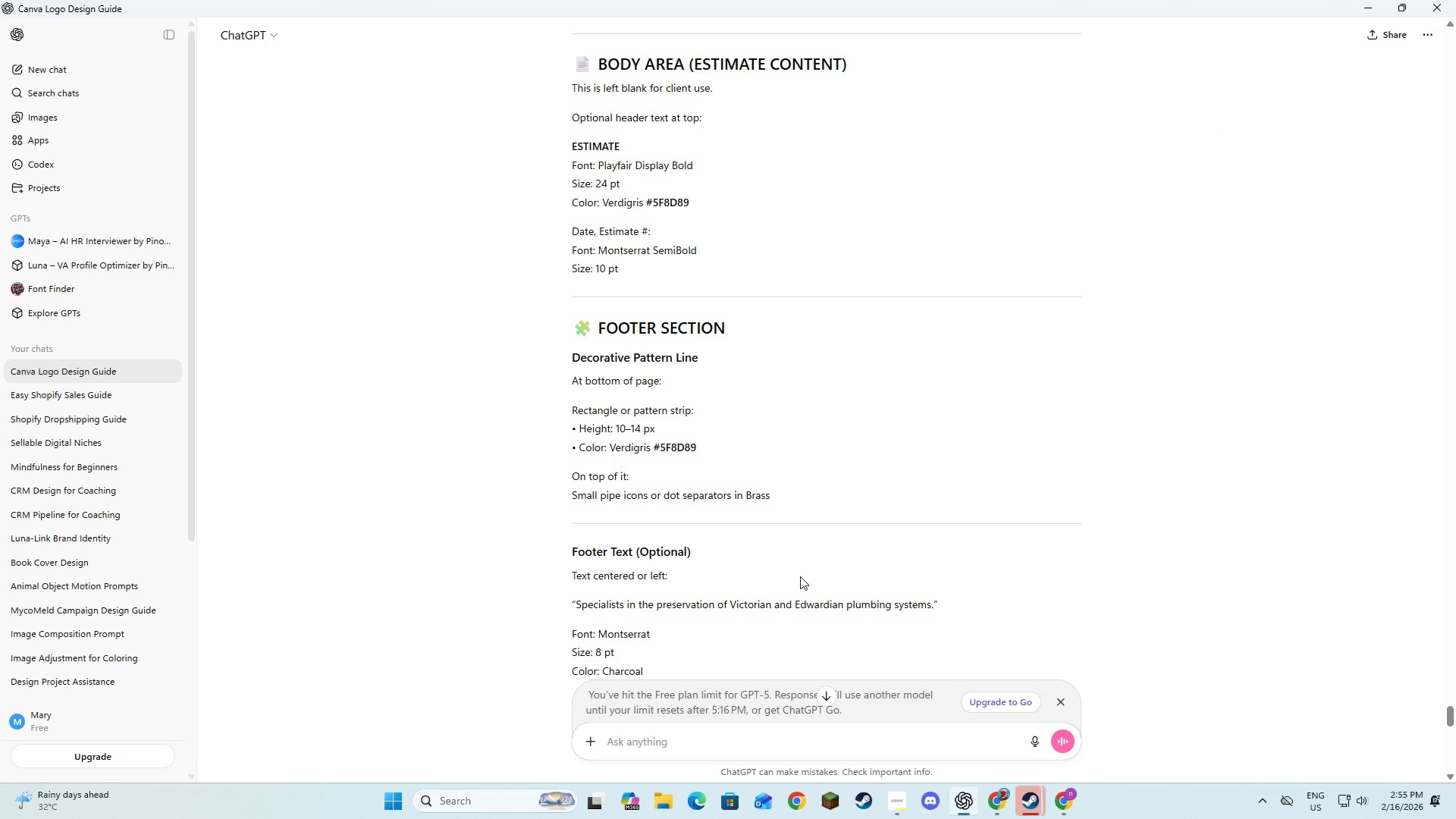 
scroll: coordinate [800, 576], scroll_direction: down, amount: 2.0
 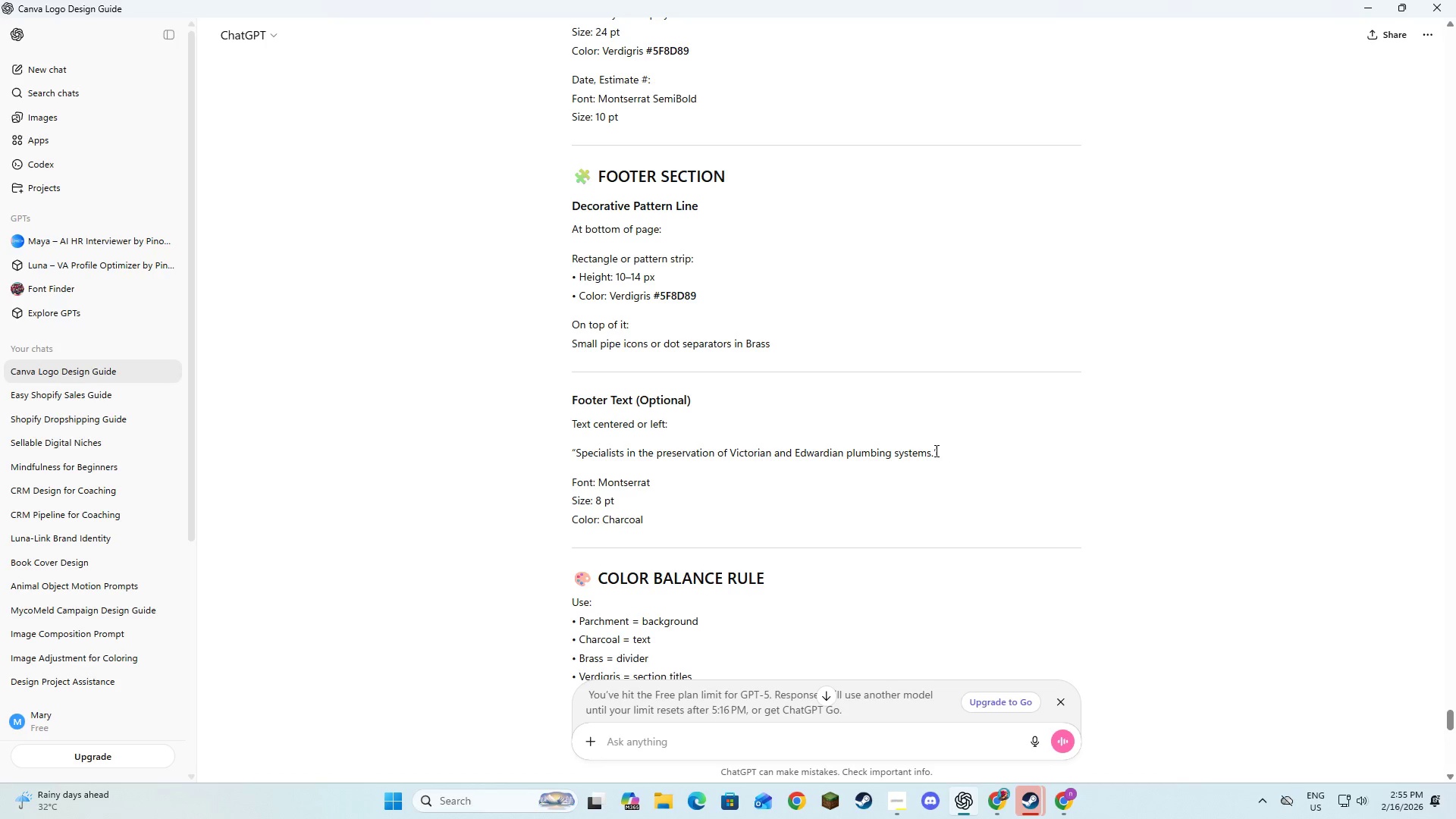 
left_click_drag(start_coordinate=[934, 451], to_coordinate=[578, 452])
 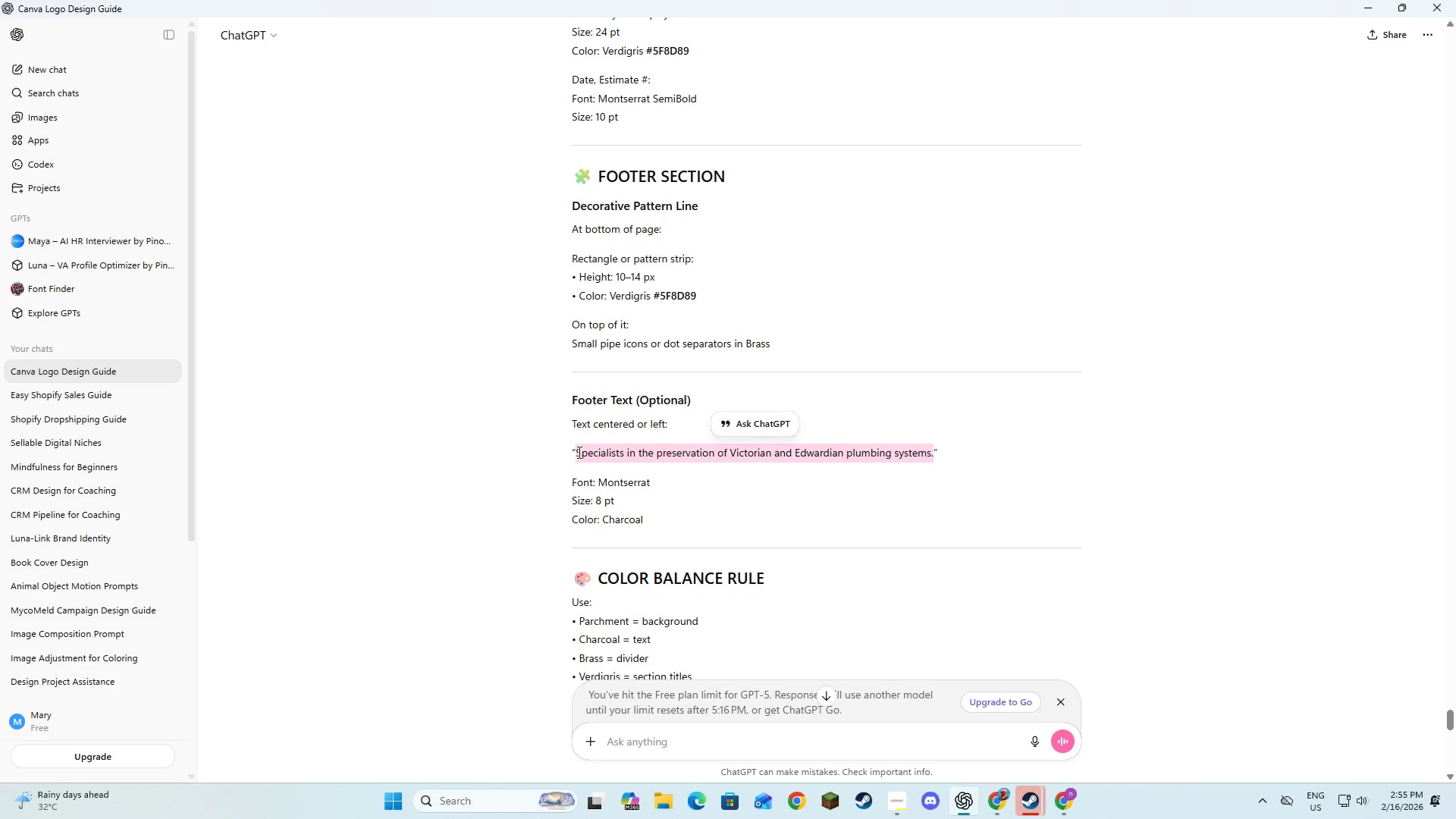 
key(Control+C)
 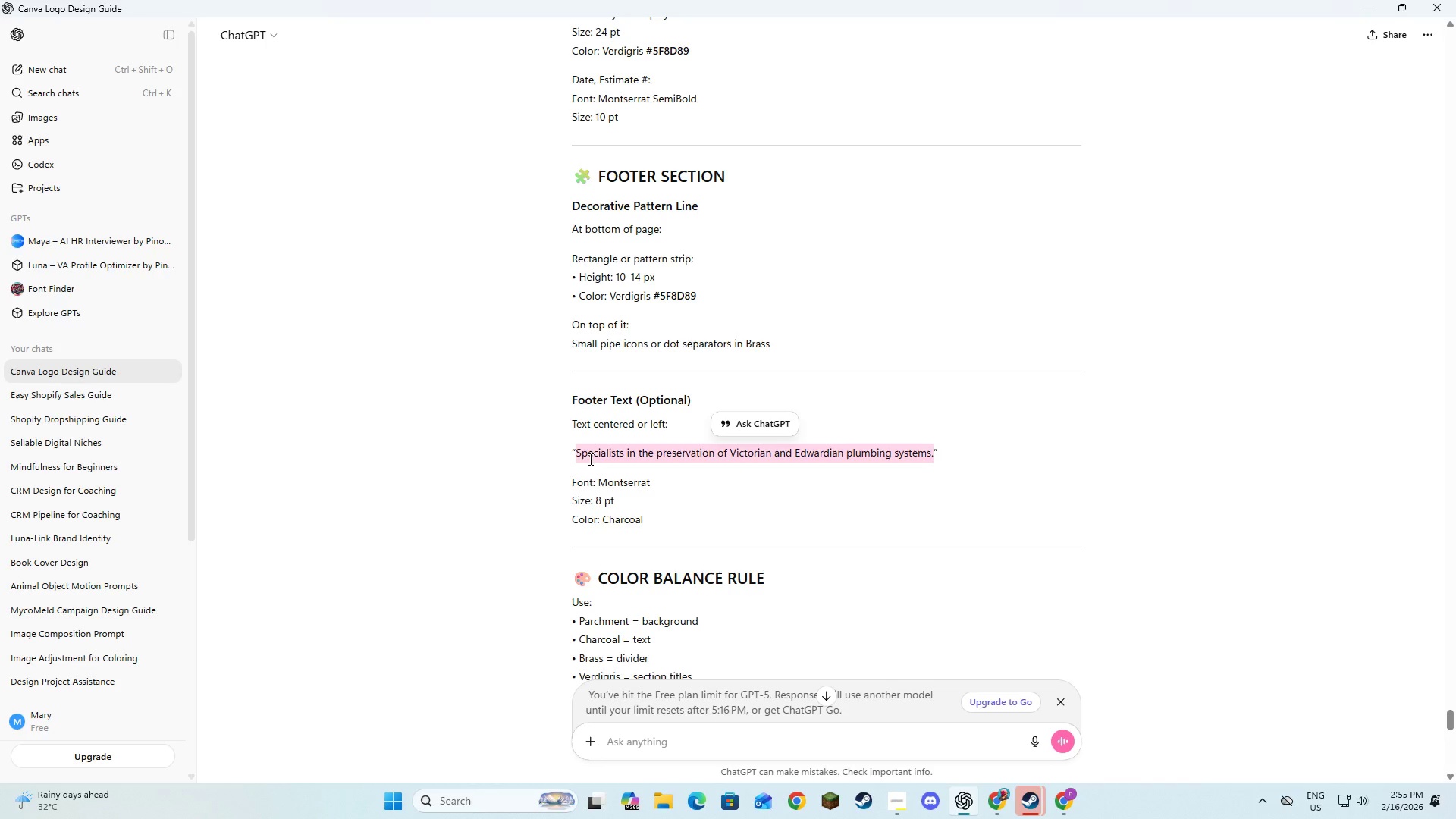 
key(Control+C)
 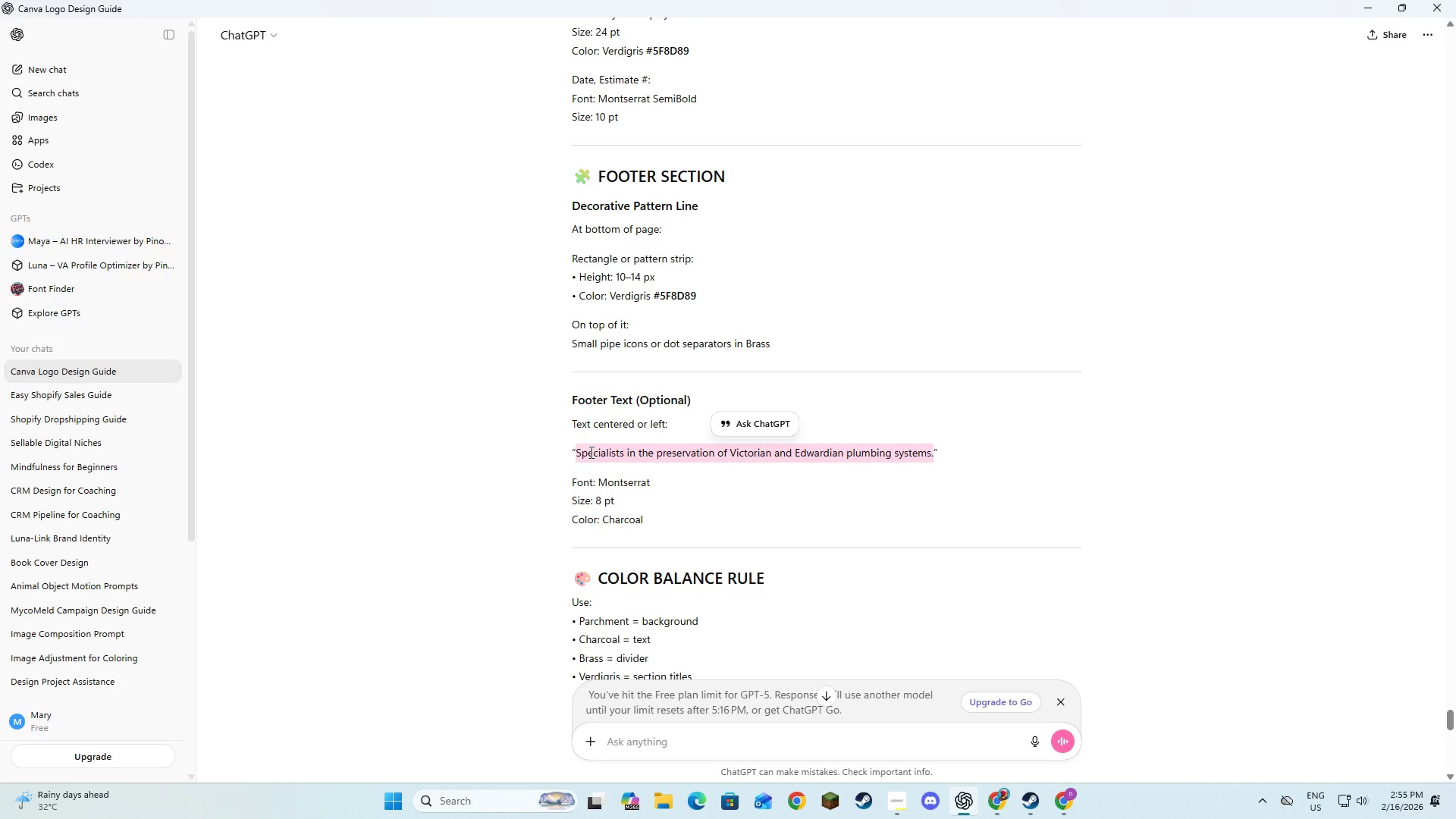 
key(Alt+AltLeft)
 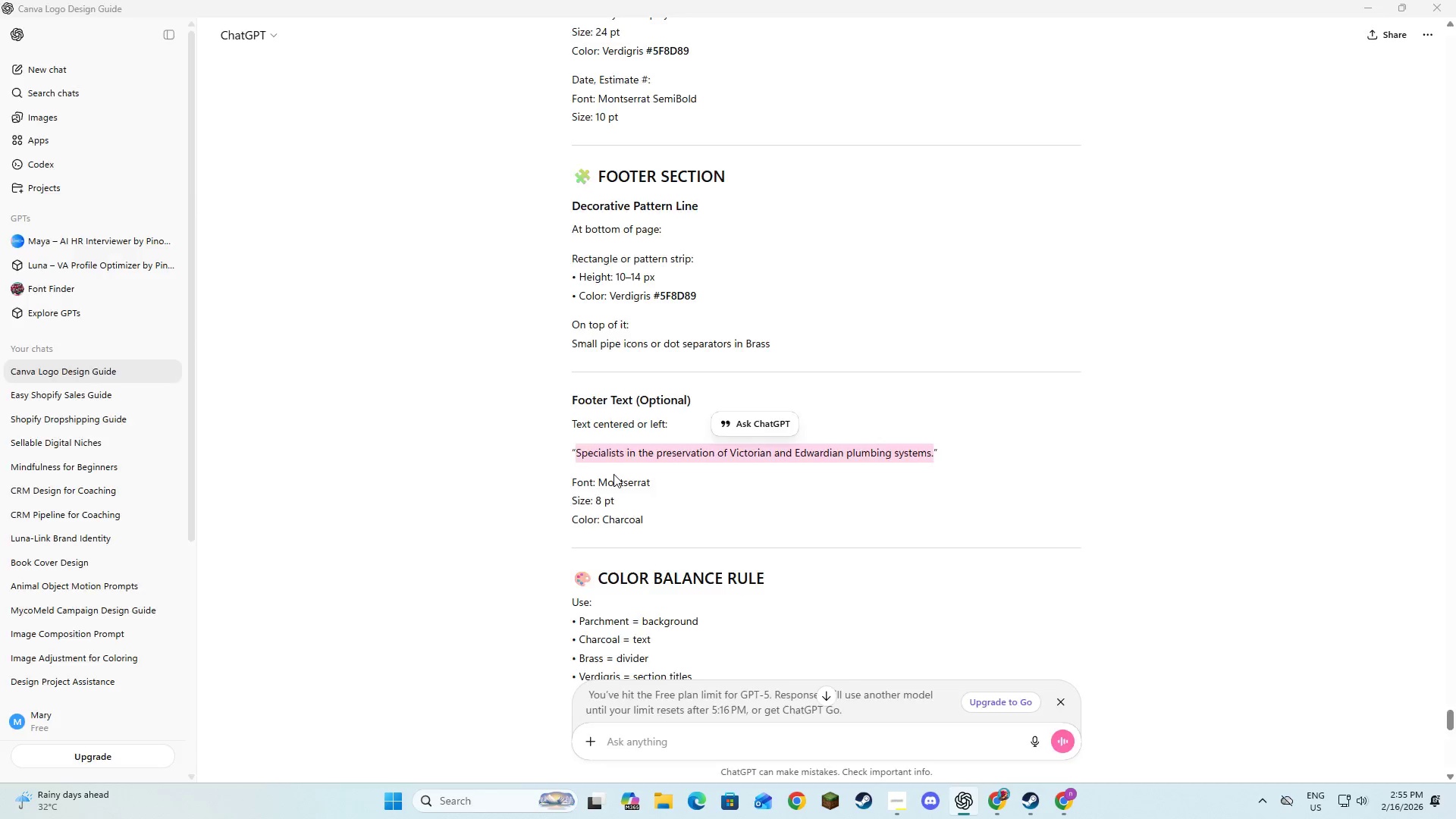 
key(Alt+Tab)
 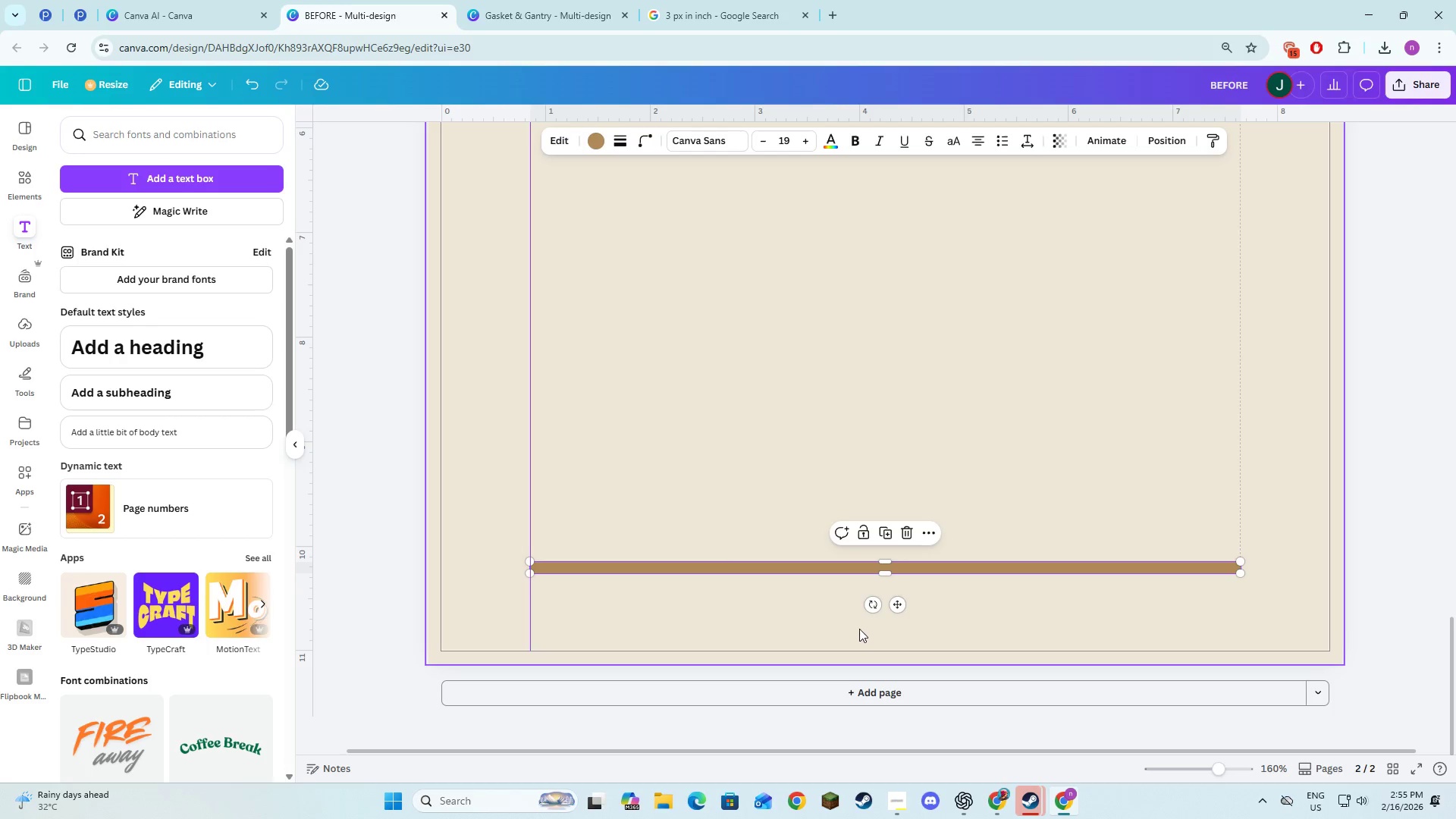 
left_click([811, 617])
 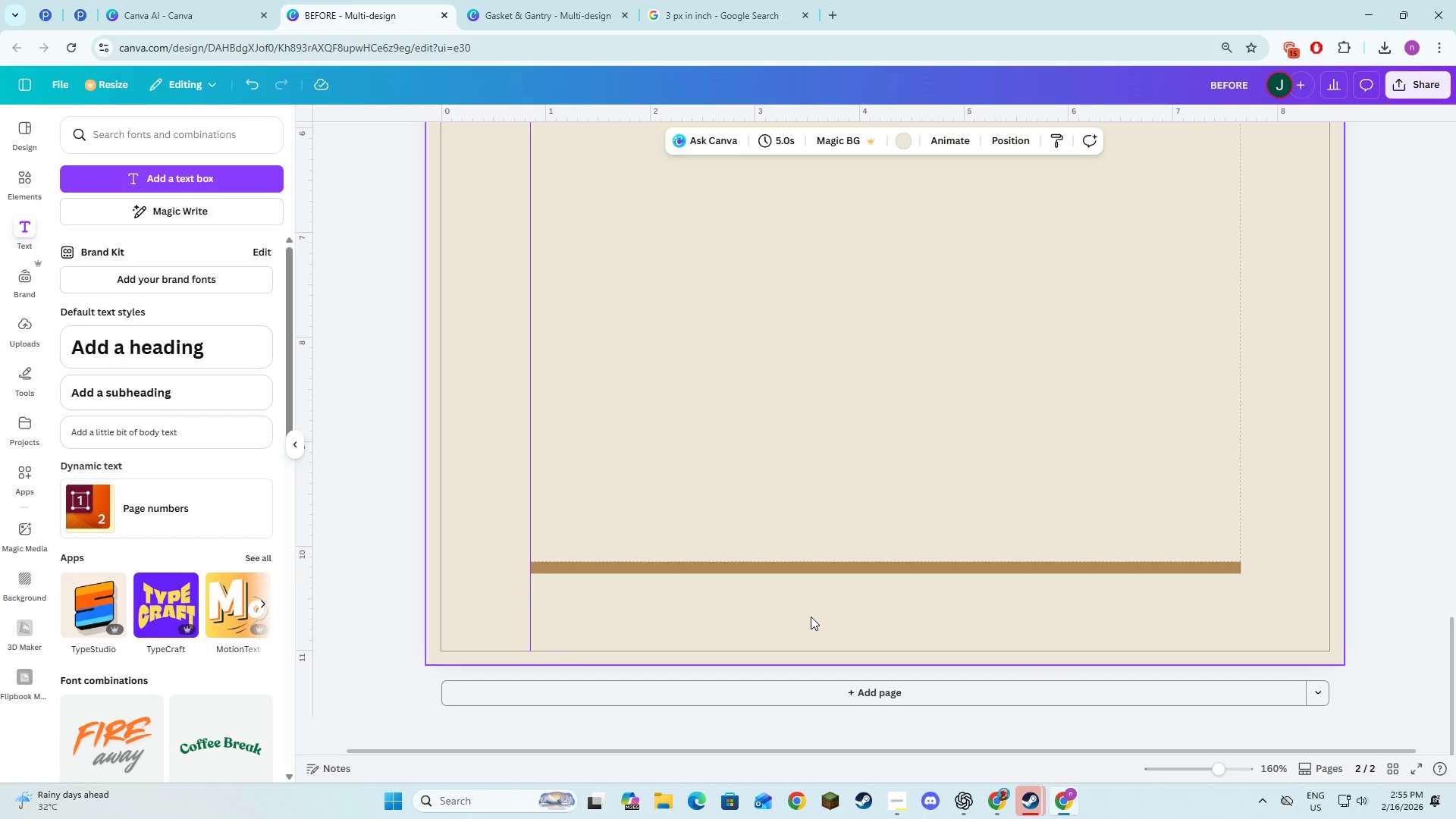 
key(Control+V)
 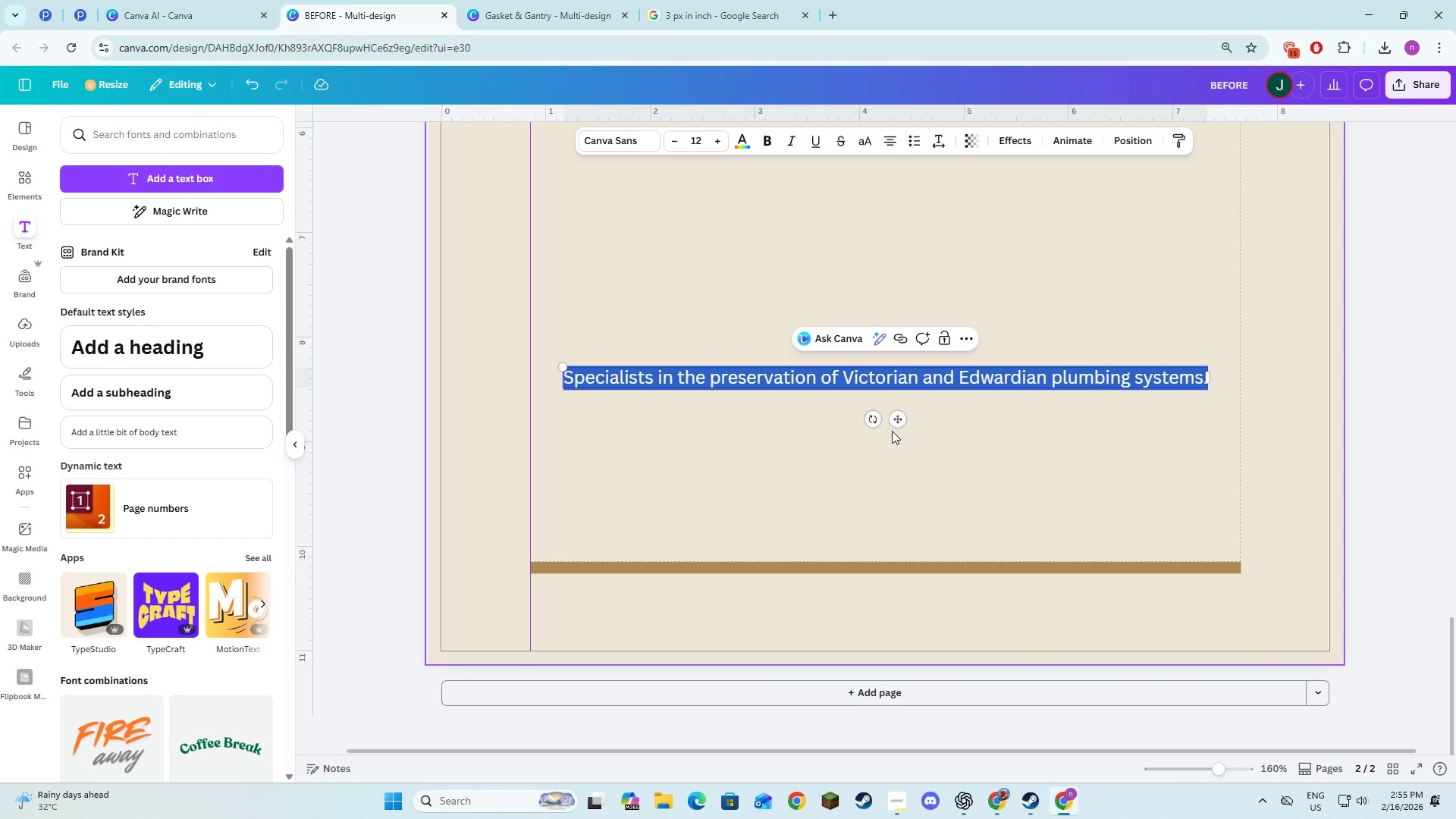 
key(Alt+AltLeft)
 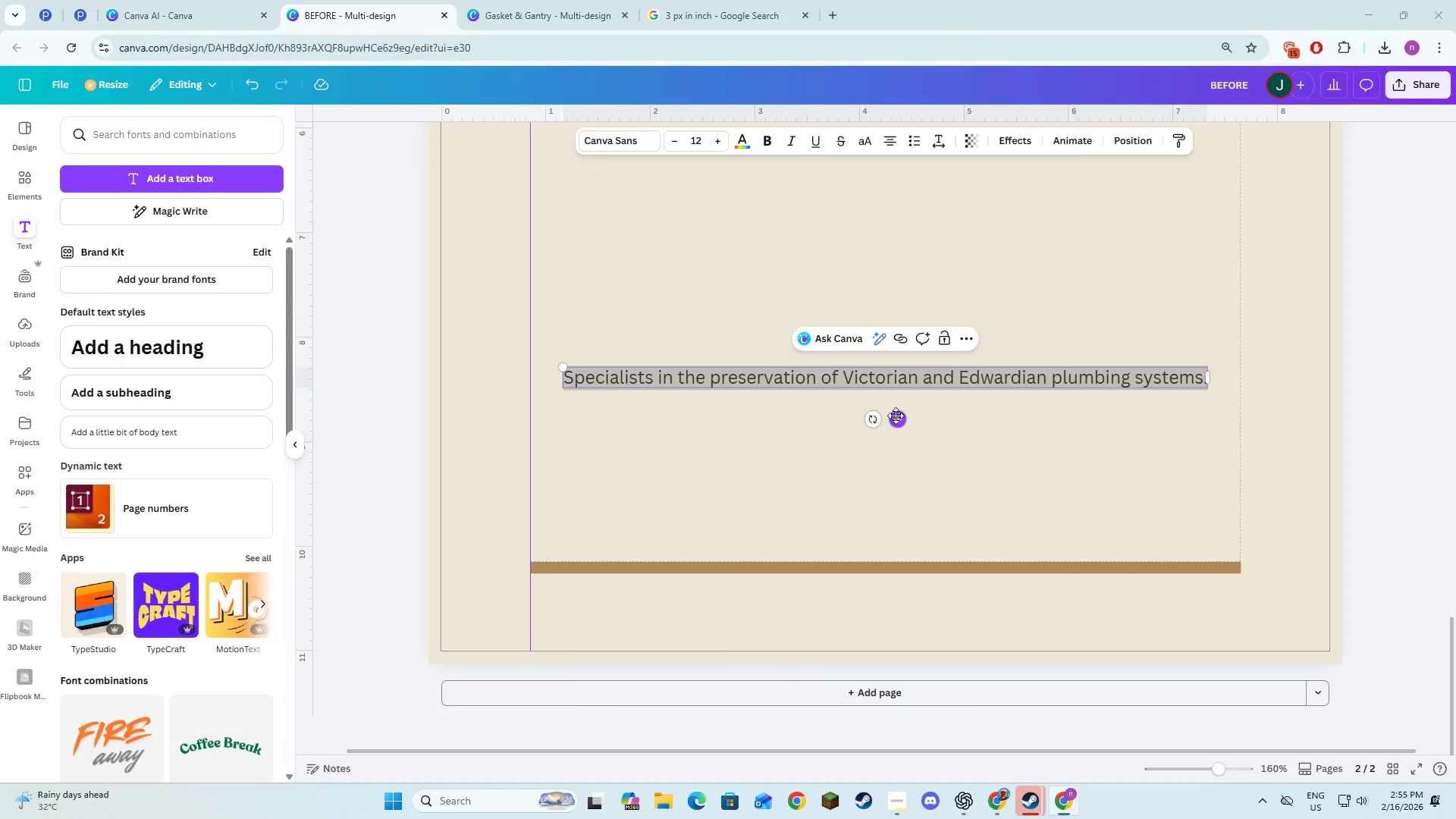 
key(Alt+Tab)
 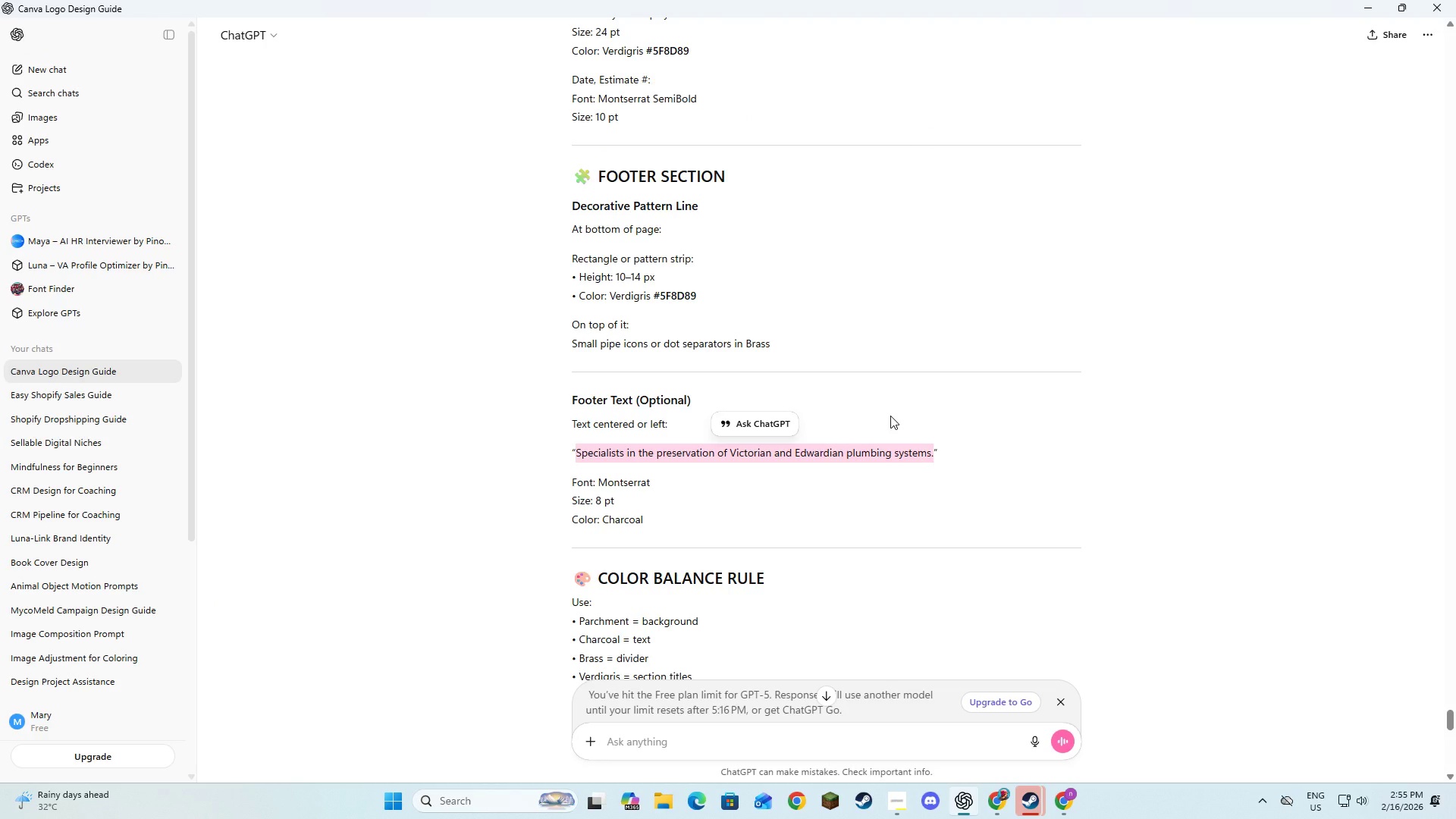 
key(Alt+AltLeft)
 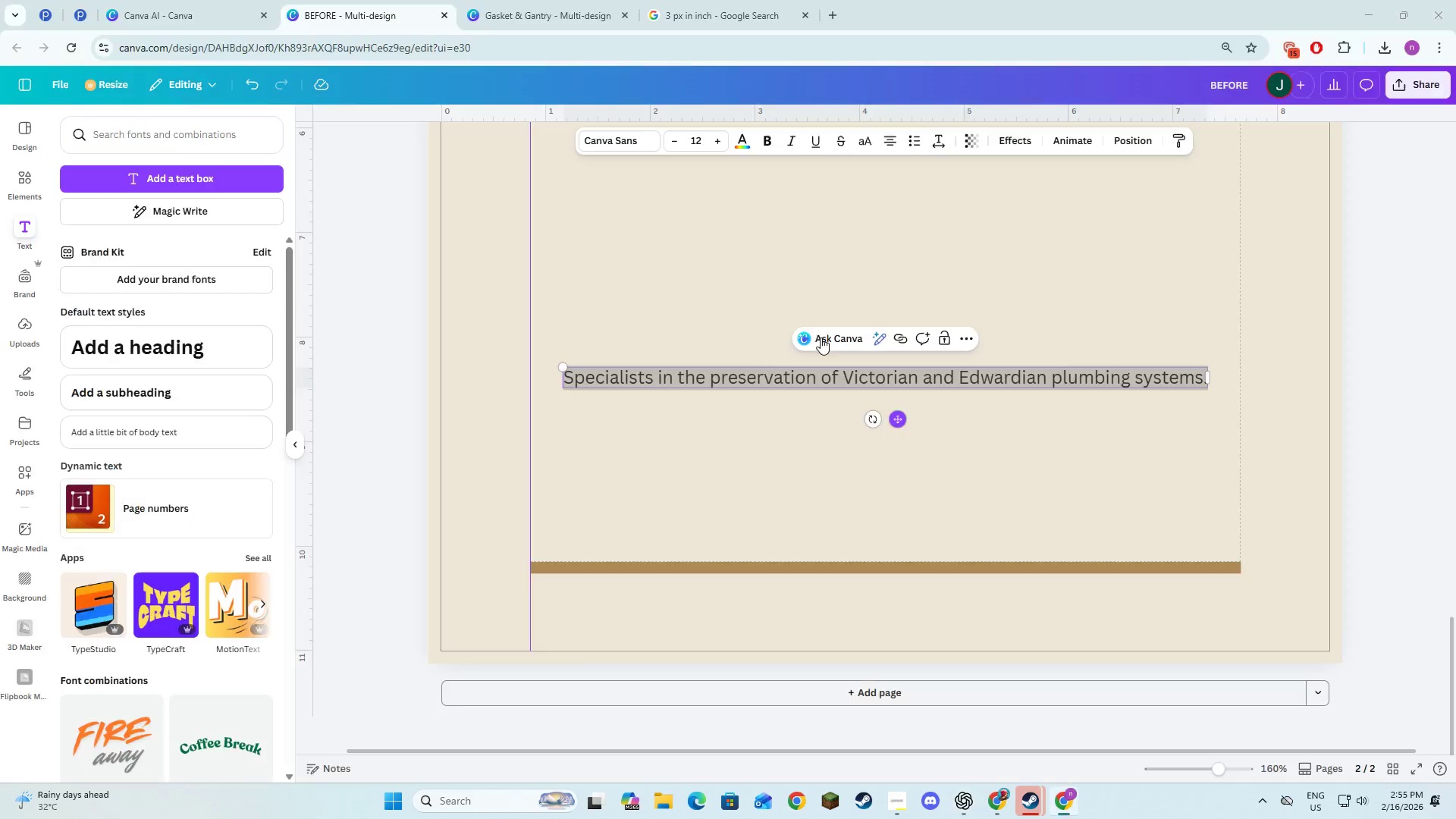 
key(Alt+Tab)
 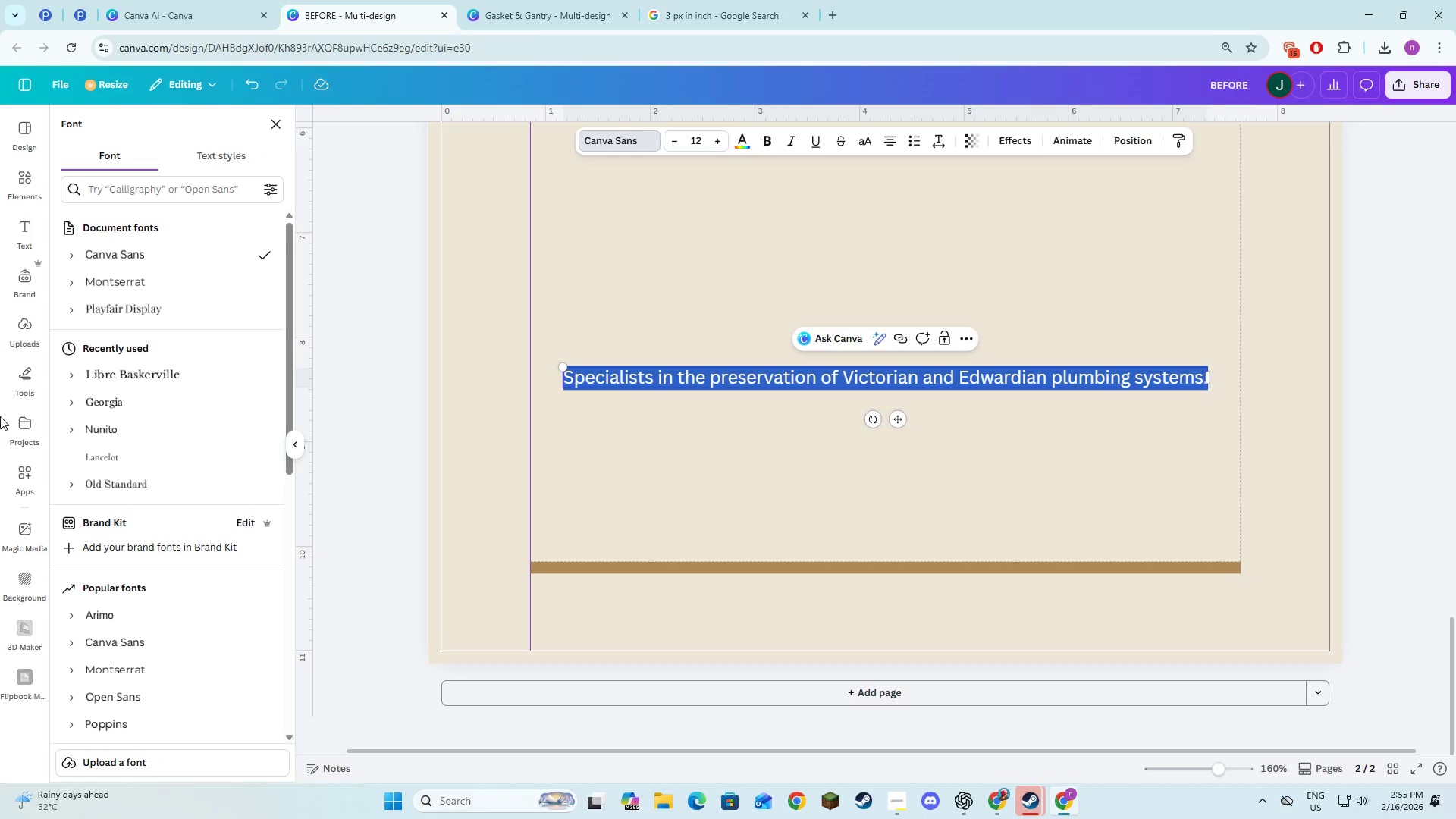 
left_click([124, 290])
 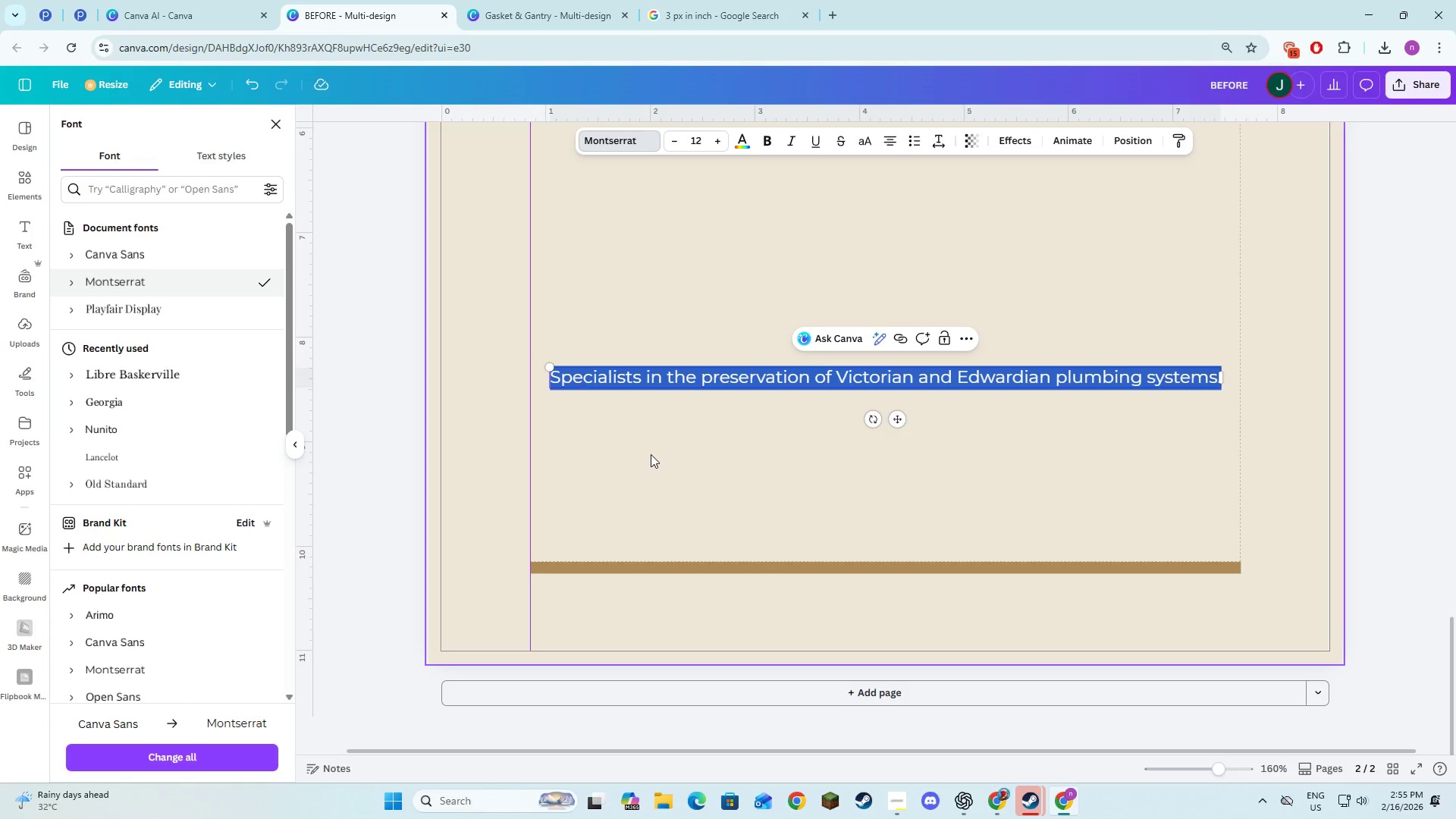 
key(Alt+AltLeft)
 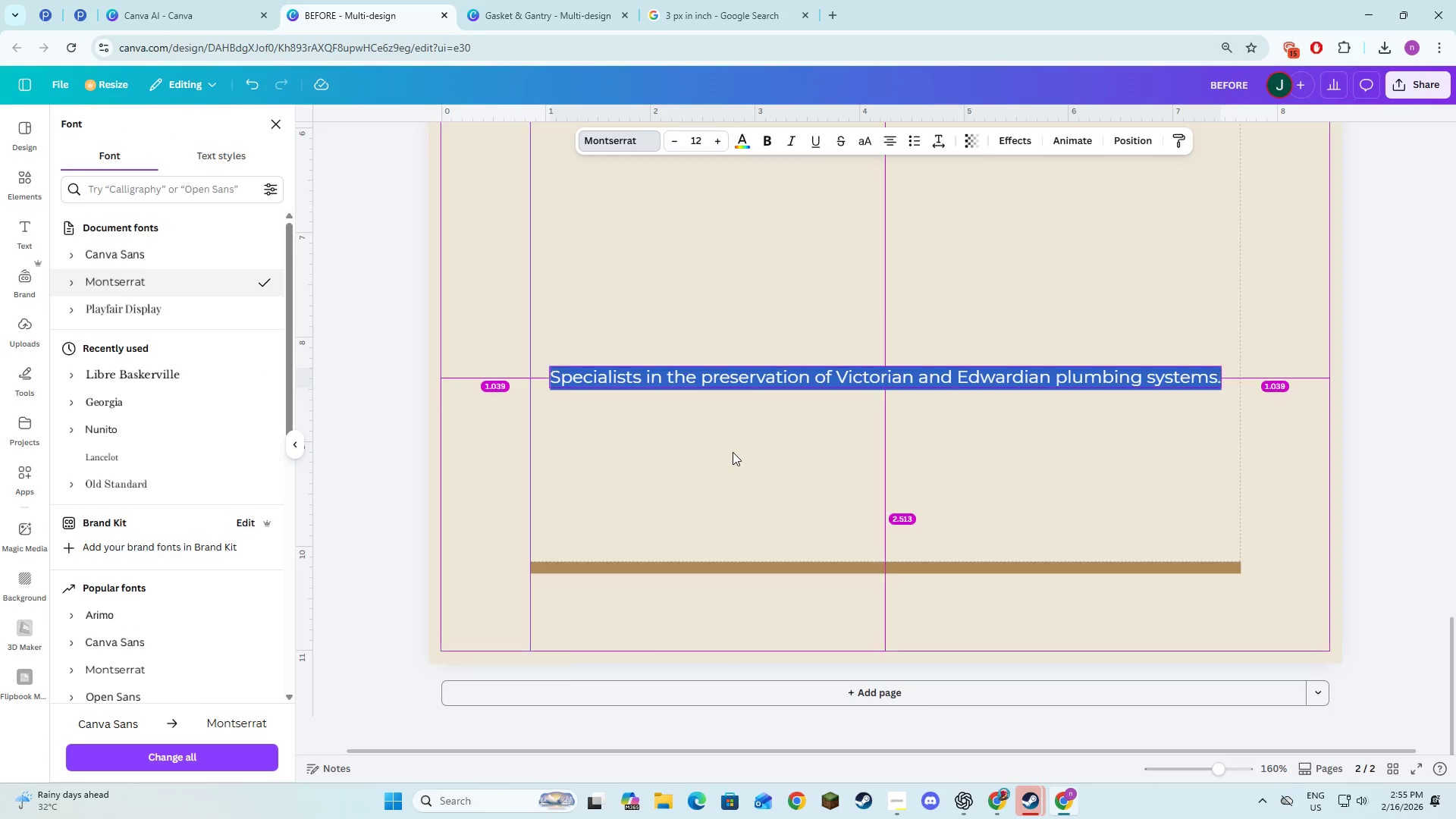 
key(Alt+Tab)
 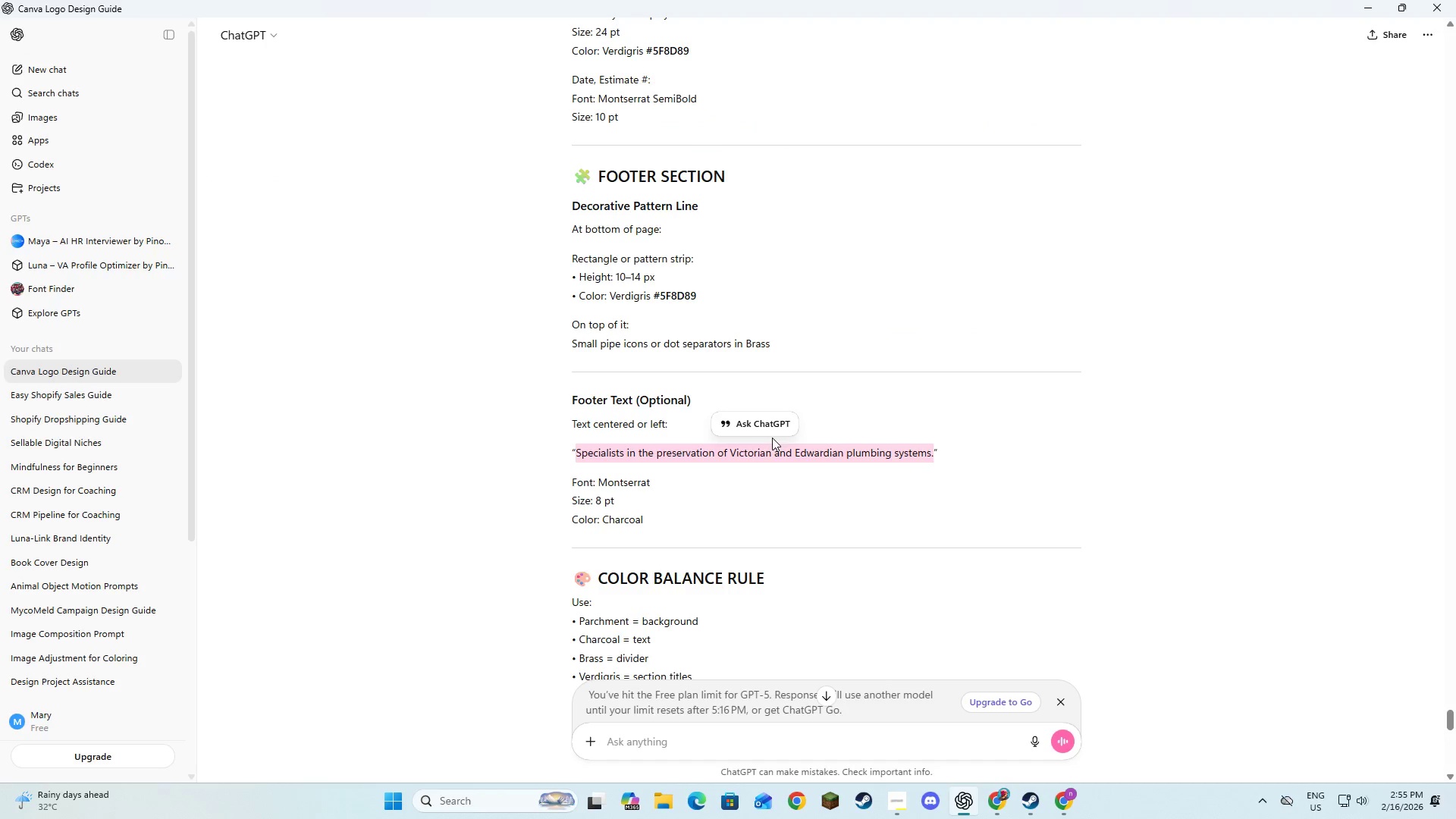 
key(Alt+AltLeft)
 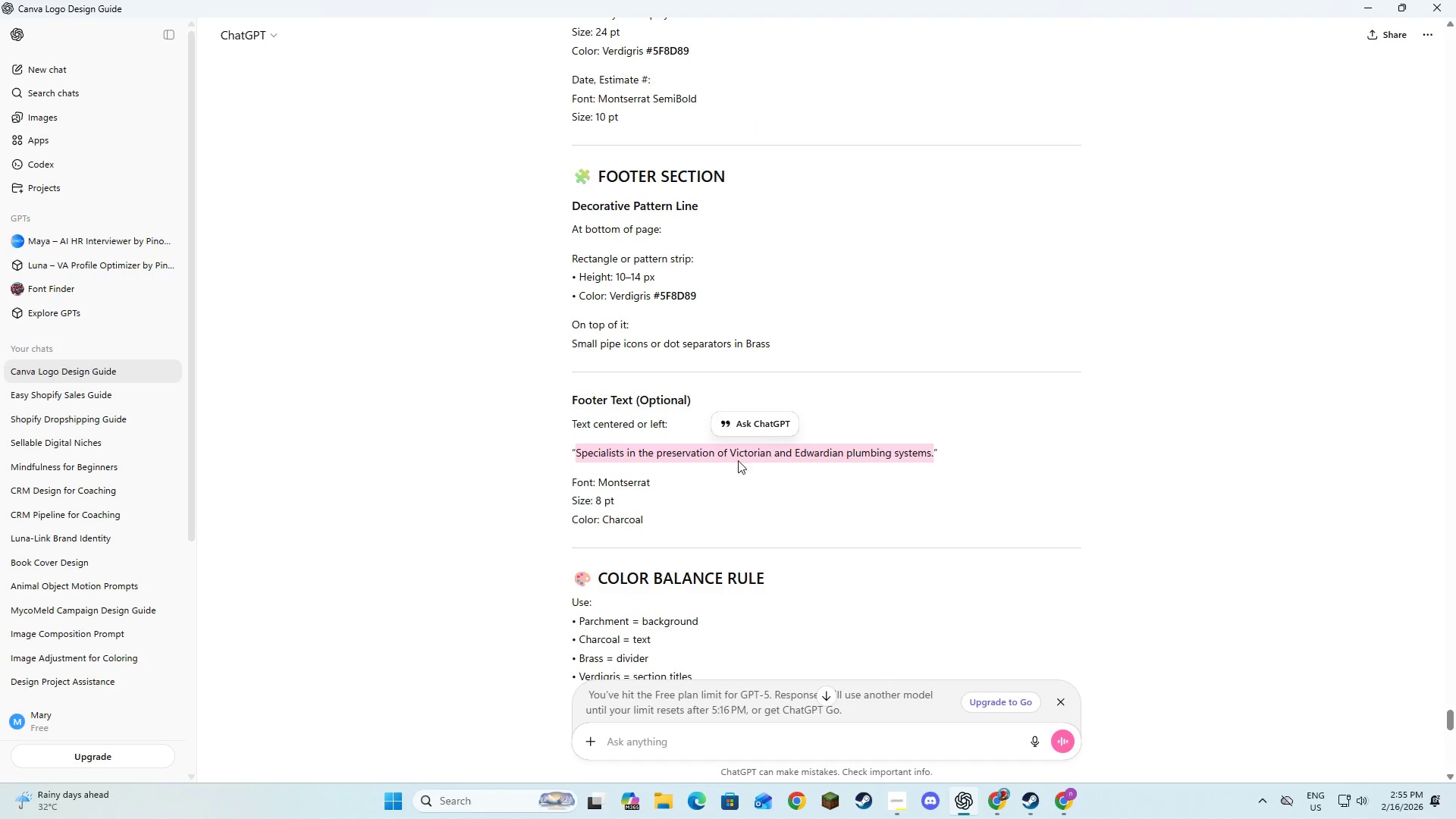 
key(Alt+Tab)
 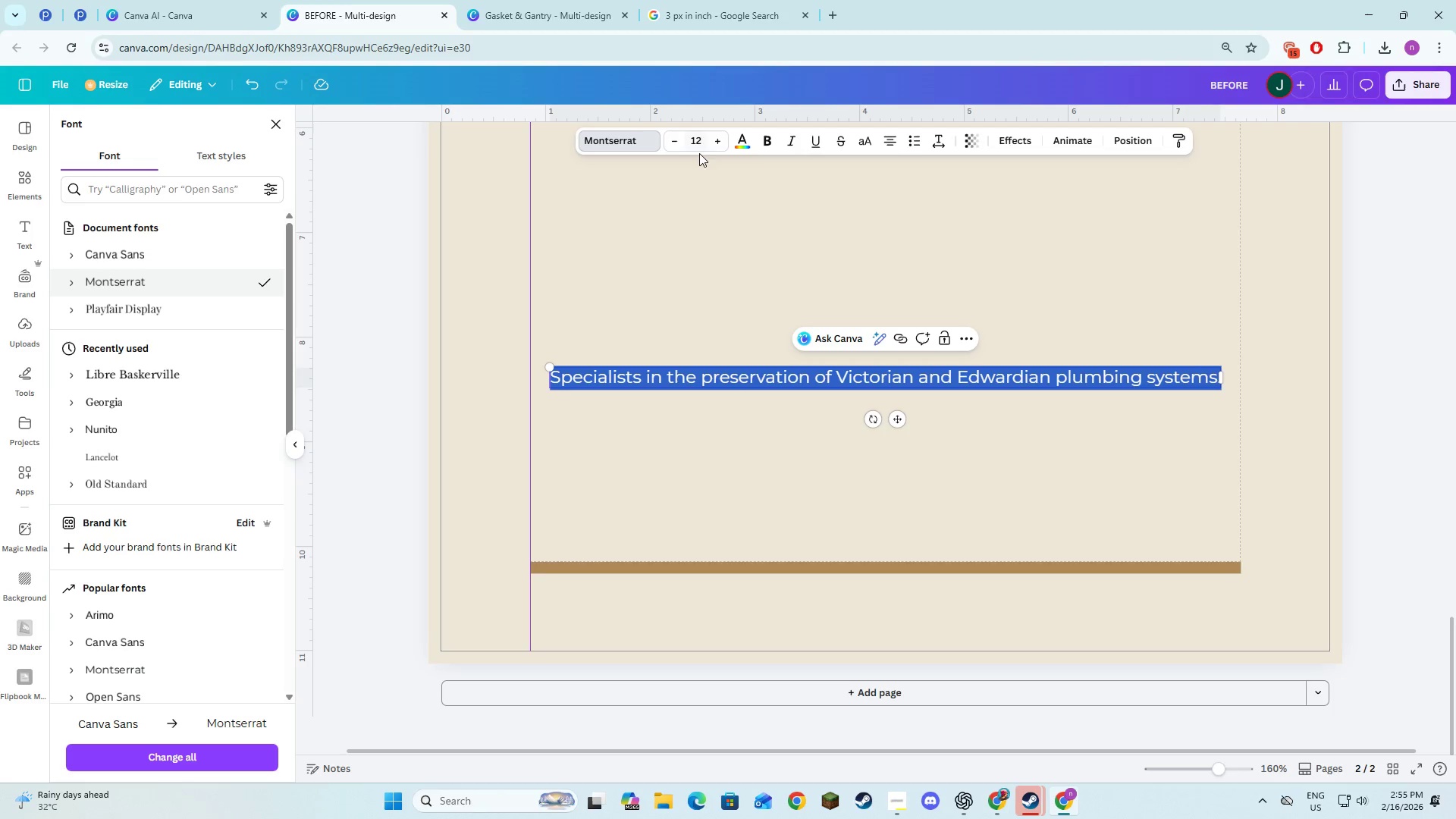 
left_click([698, 141])
 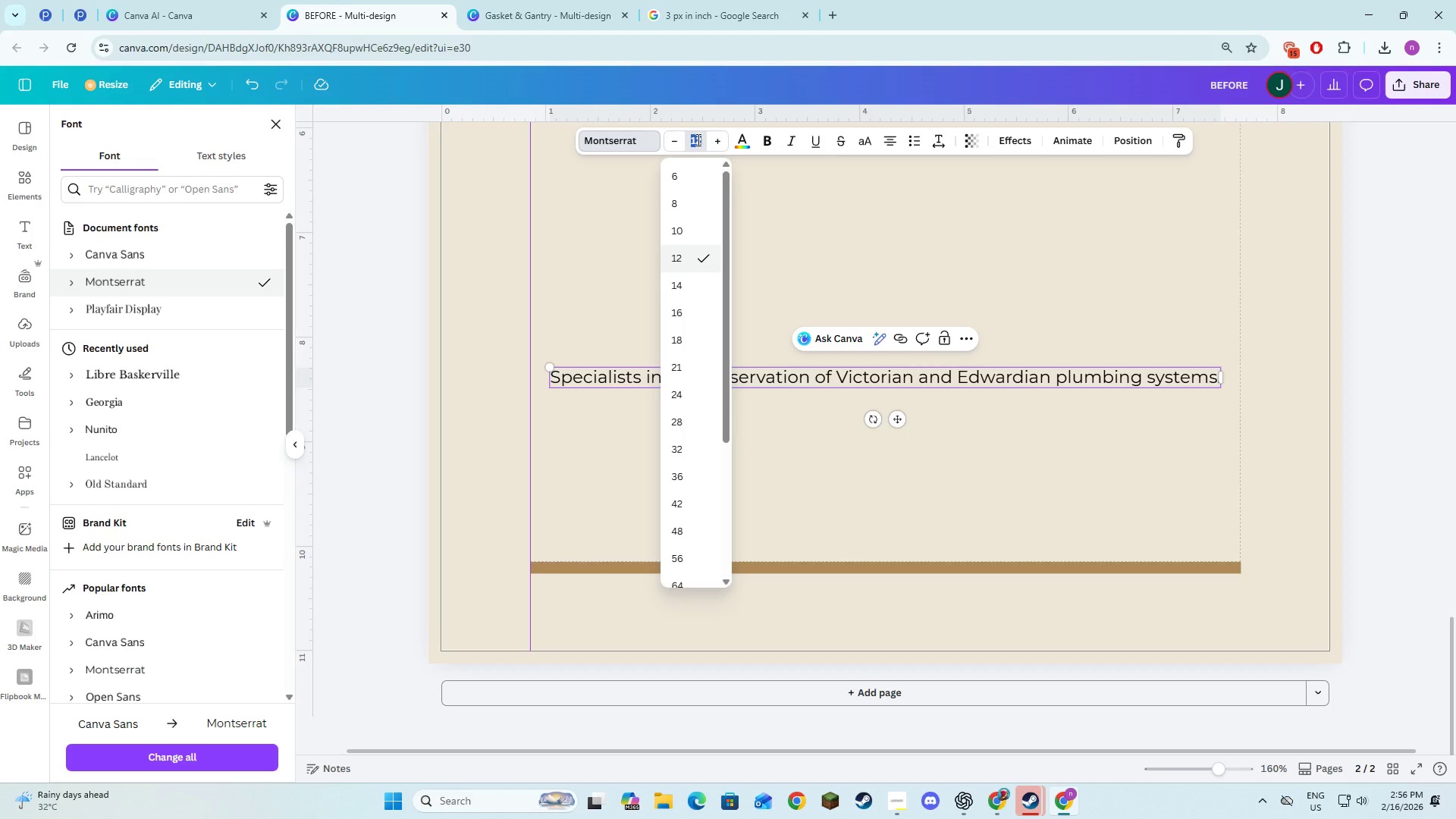 
key(Numpad8)
 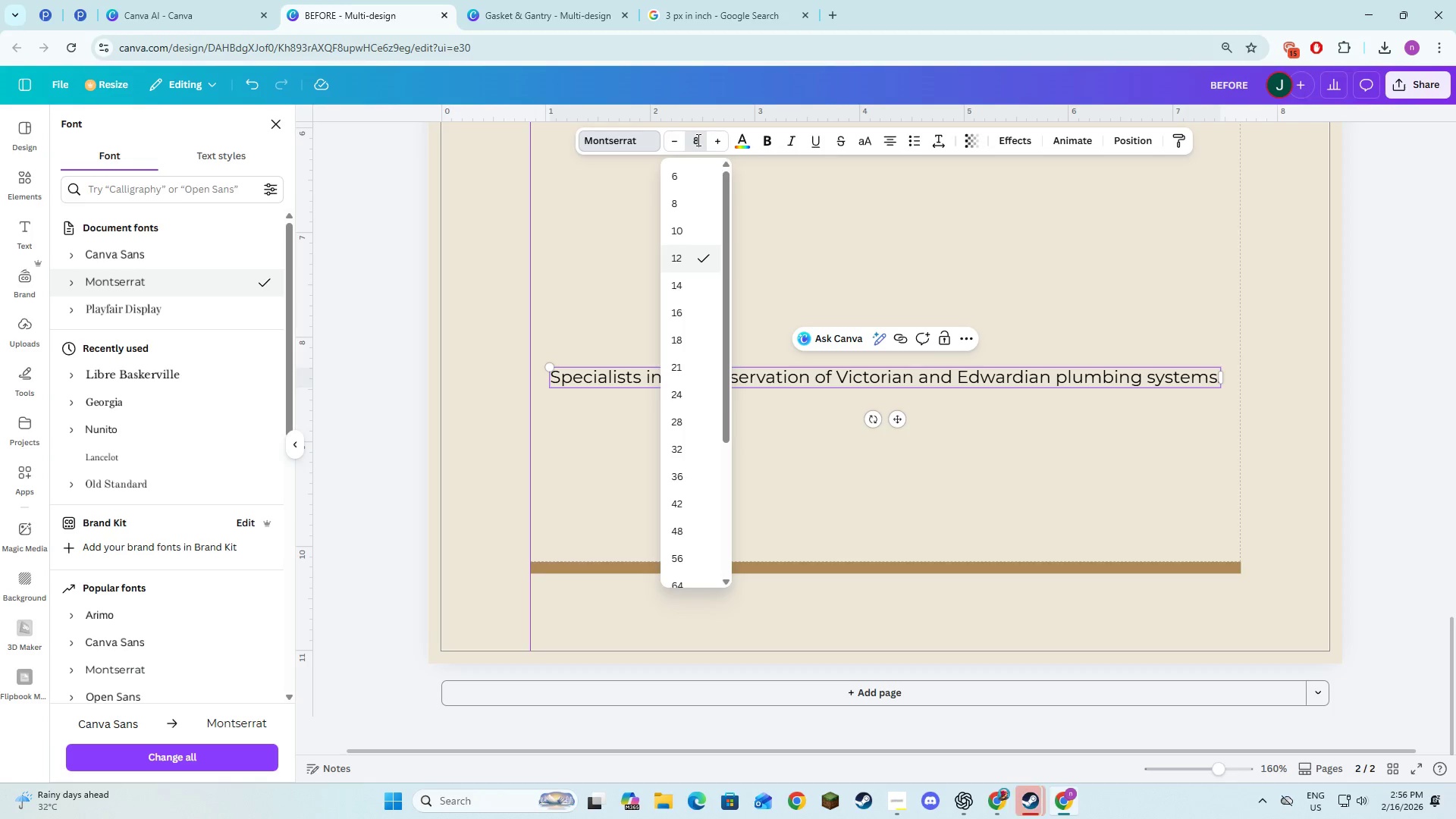 
key(NumpadEnter)
 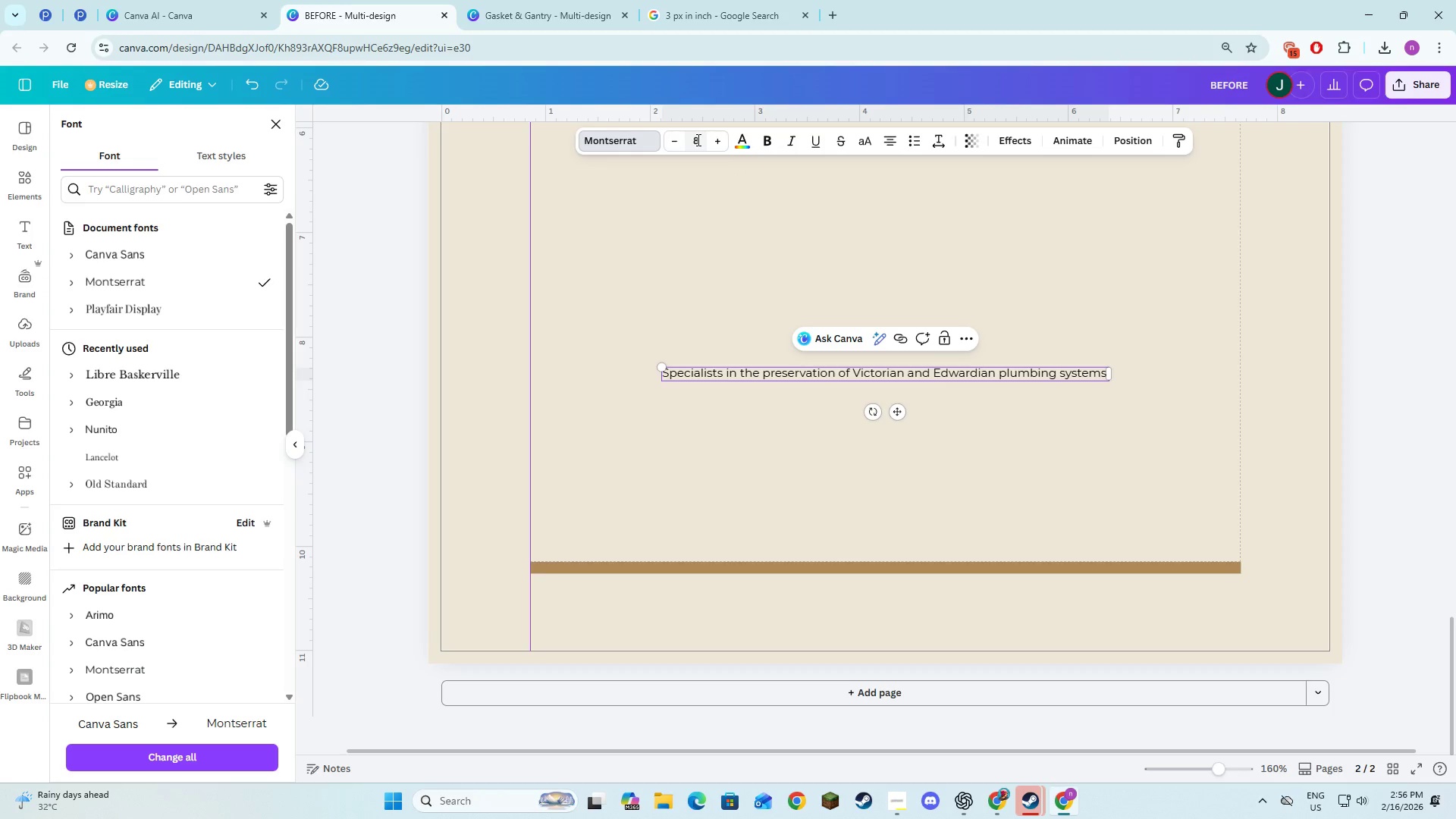 
key(Alt+AltLeft)
 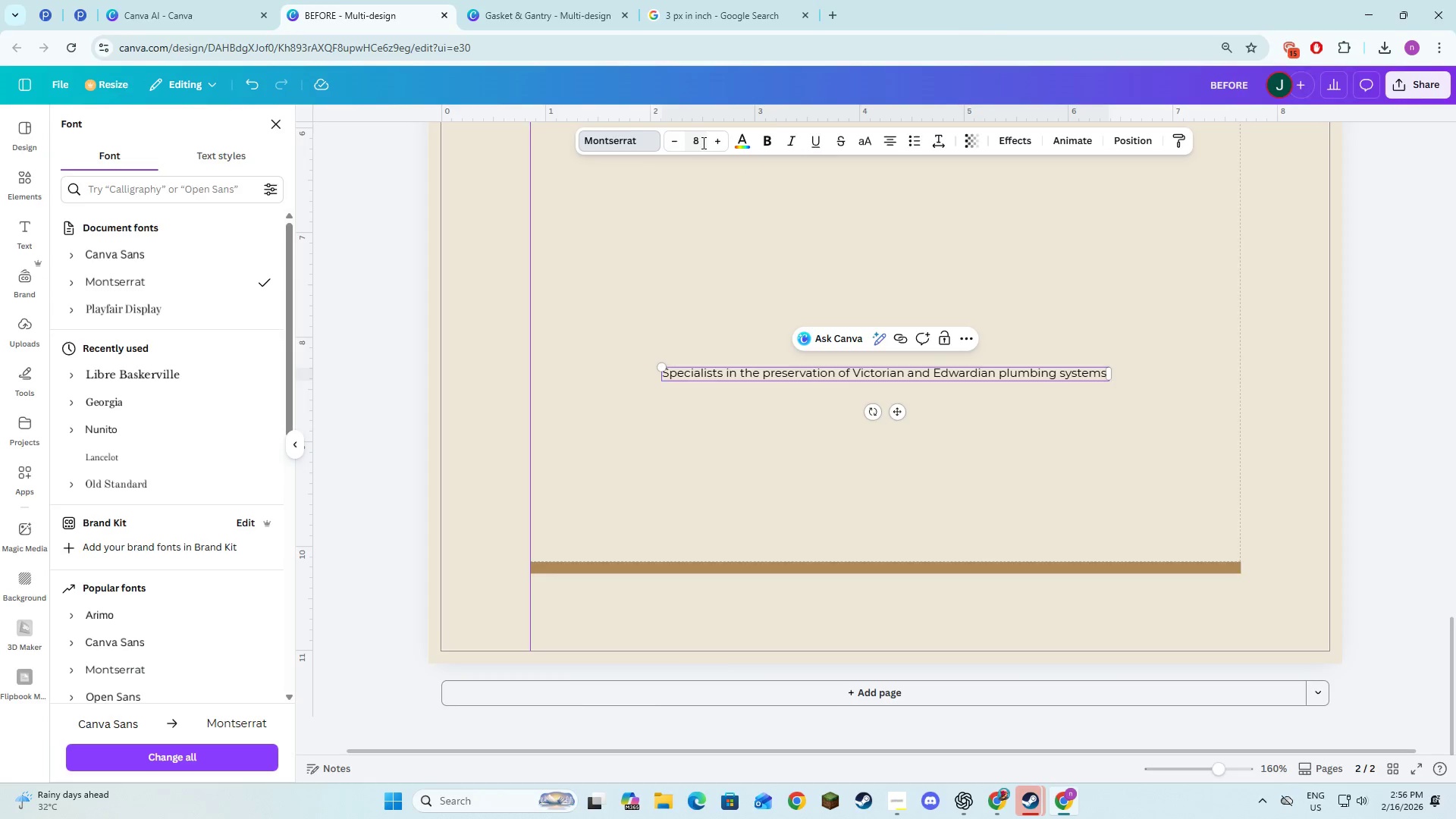 
key(Alt+Tab)
 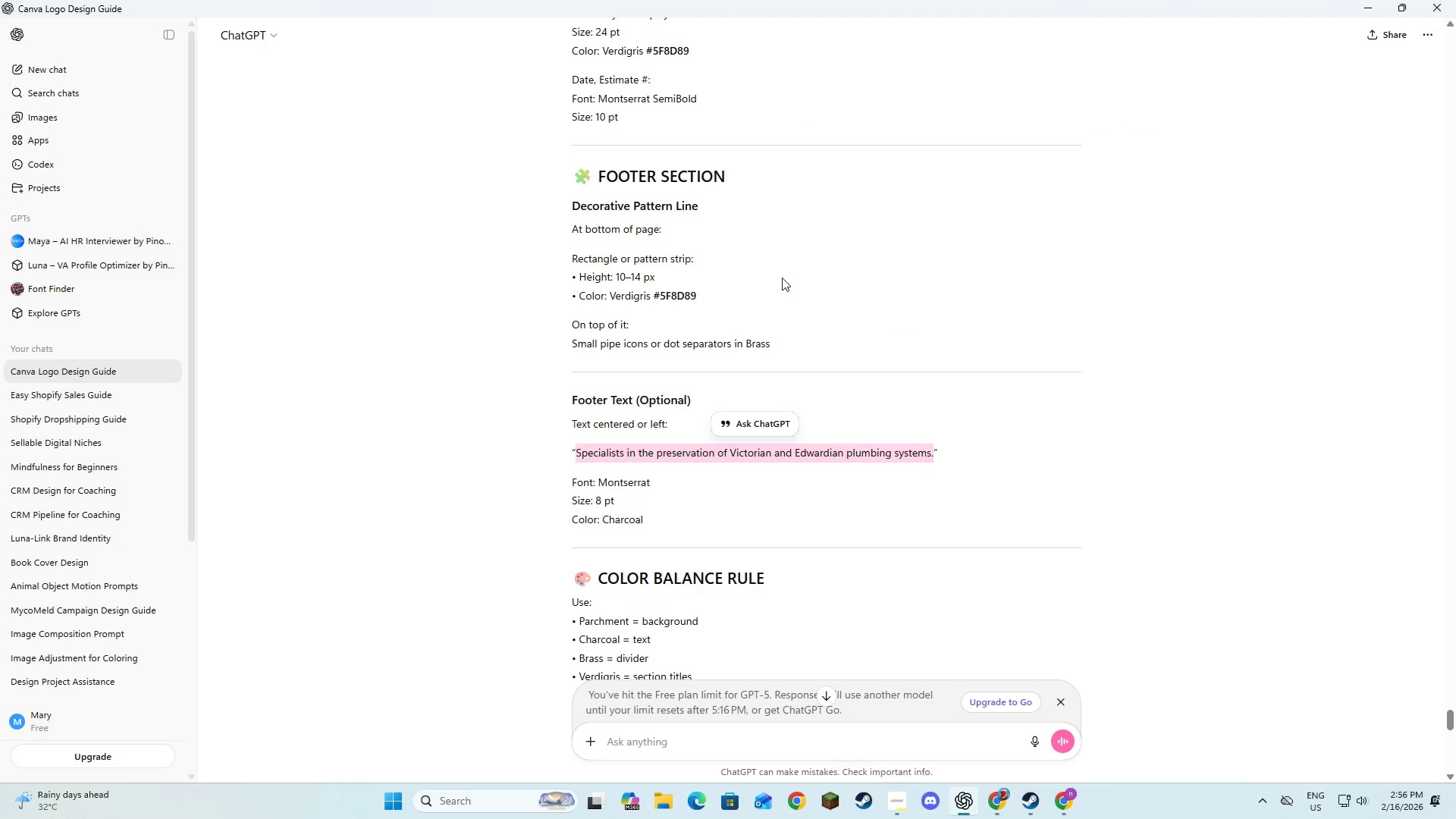 
key(Alt+AltLeft)
 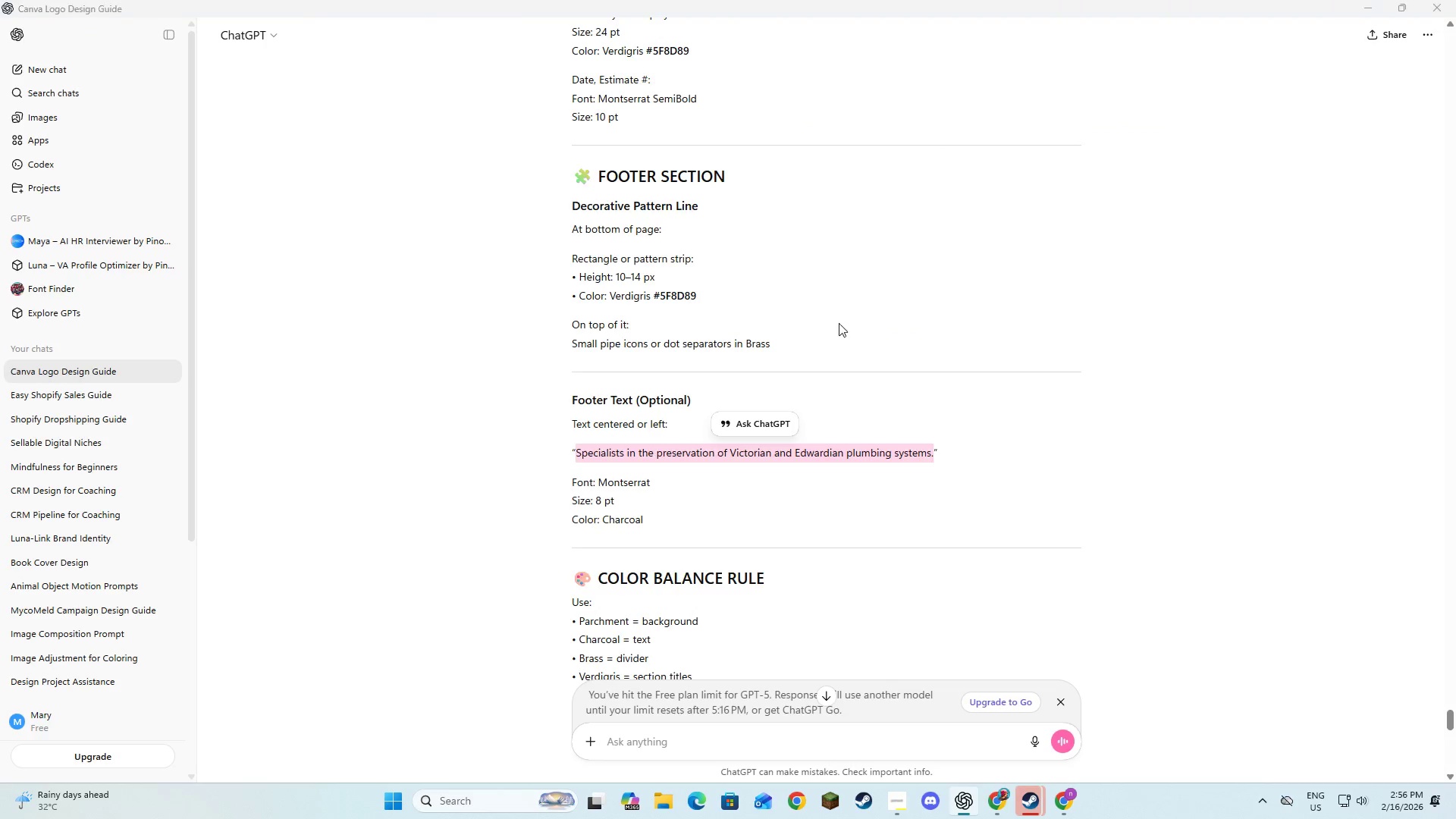 
key(Alt+Tab)
 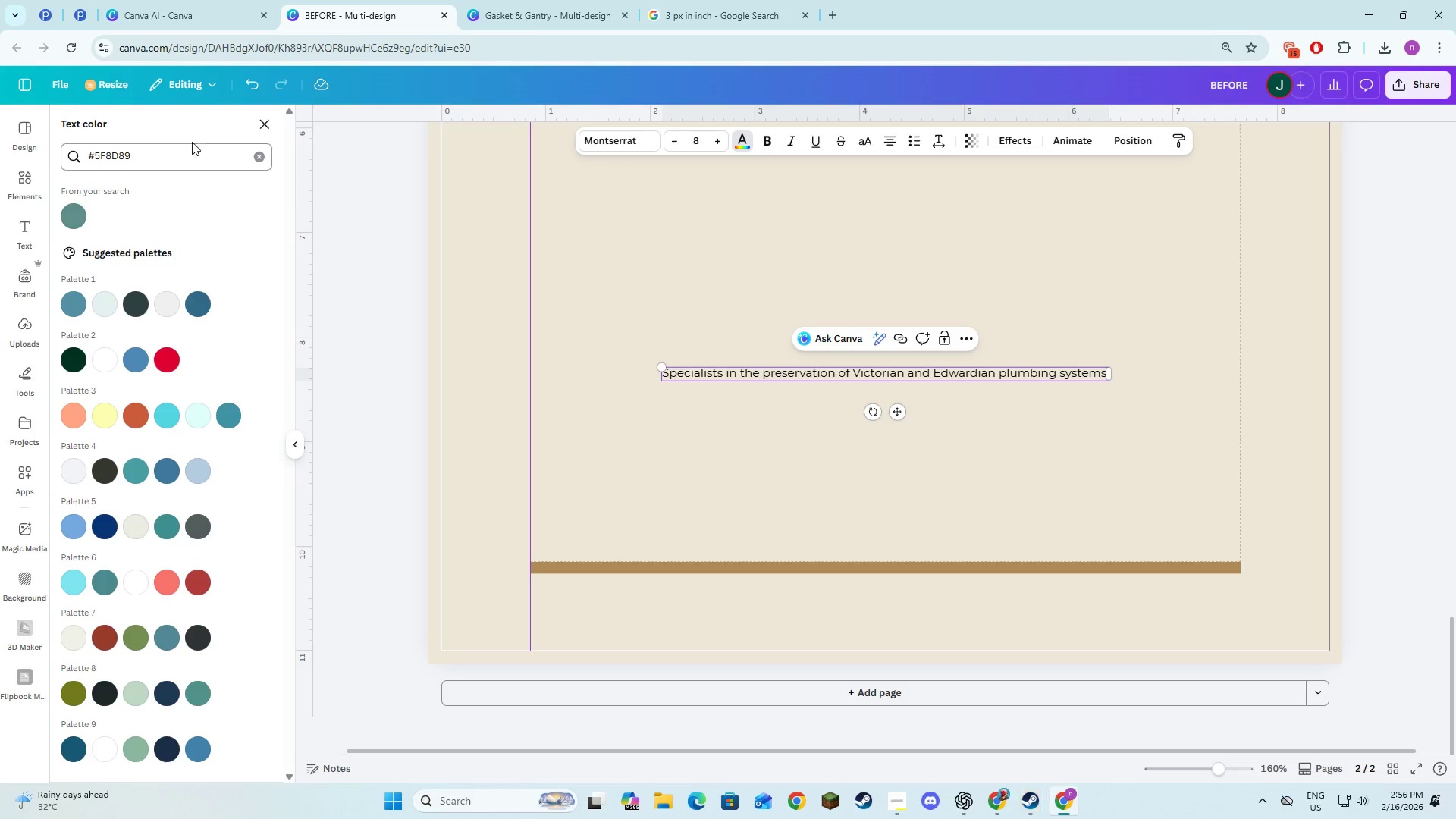 
left_click([256, 161])
 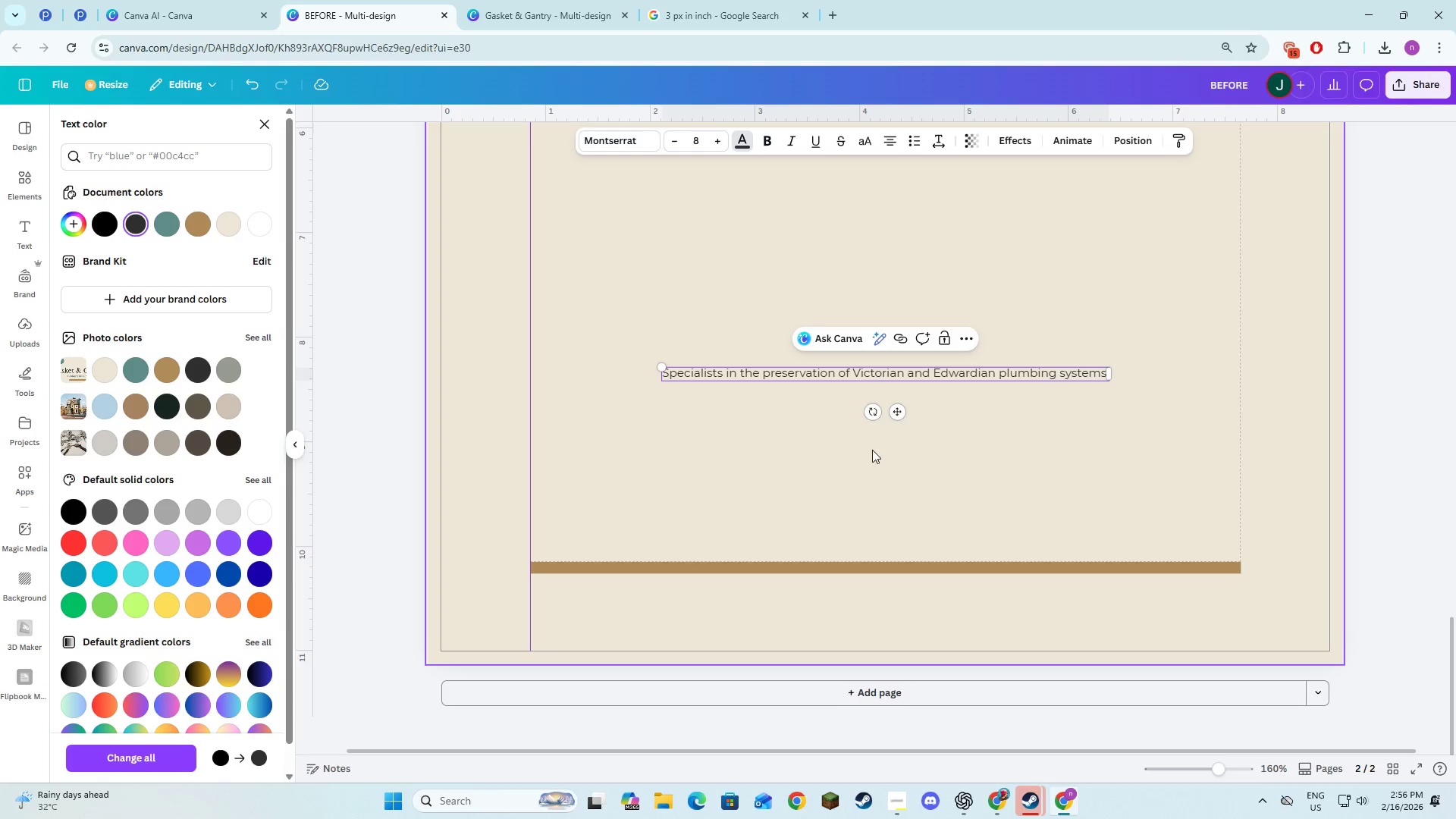 
left_click_drag(start_coordinate=[898, 414], to_coordinate=[880, 637])
 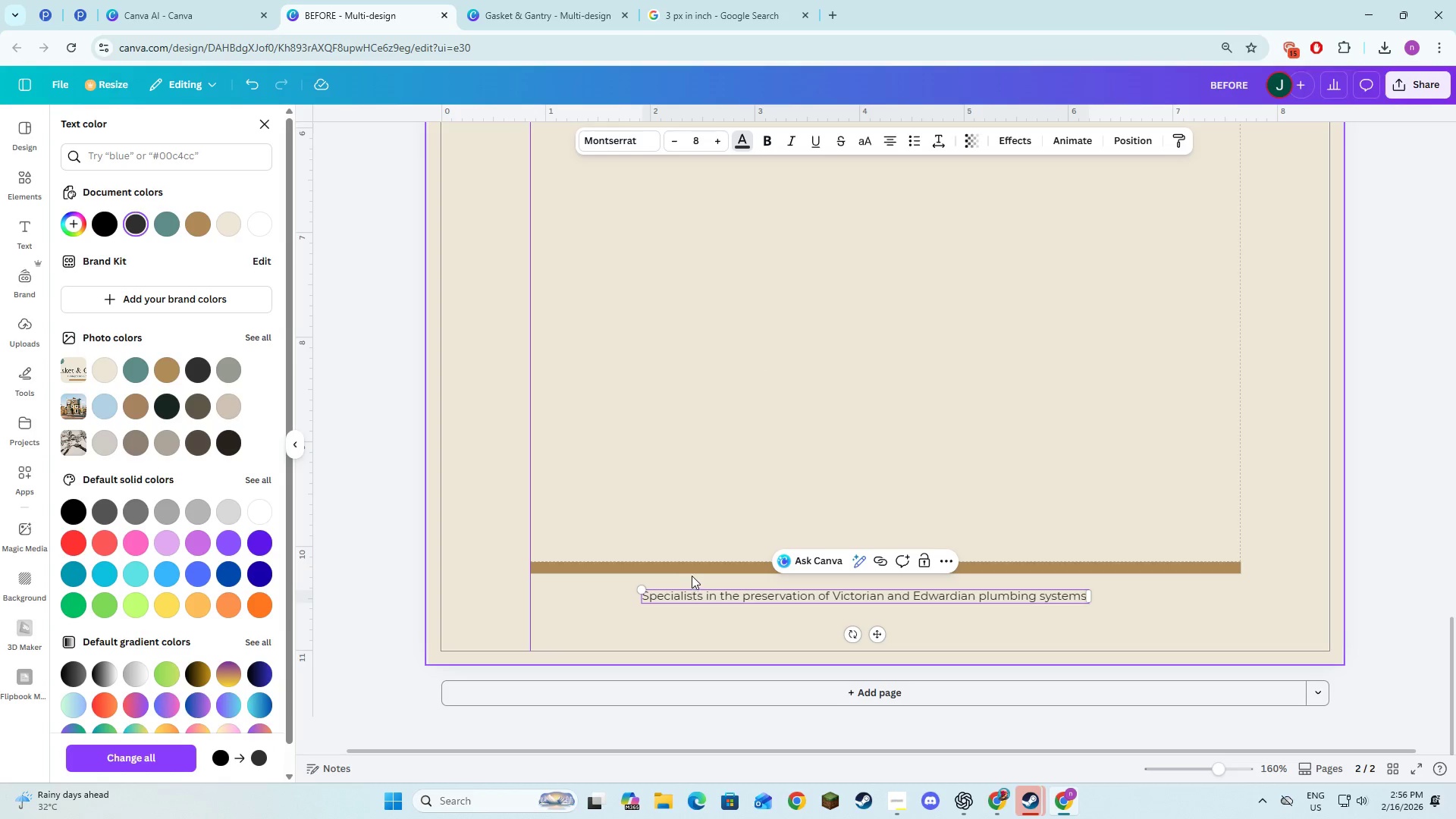 
left_click([689, 568])
 